 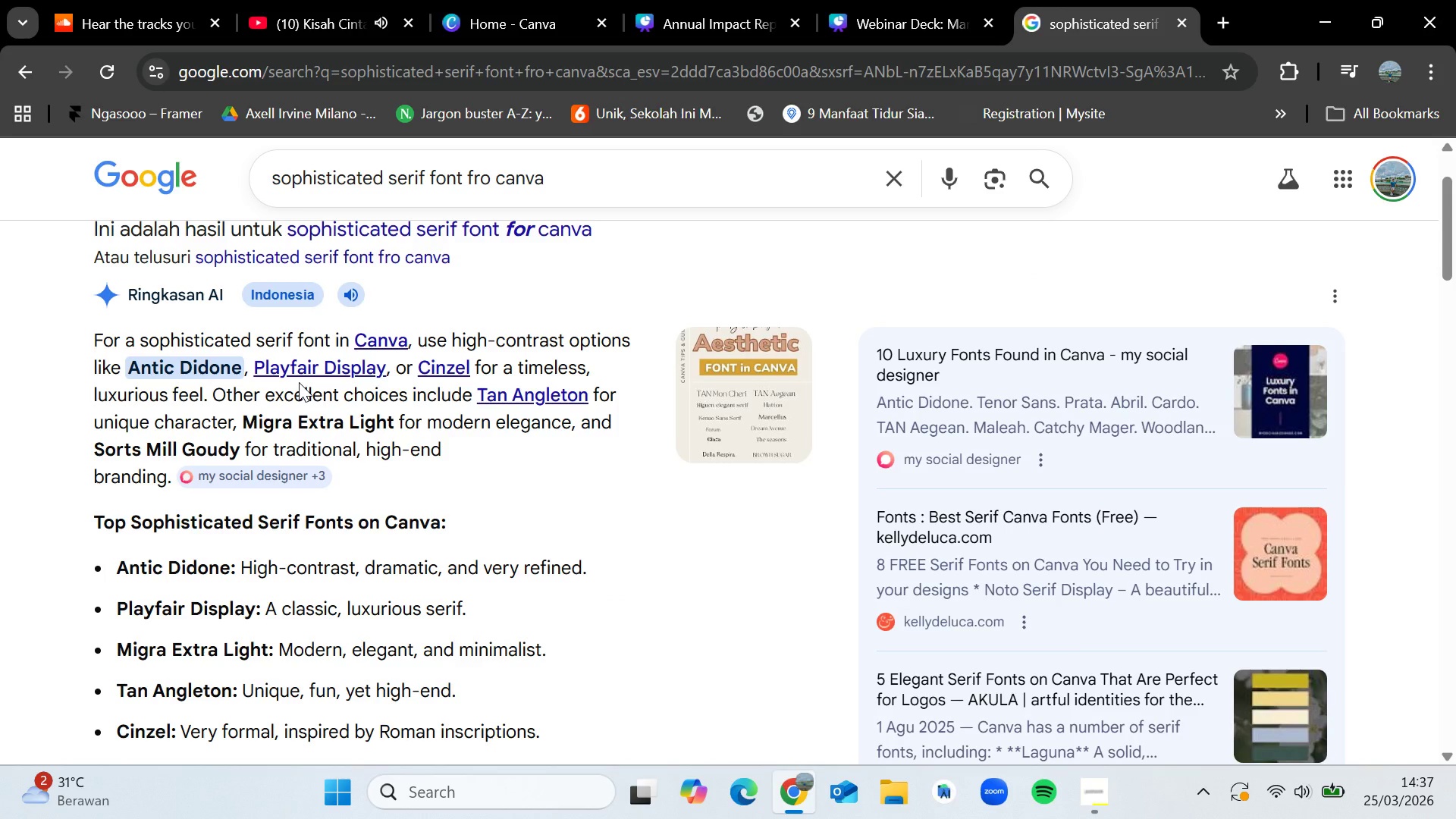 
left_click([909, 0])
 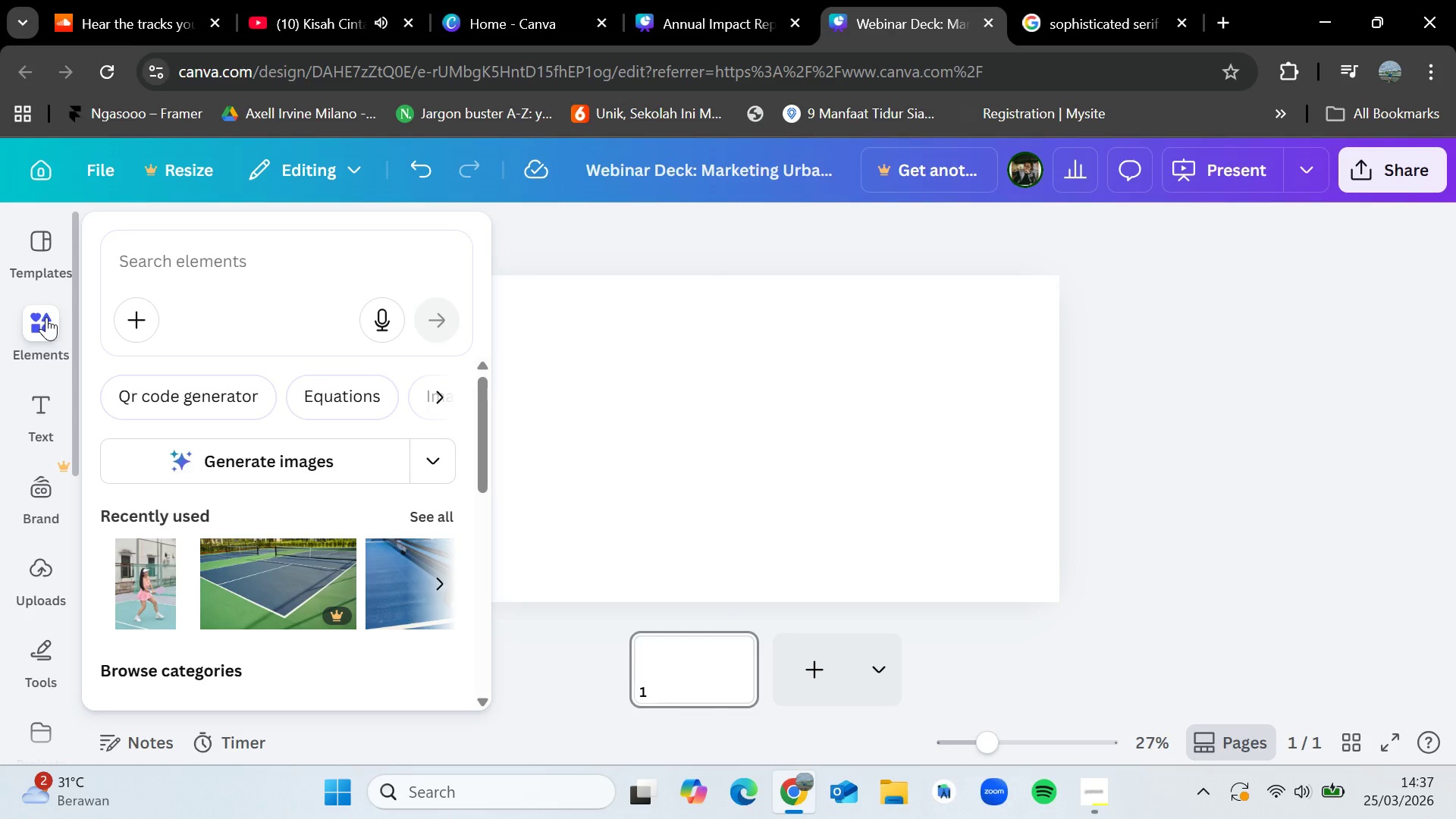 
wait(12.53)
 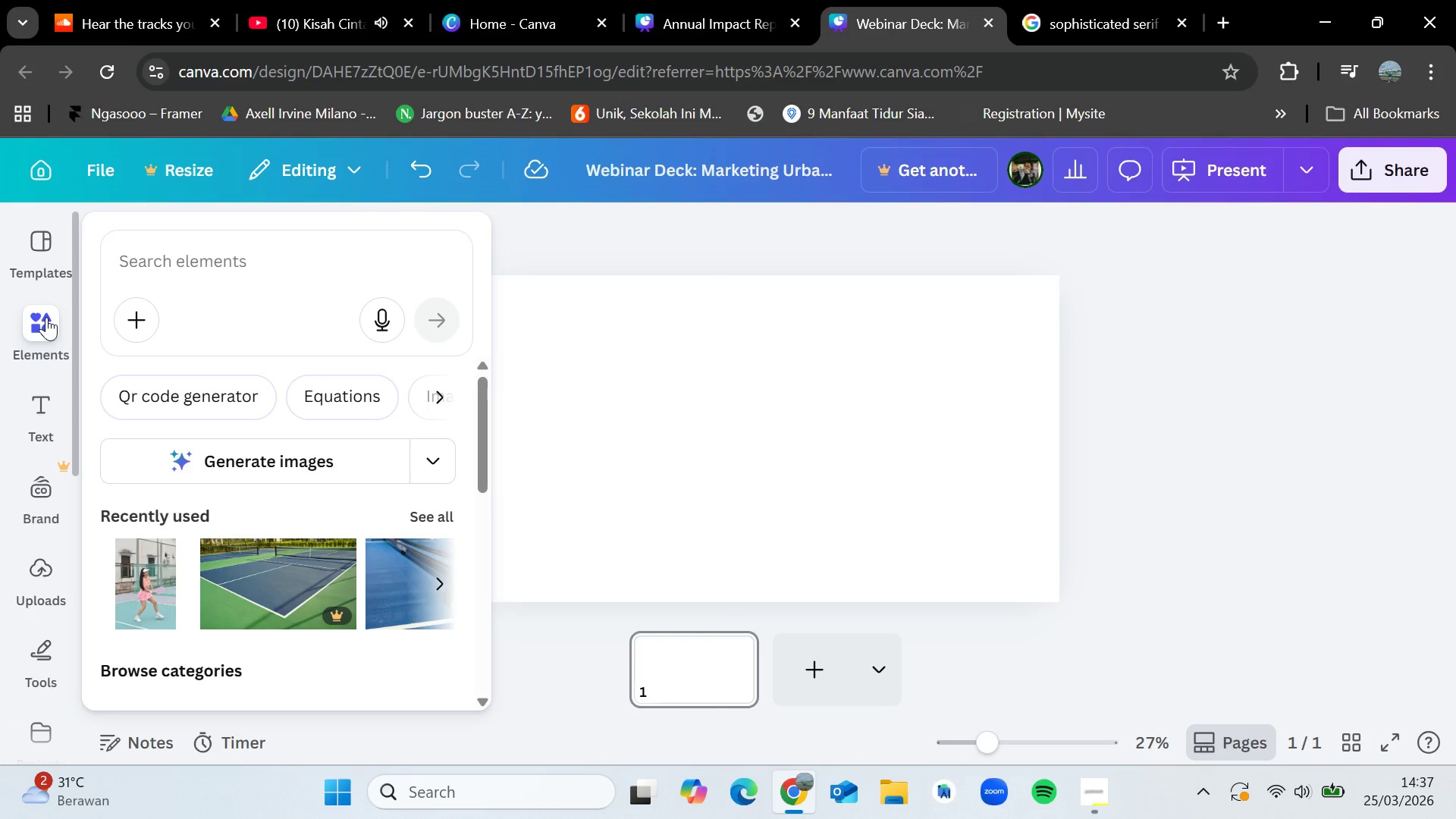 
left_click([212, 268])
 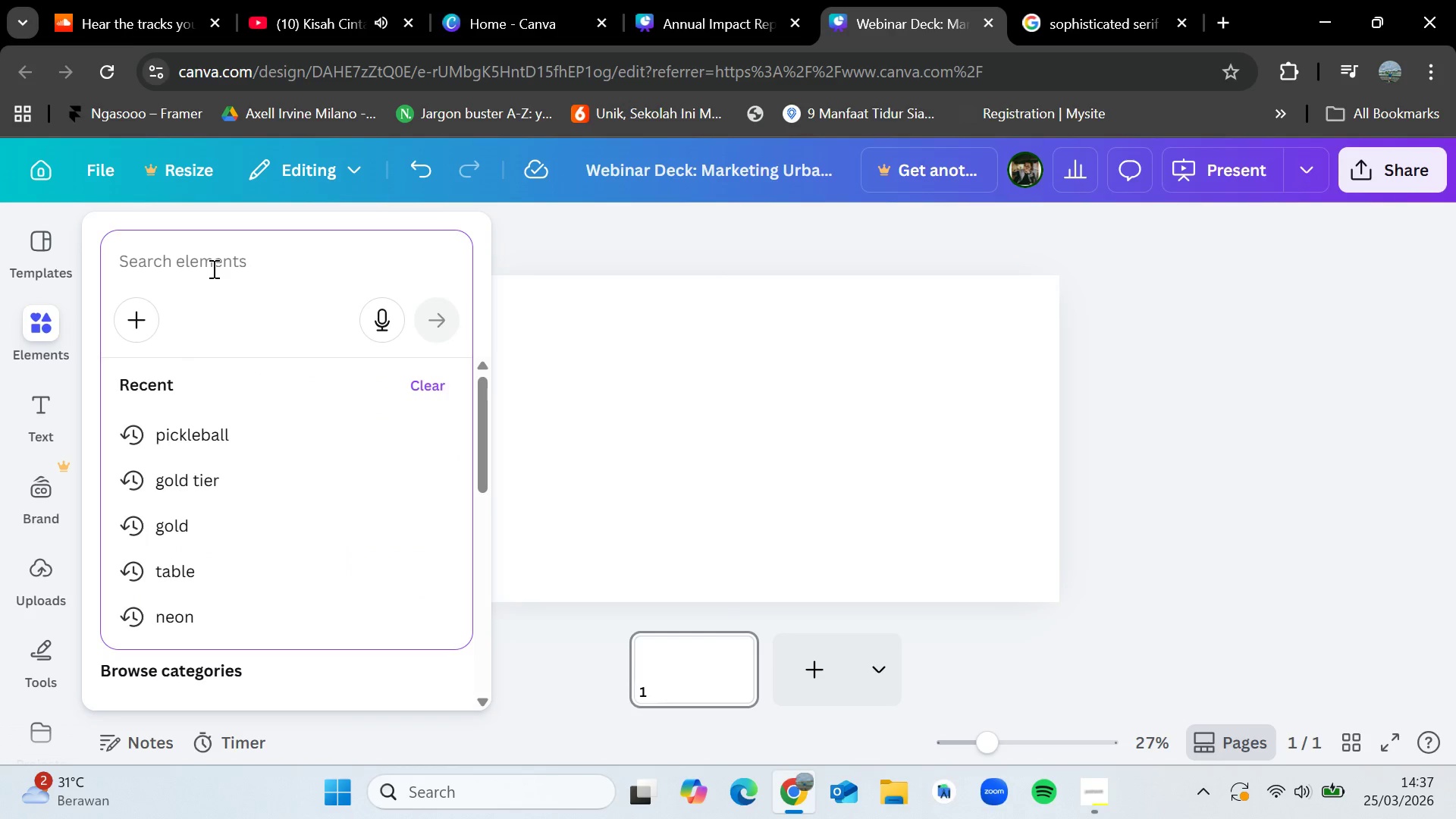 
type(greenhouse)
 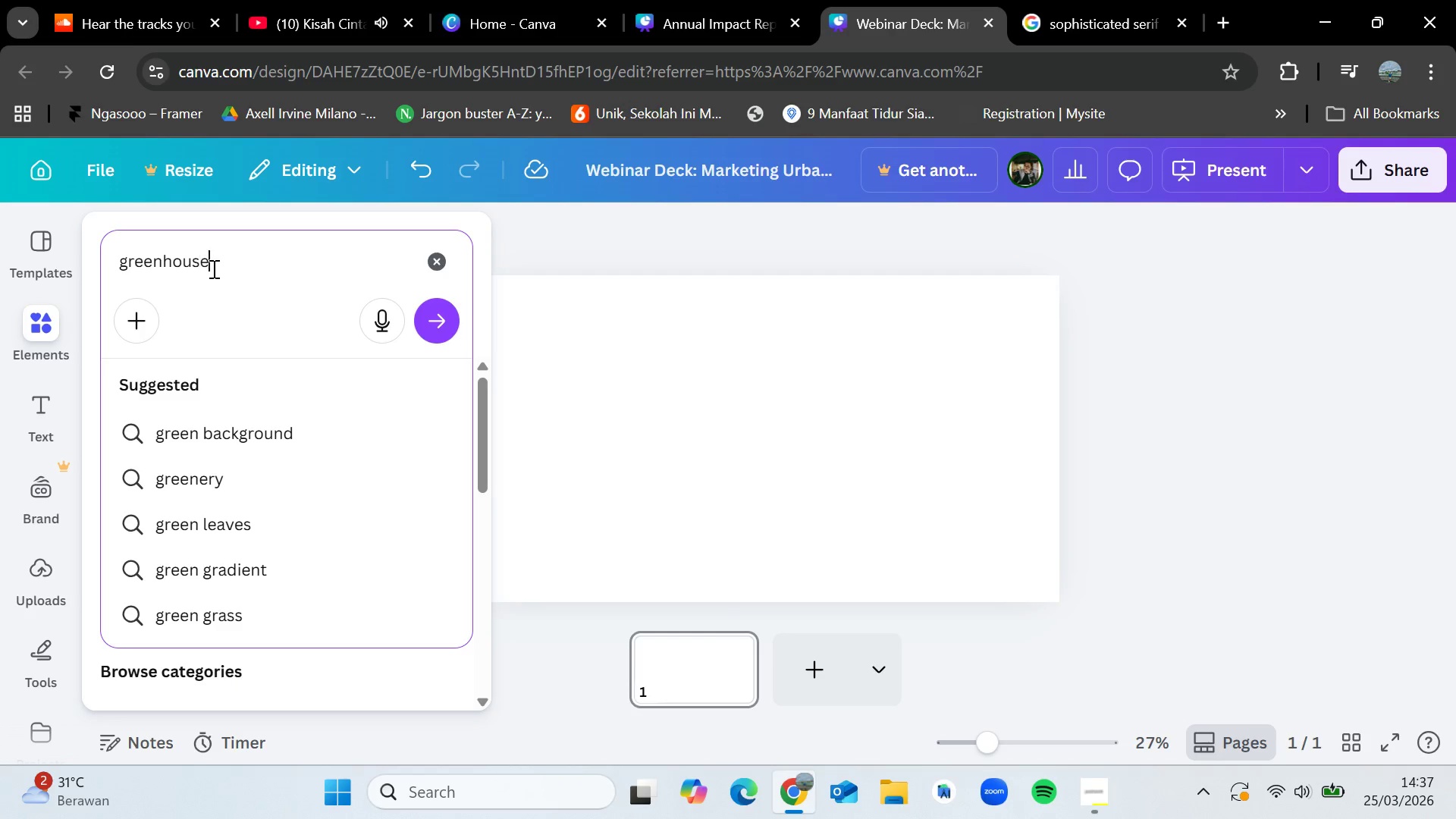 
key(Enter)
 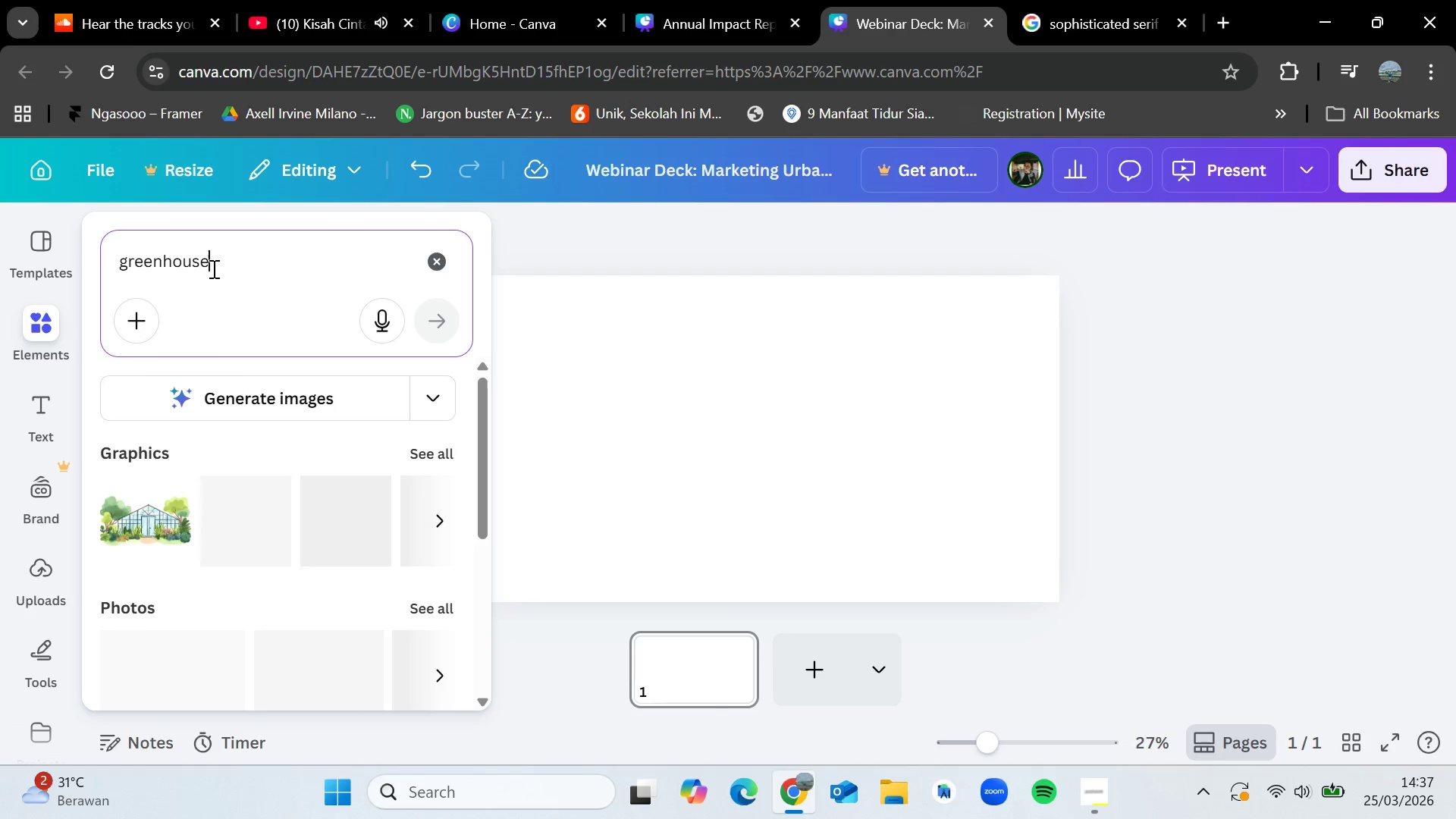 
scroll: coordinate [308, 558], scroll_direction: down, amount: 3.0
 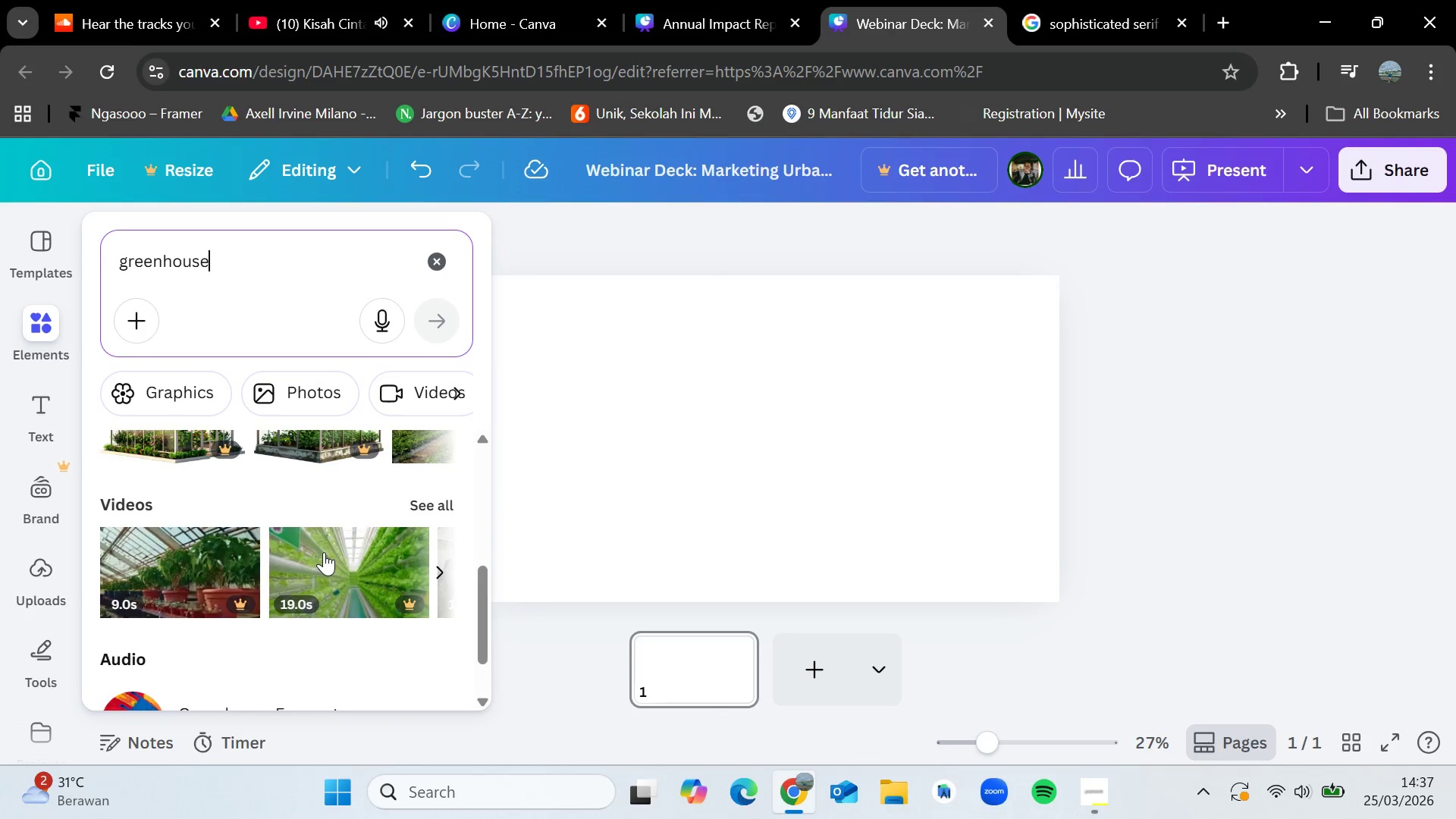 
scroll: coordinate [324, 552], scroll_direction: none, amount: 0.0
 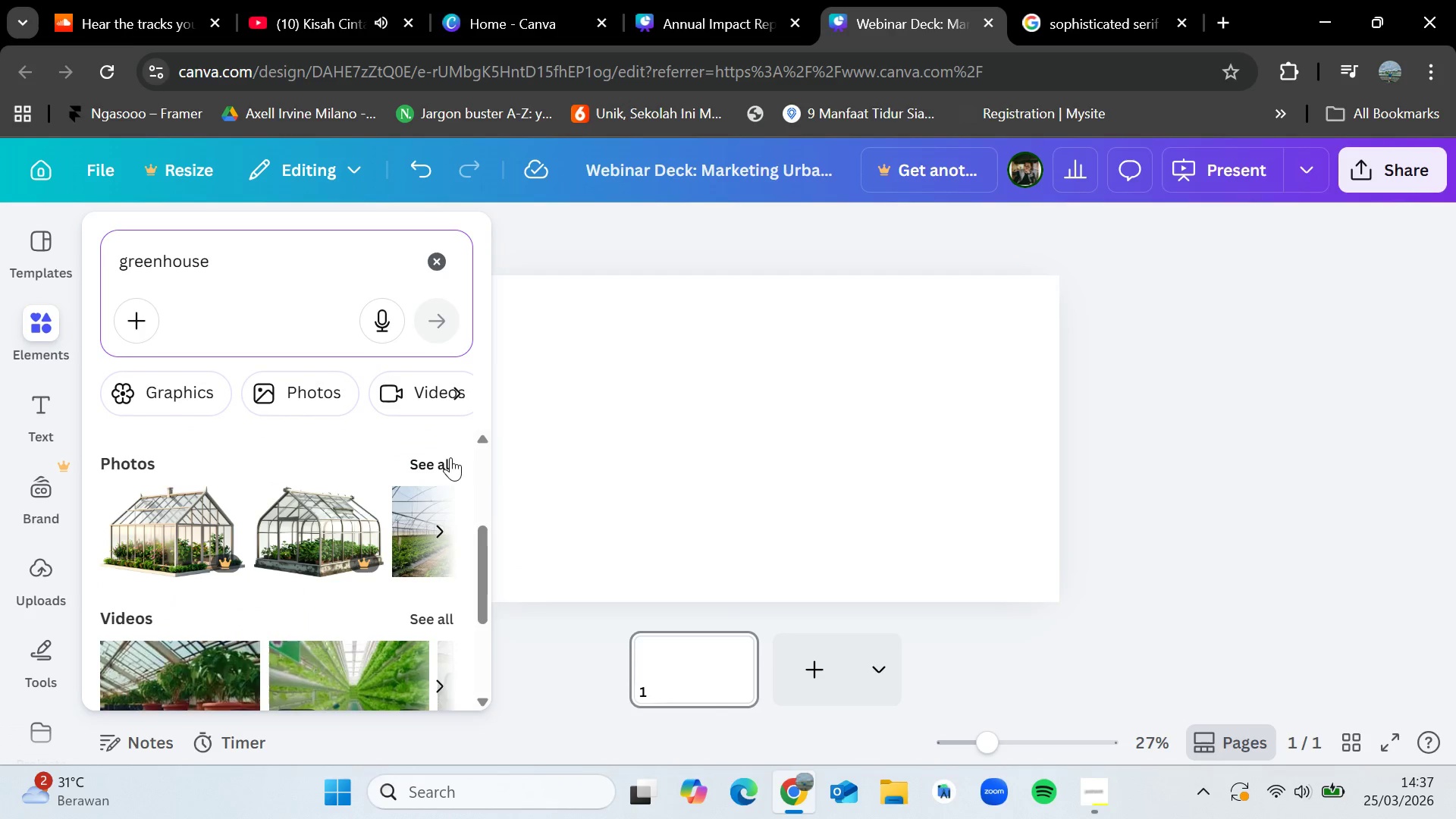 
left_click([442, 465])
 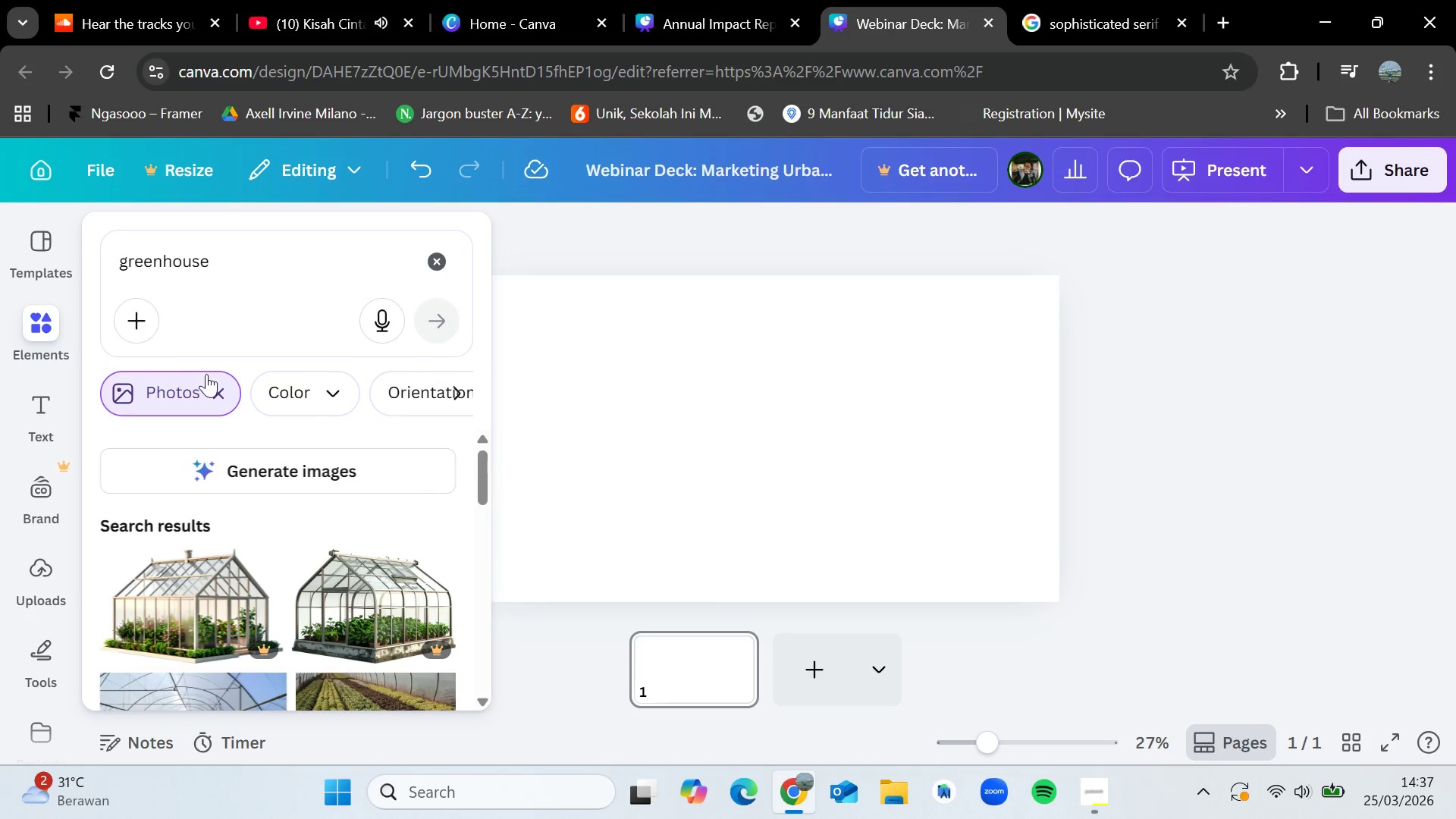 
scroll: coordinate [266, 547], scroll_direction: down, amount: 2.0
 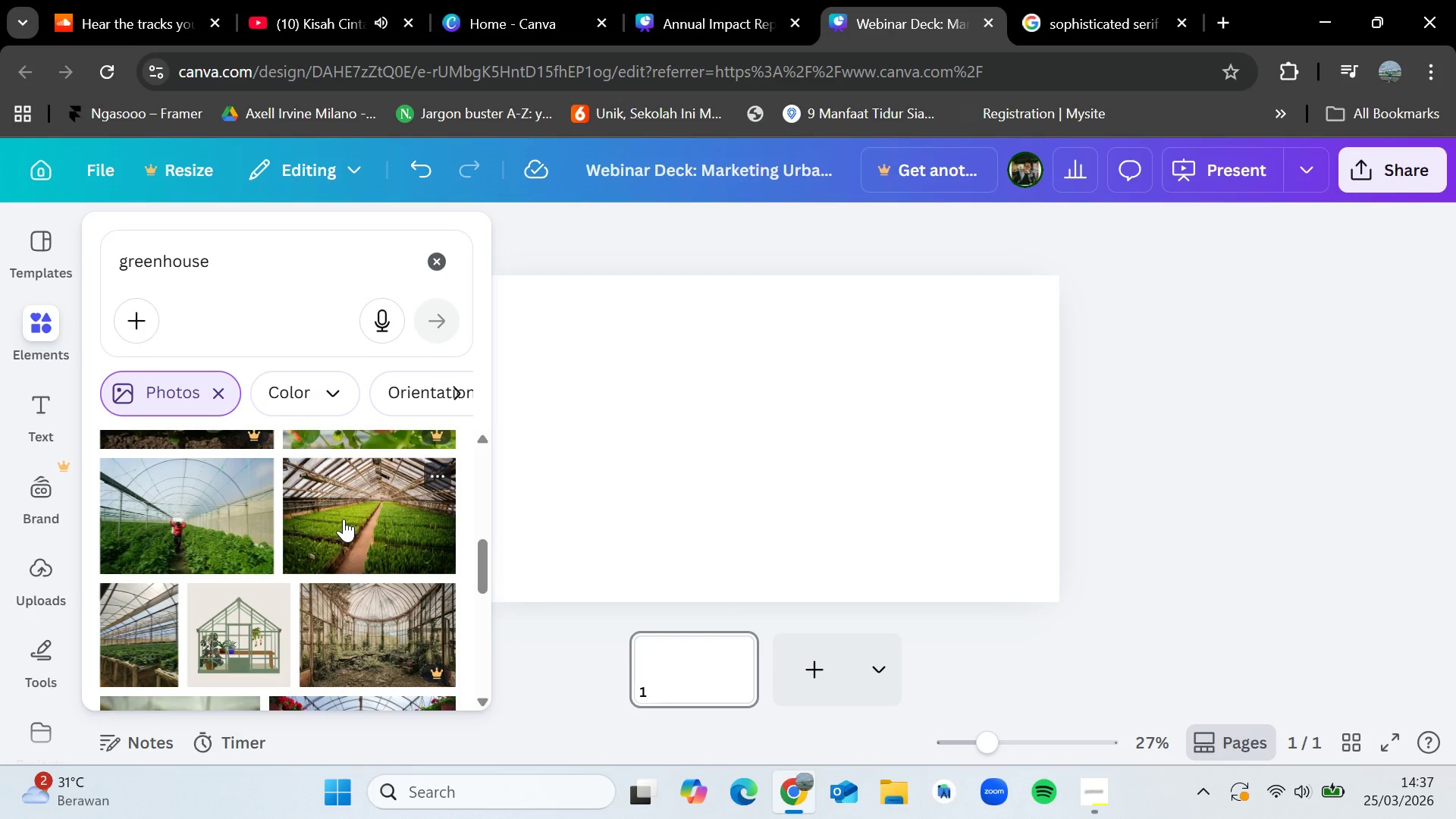 
left_click_drag(start_coordinate=[344, 519], to_coordinate=[561, 286])
 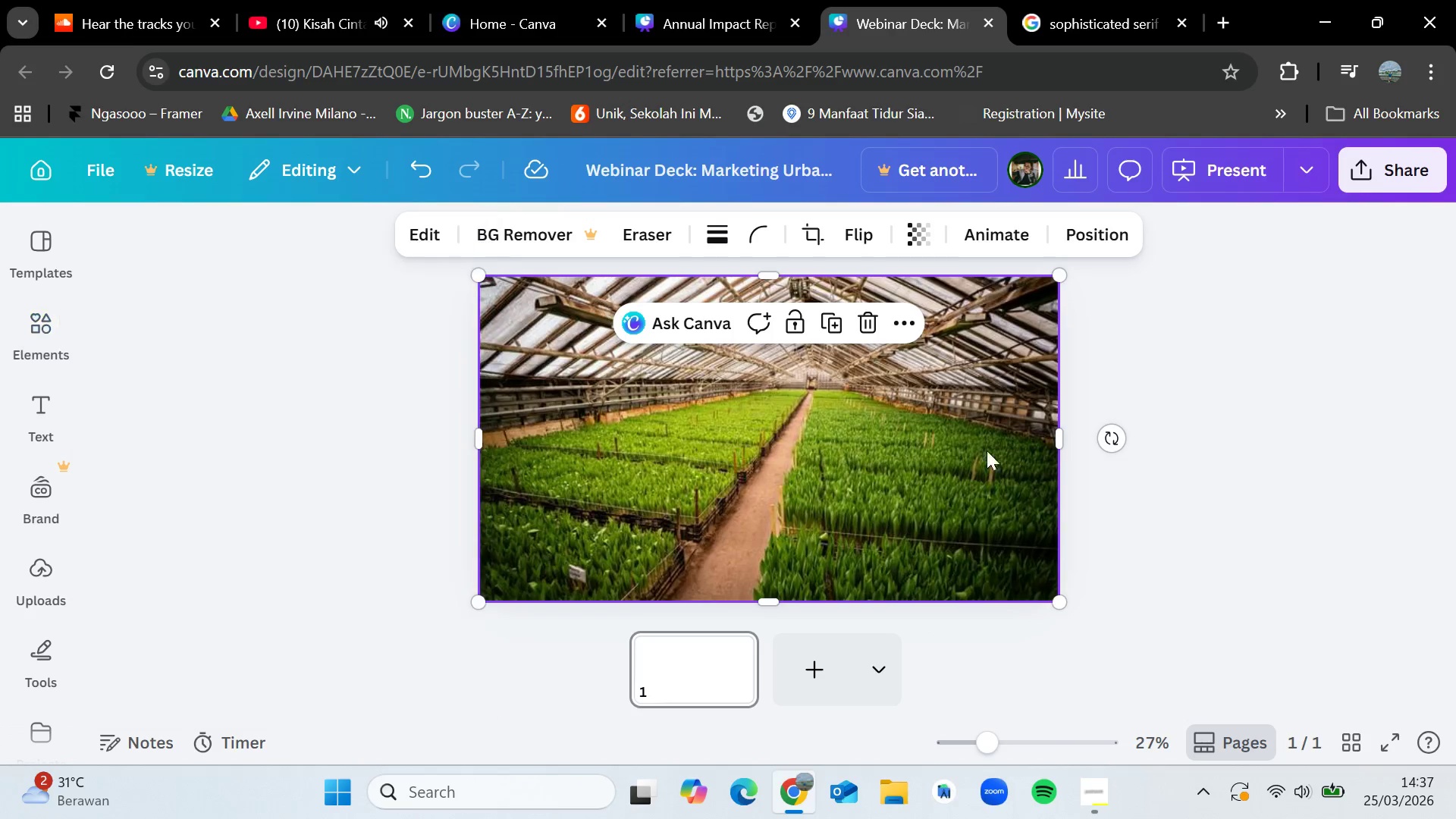 
left_click([1213, 458])
 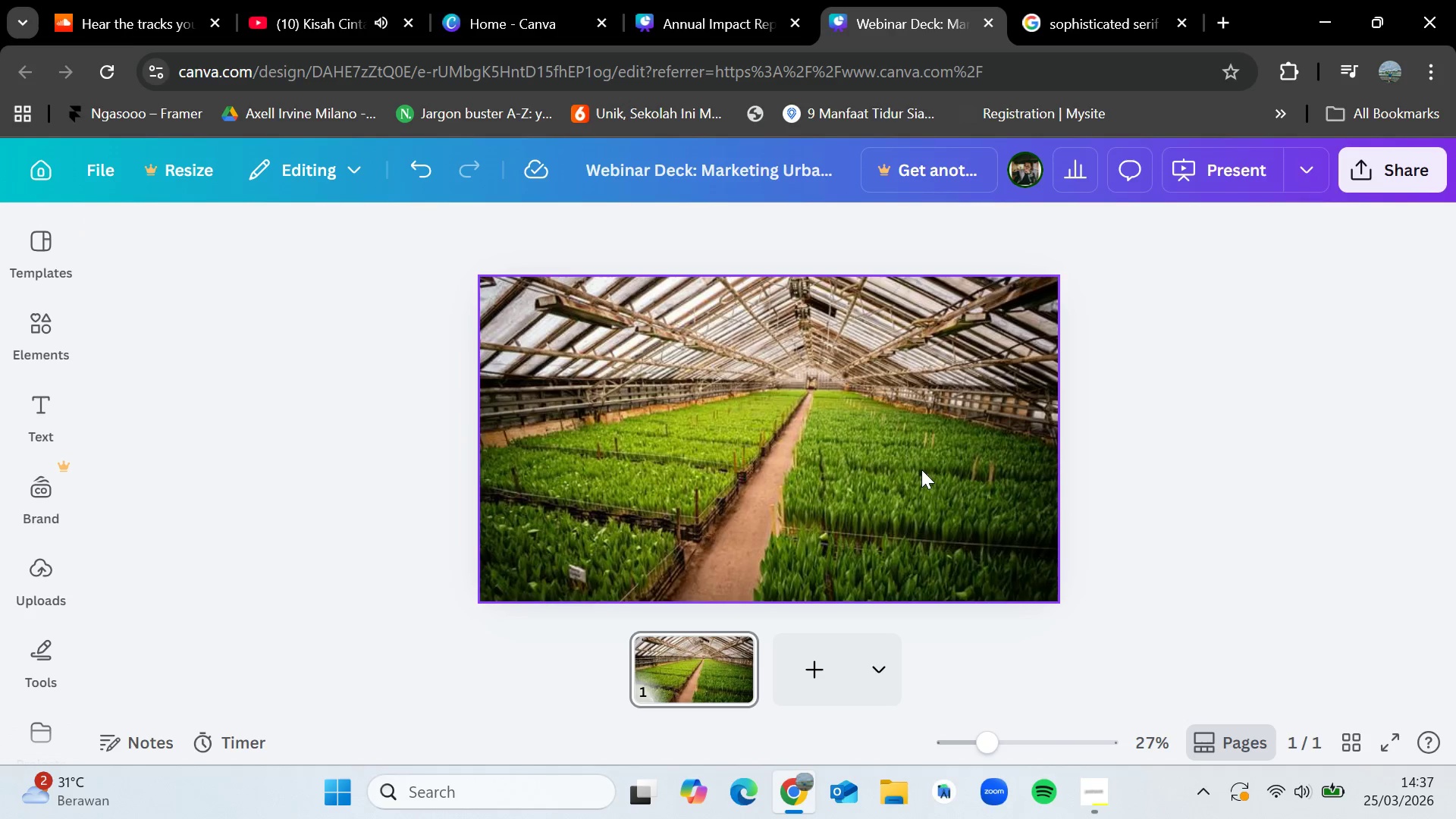 
left_click([804, 470])
 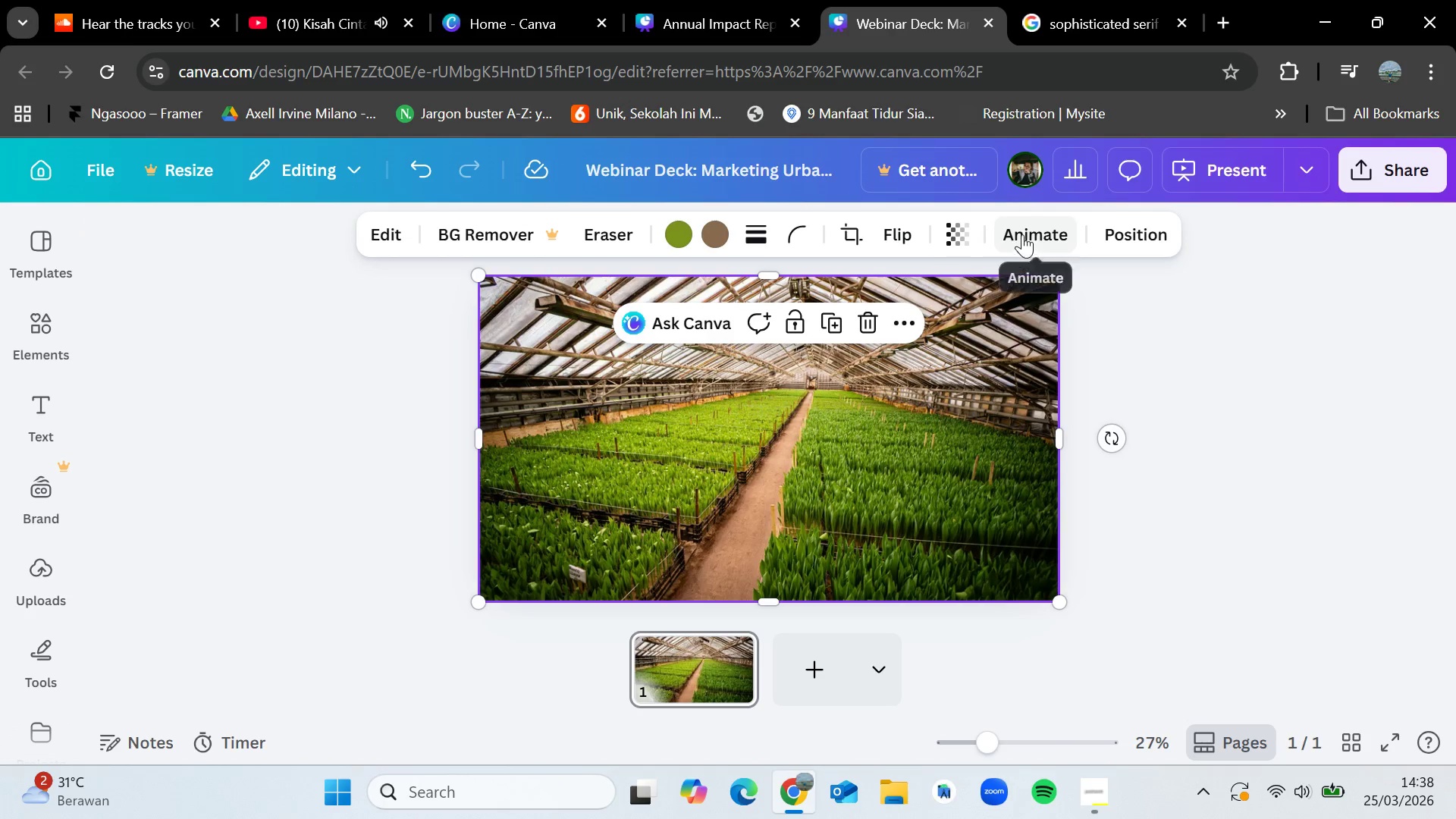 
left_click([953, 234])
 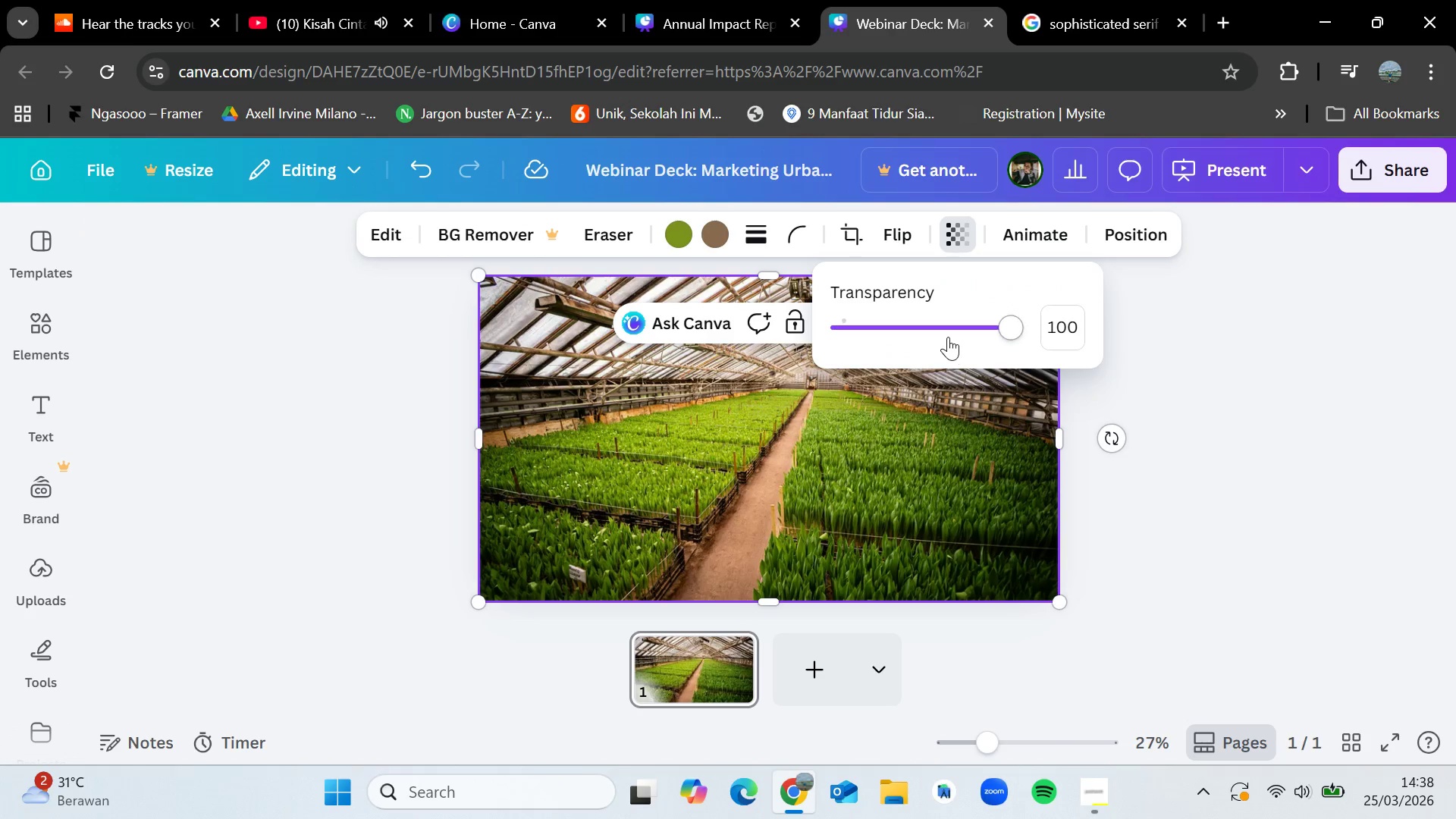 
left_click_drag(start_coordinate=[946, 329], to_coordinate=[927, 322])
 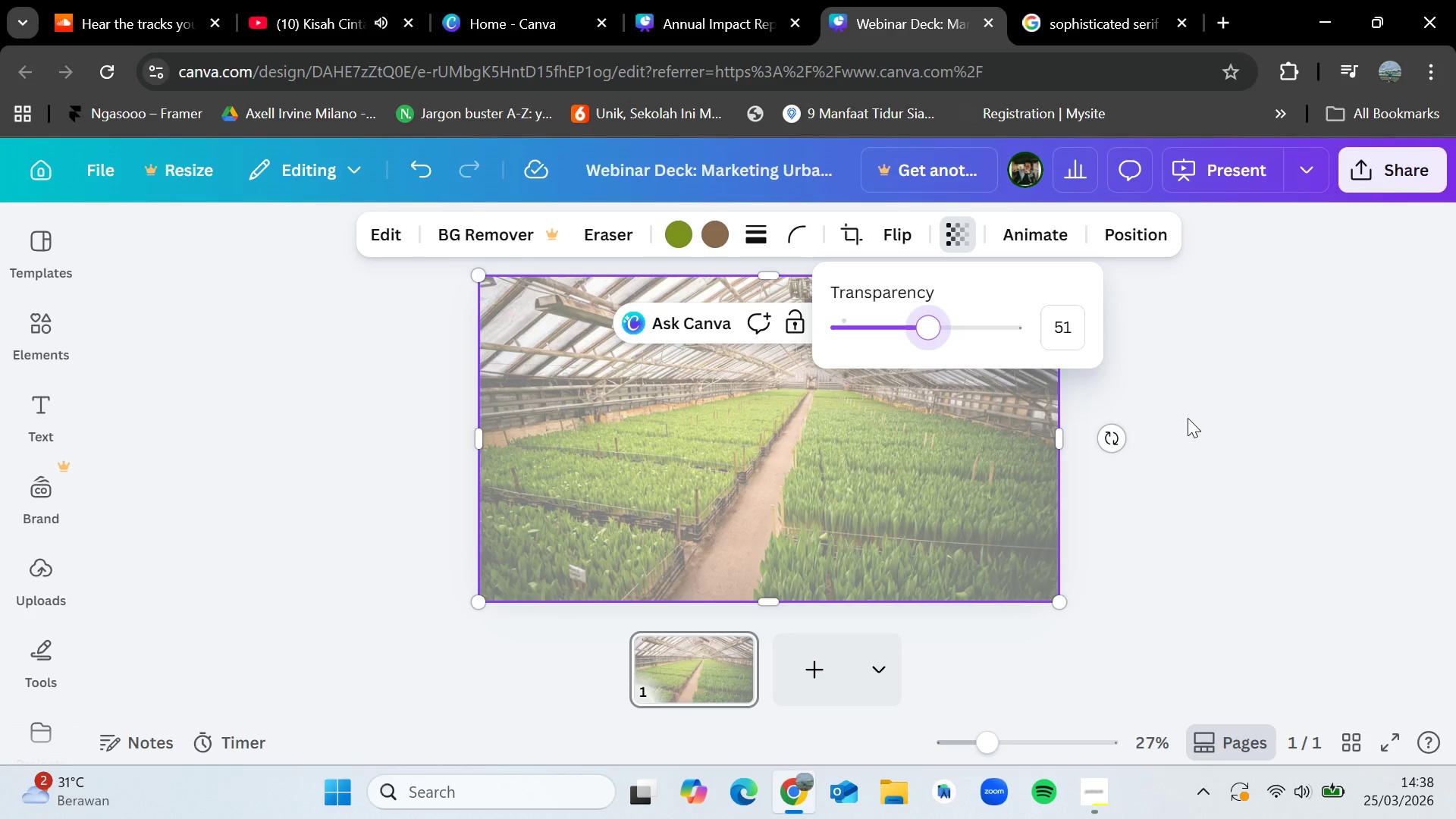 
left_click([1194, 418])
 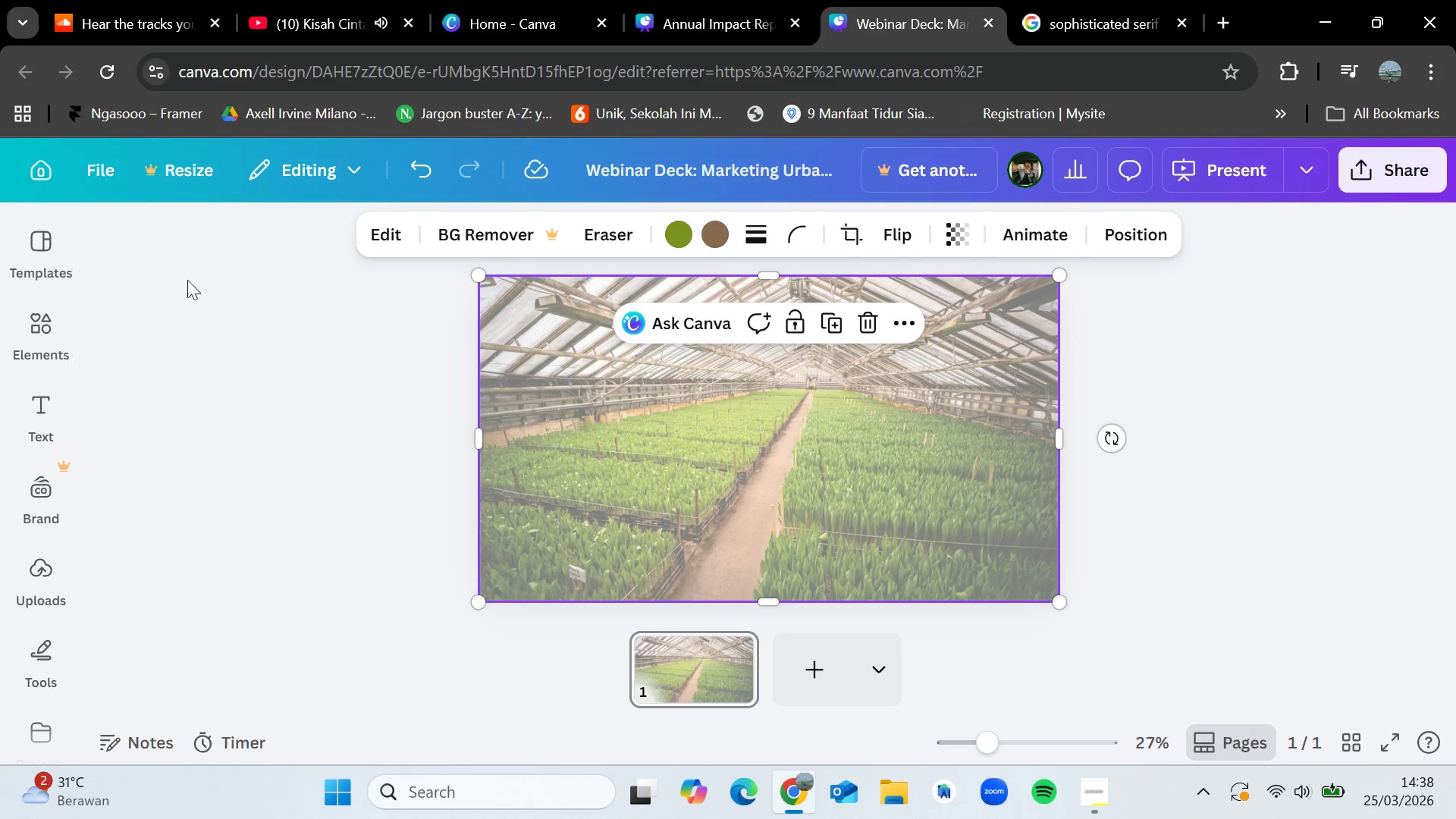 
left_click([721, 0])
 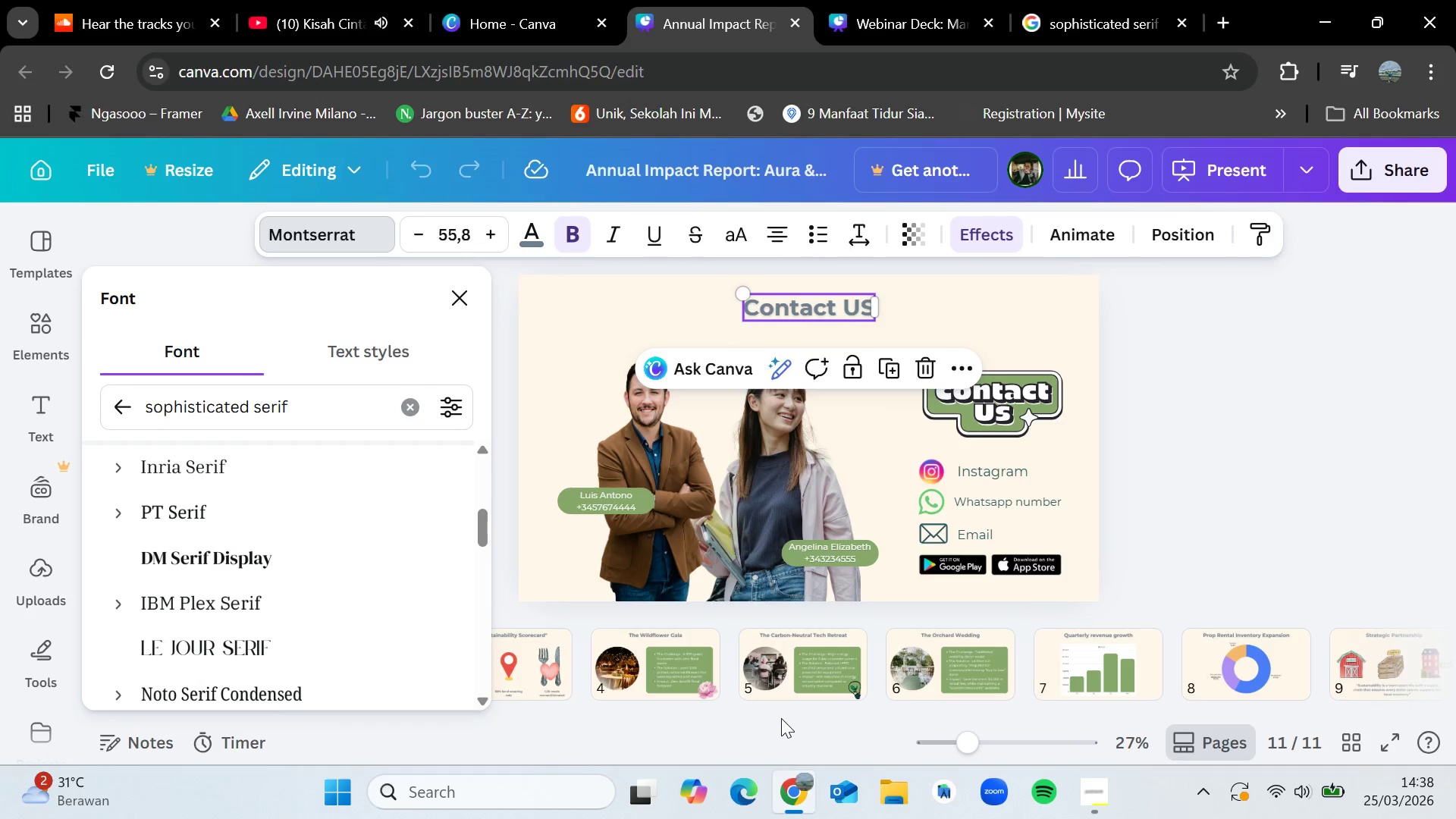 
left_click_drag(start_coordinate=[781, 716], to_coordinate=[526, 700])
 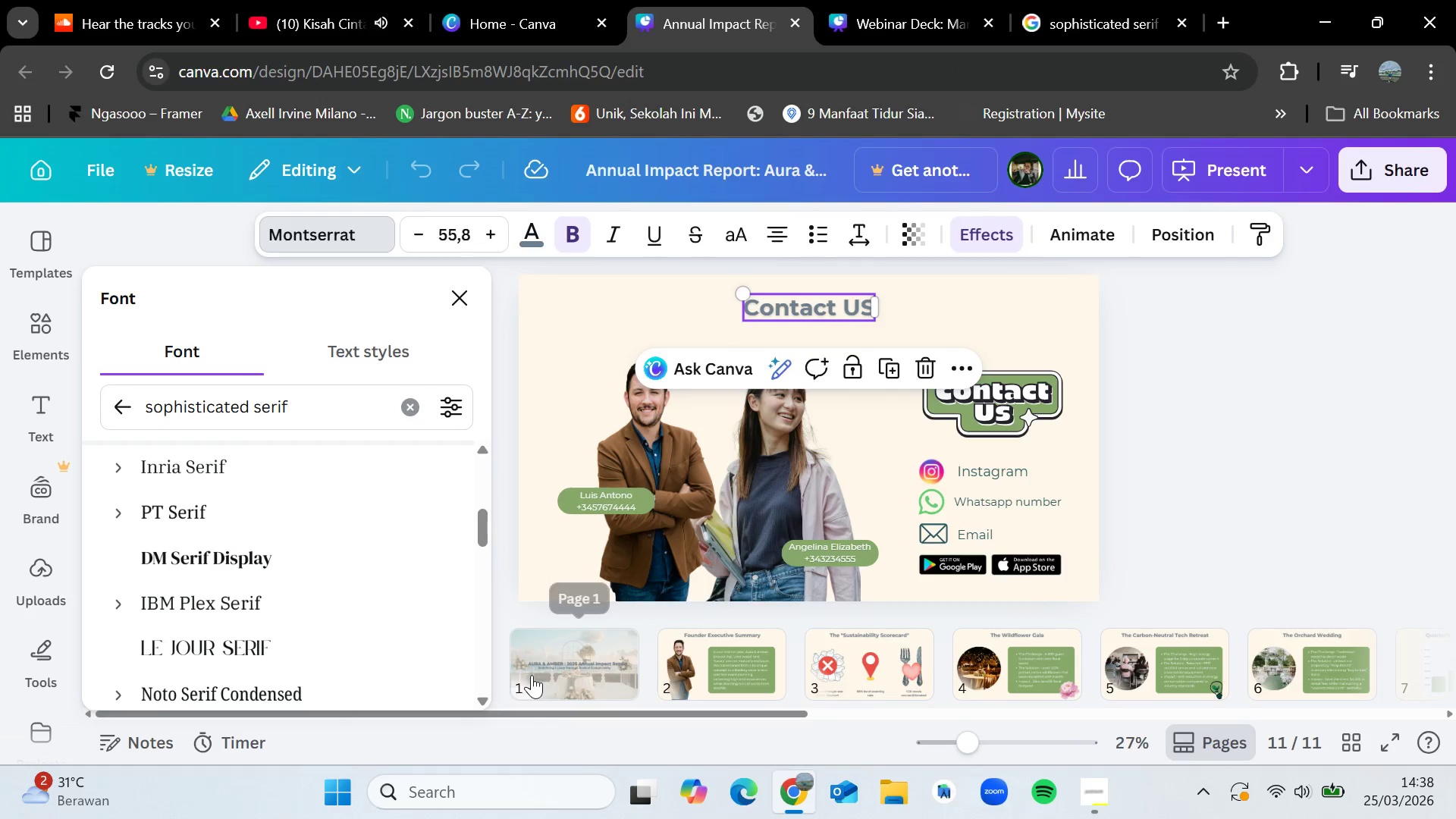 
left_click([532, 675])
 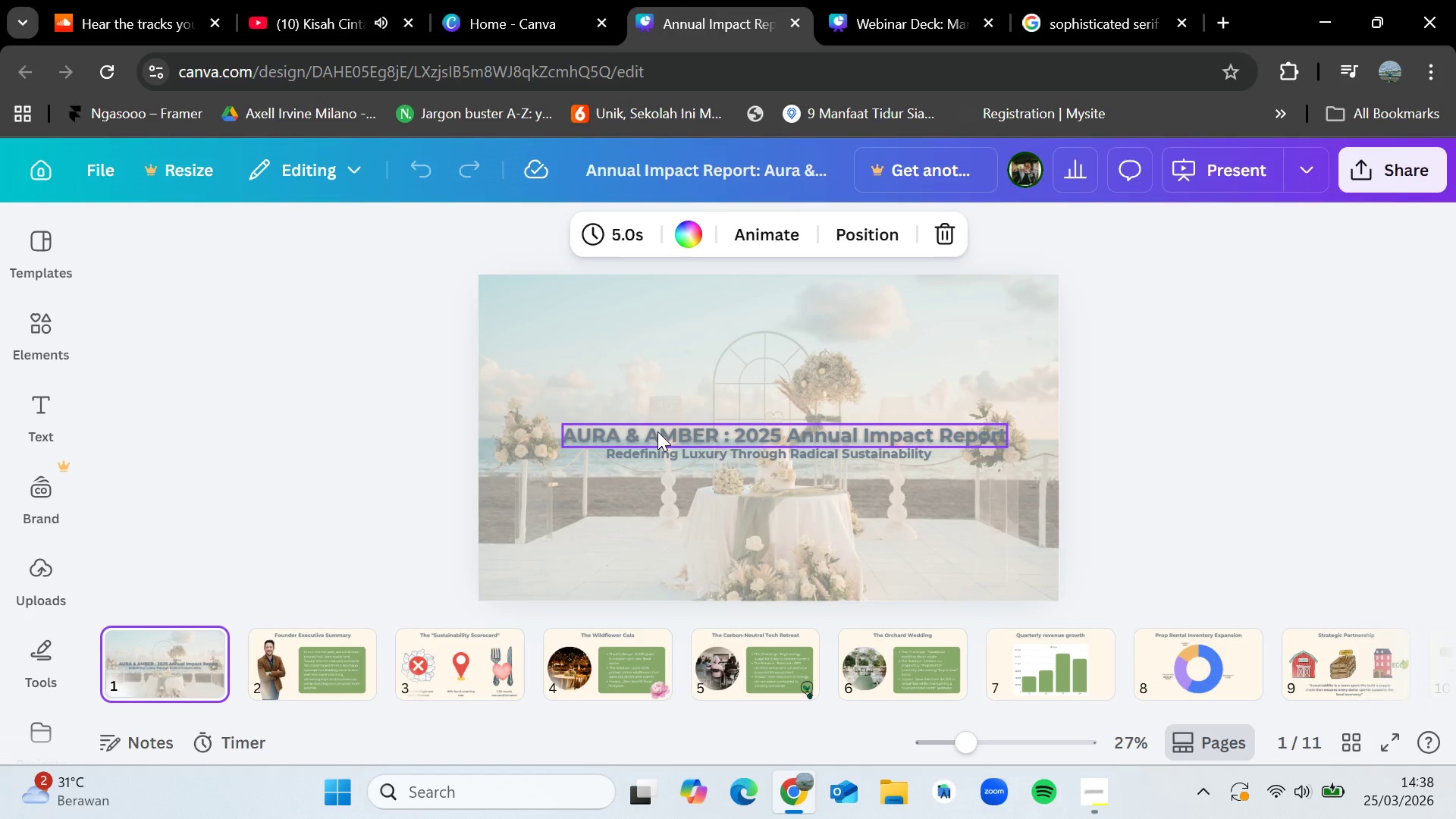 
left_click([657, 431])
 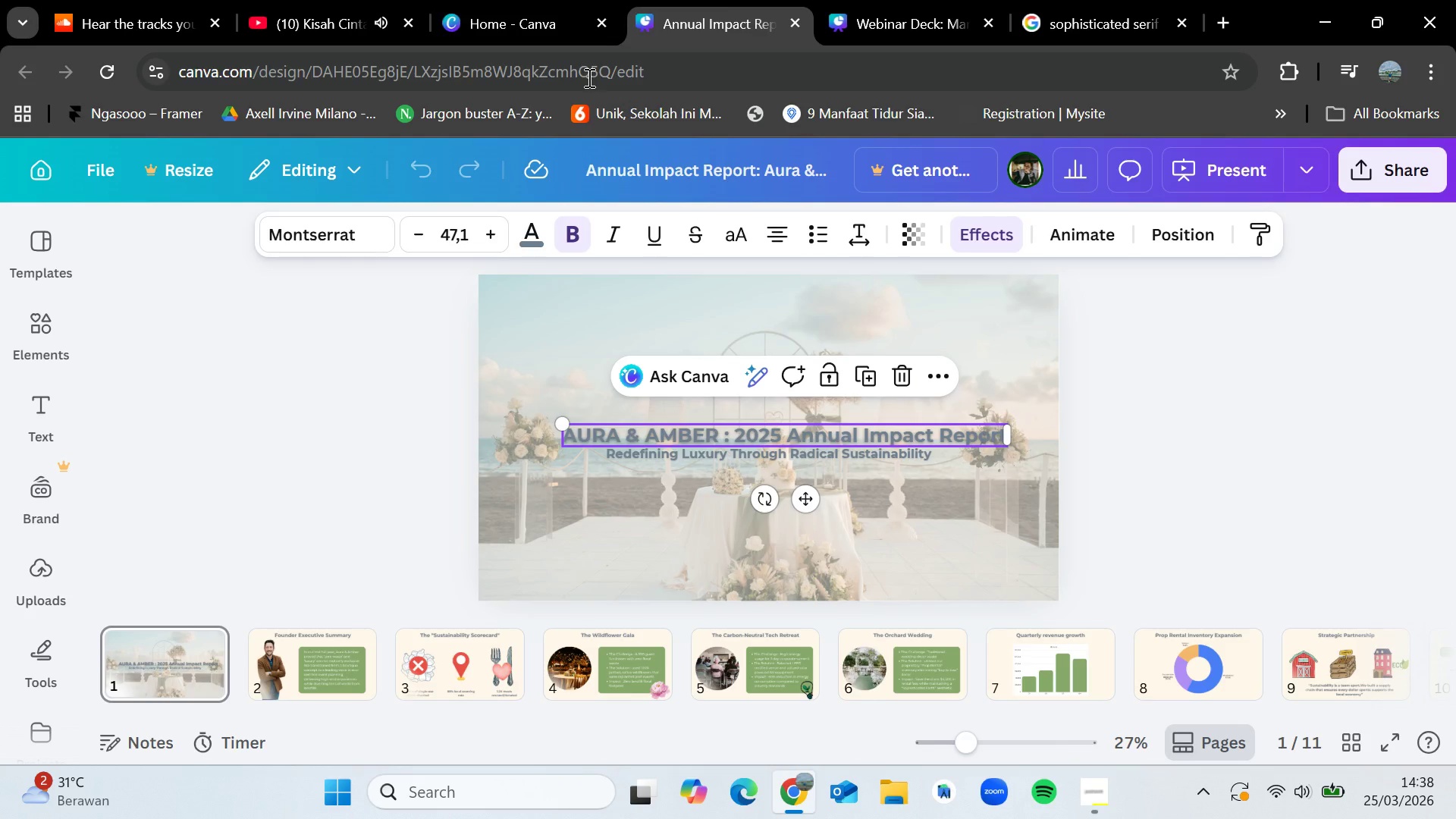 
wait(5.75)
 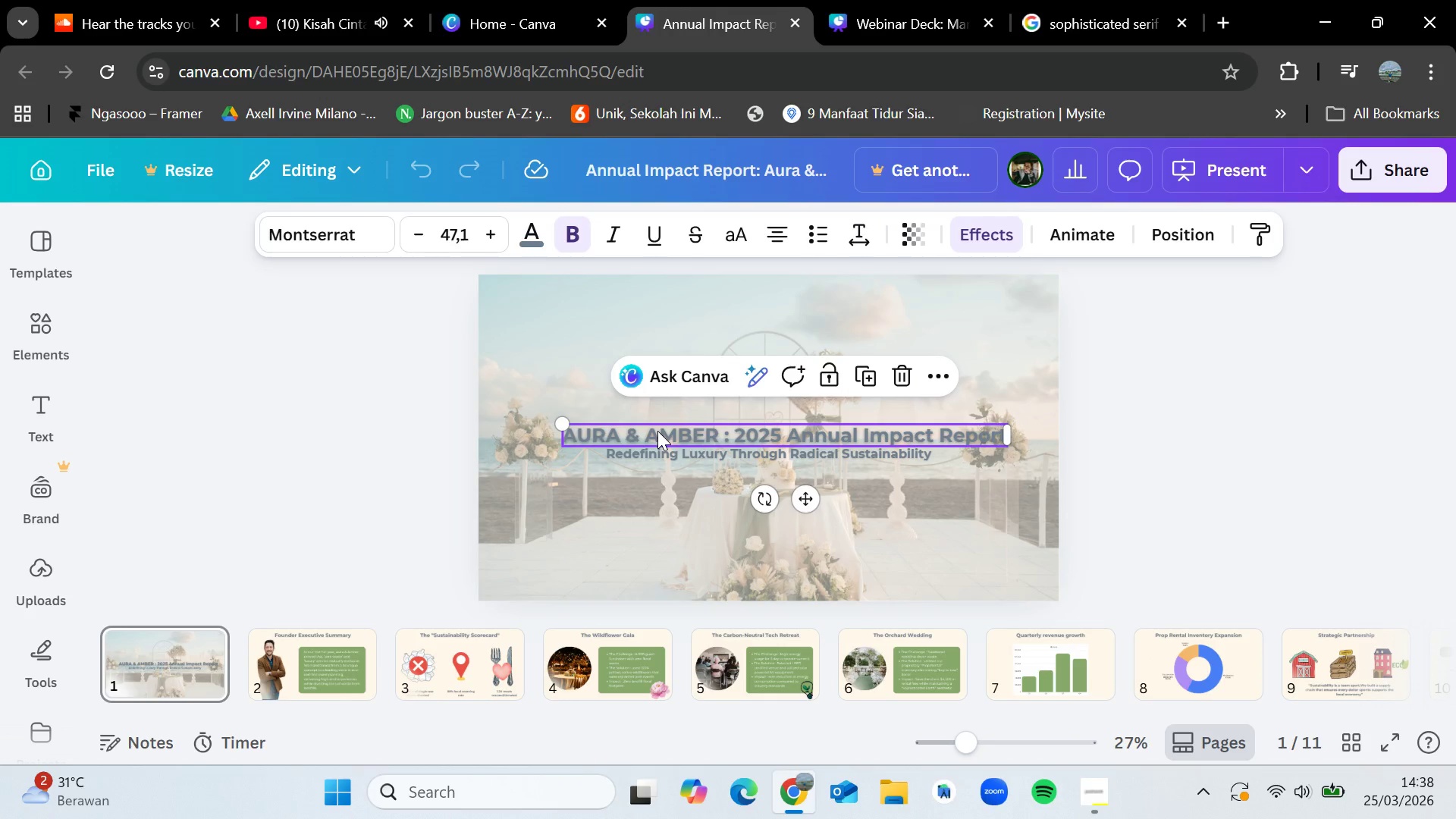 
key(Control+ControlLeft)
 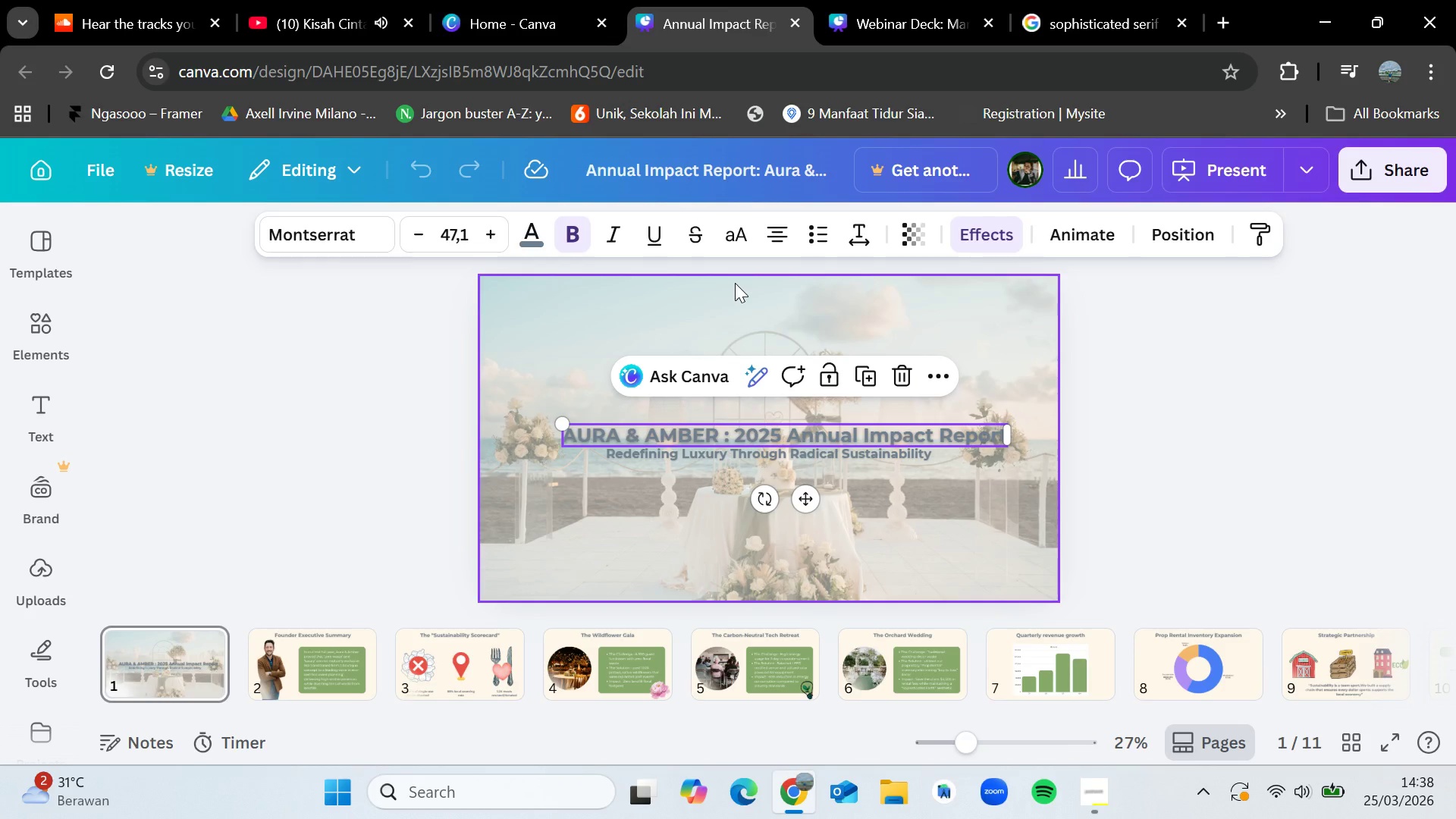 
key(Control+C)
 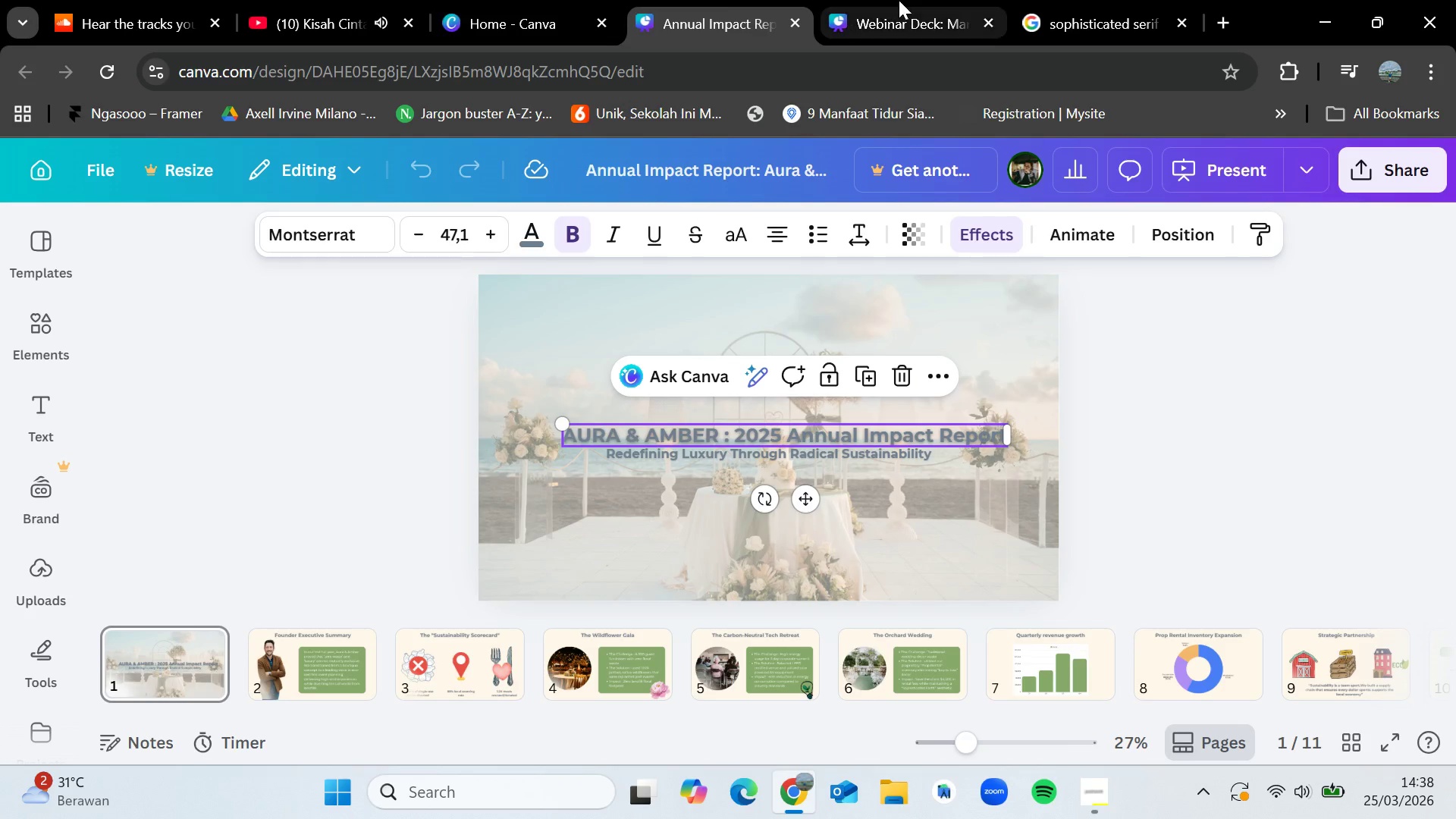 
left_click([899, 0])
 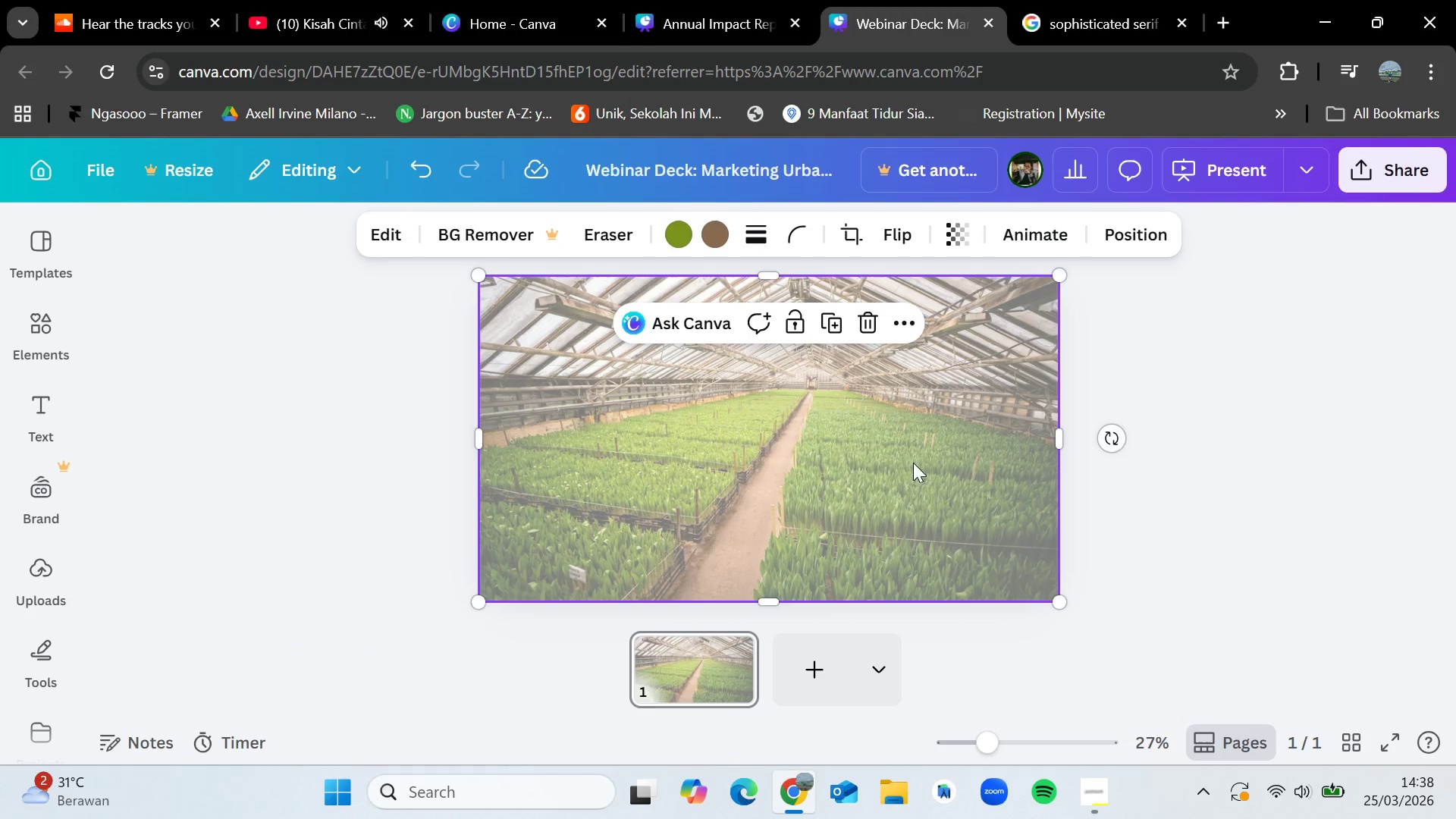 
key(Control+V)
 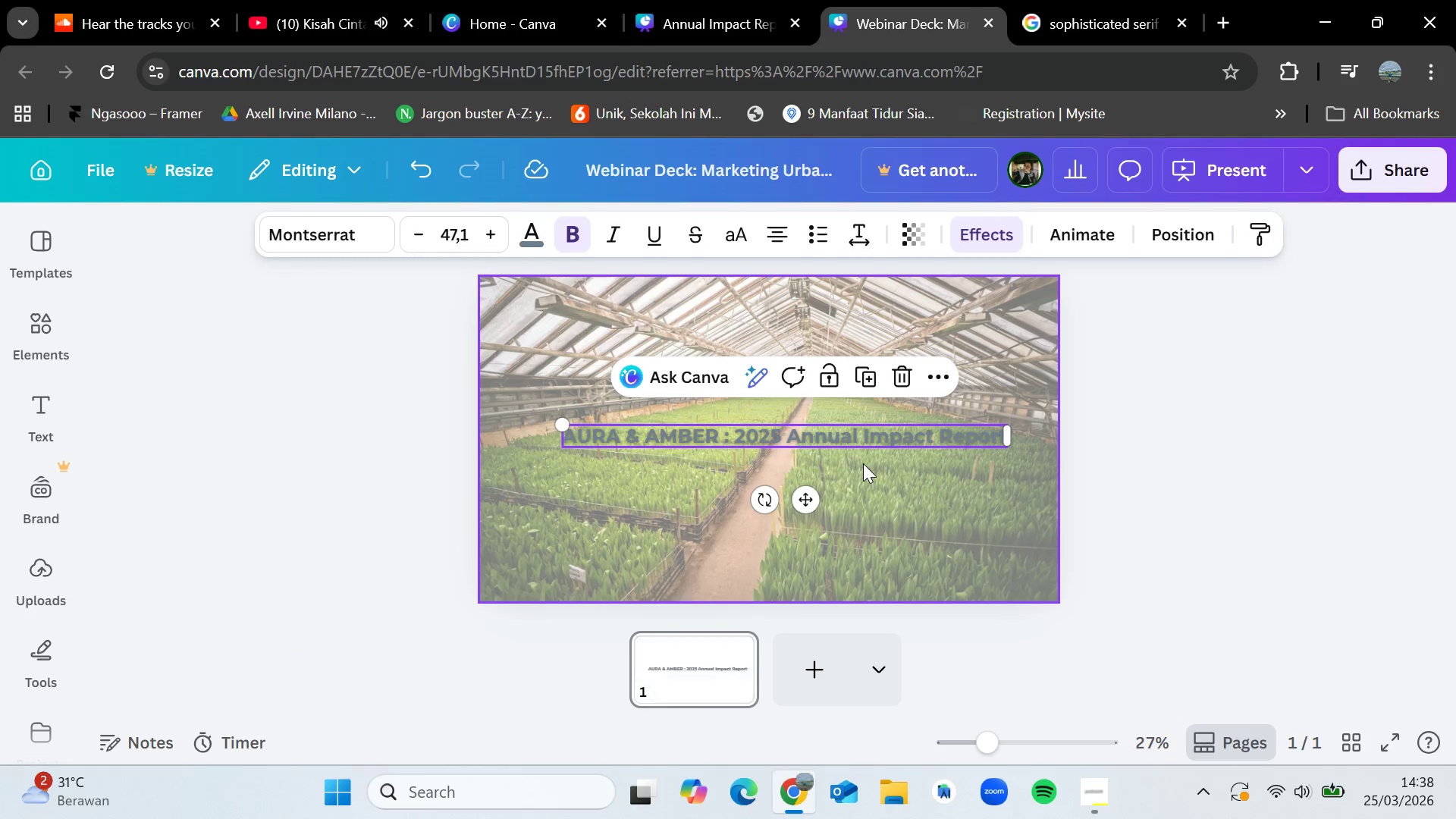 
left_click([1122, 0])
 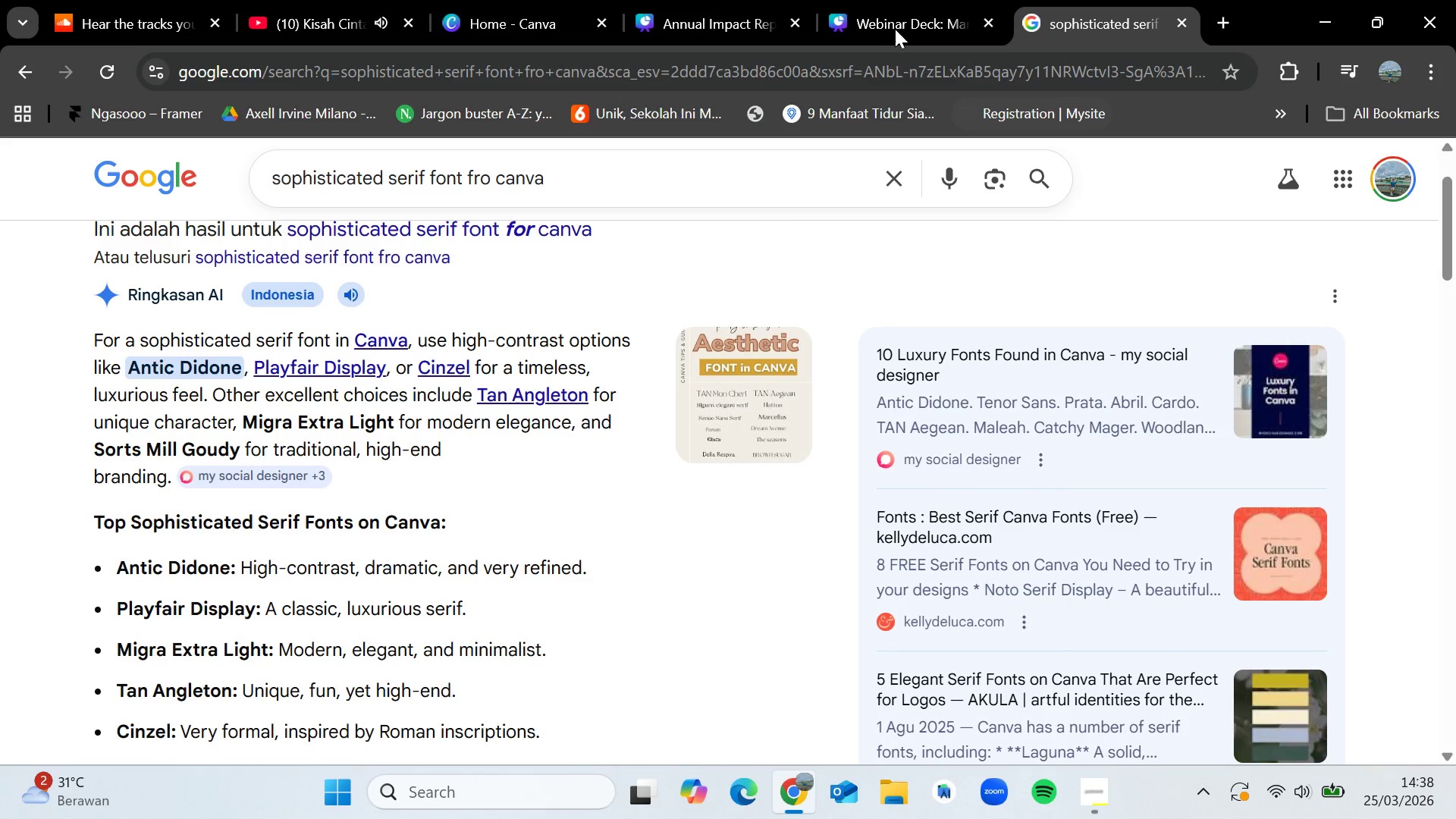 
left_click([918, 0])
 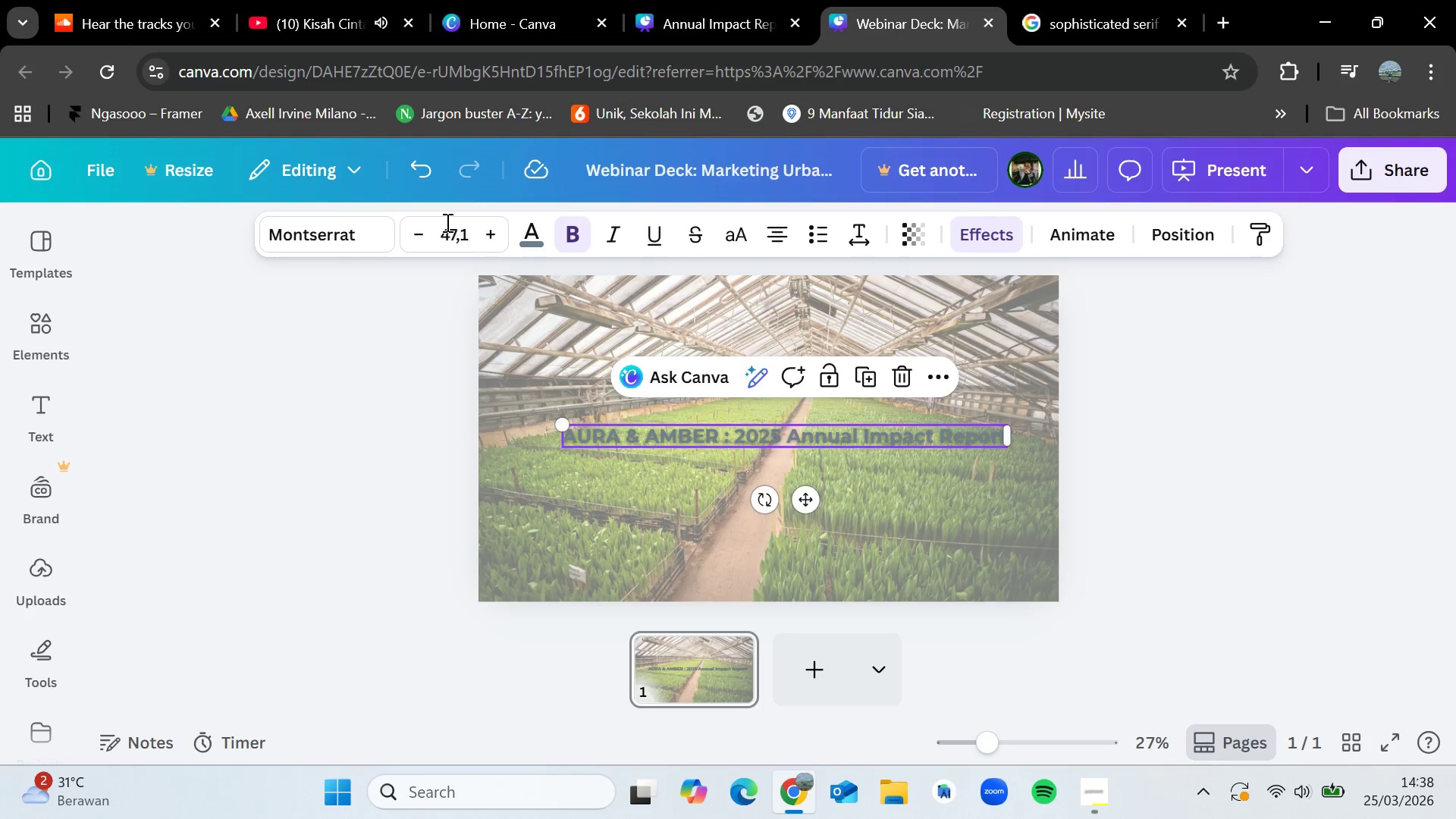 
left_click([356, 227])
 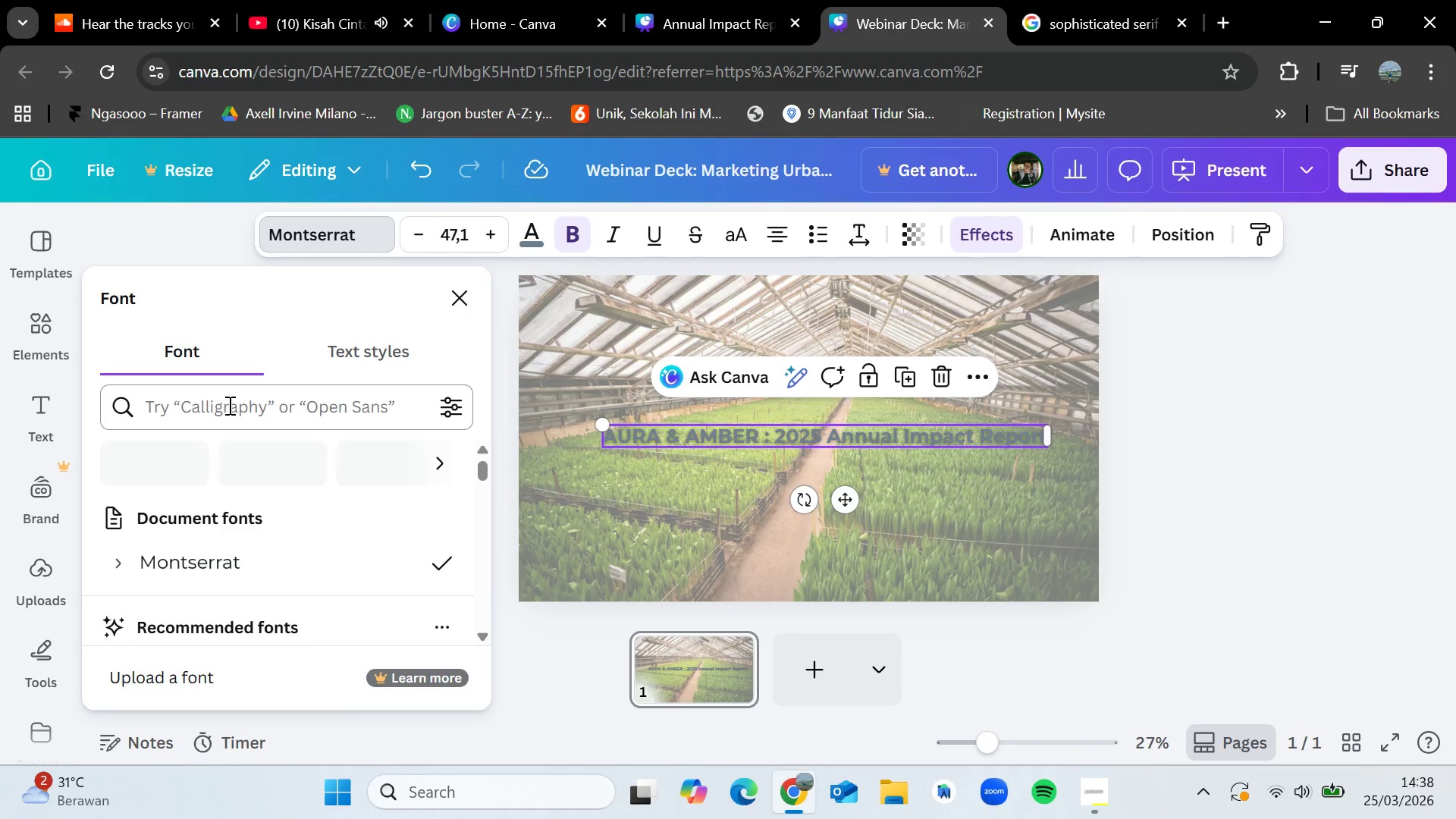 
left_click([228, 405])
 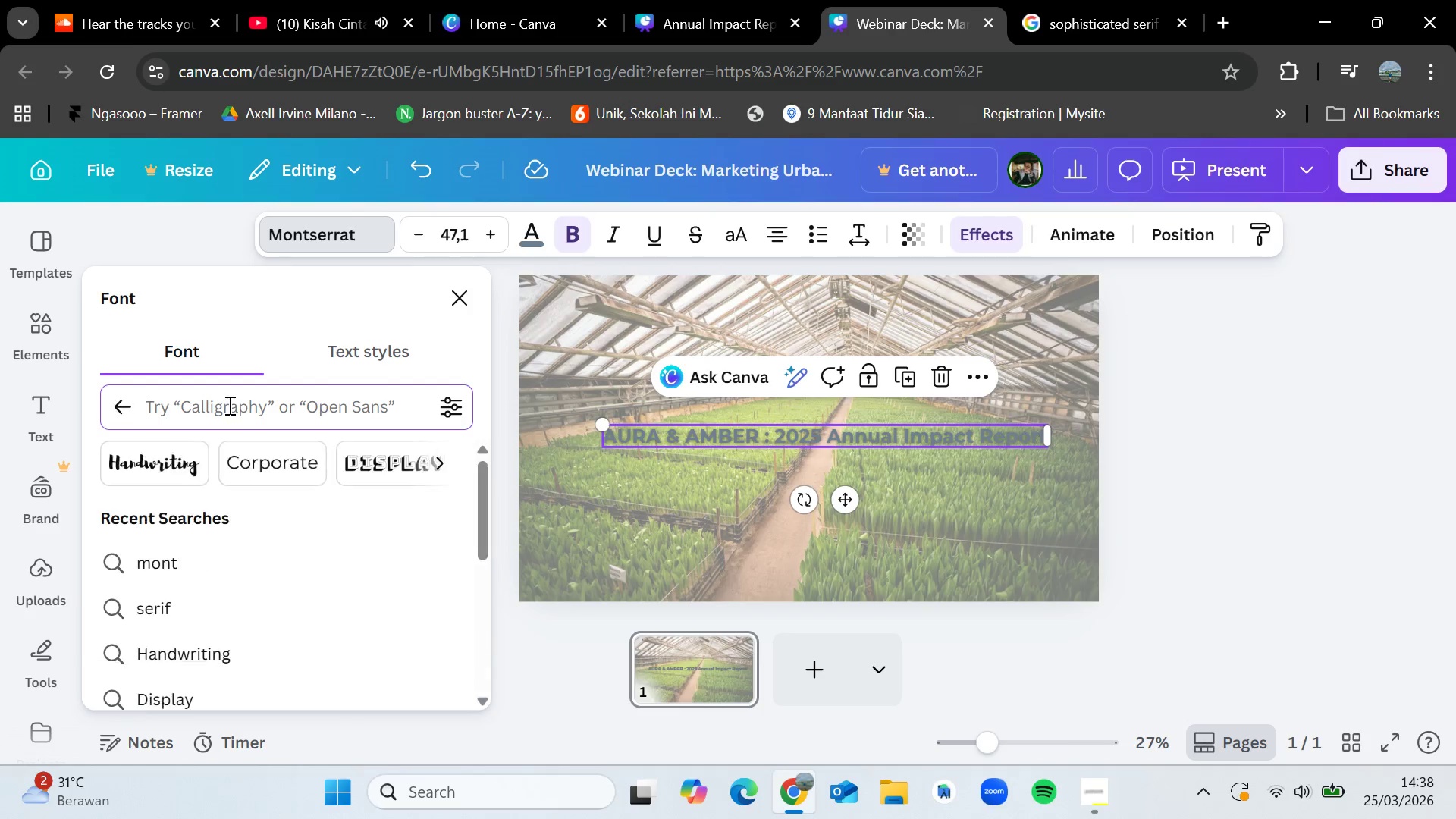 
type(antic didone)
 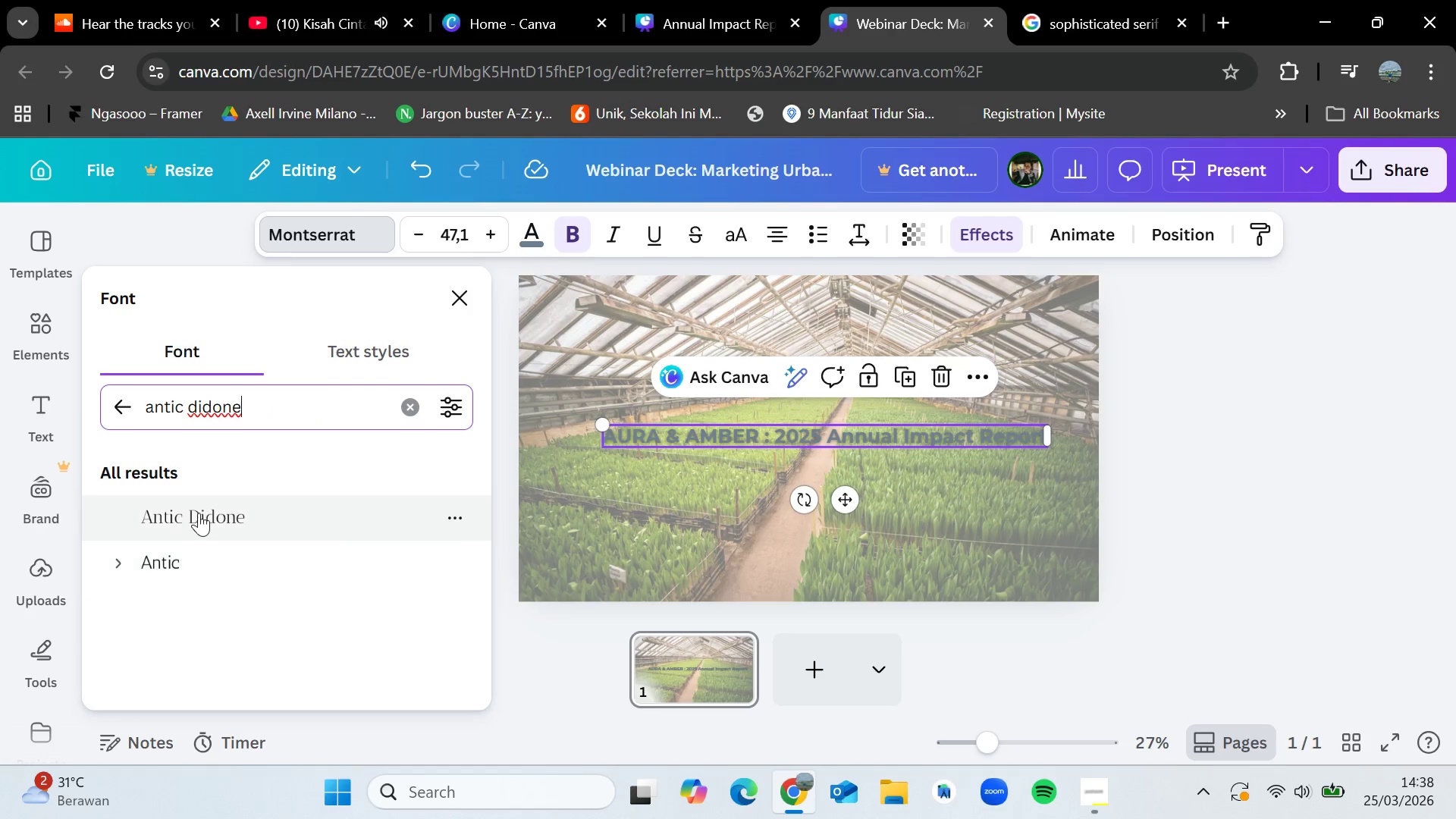 
left_click([199, 512])
 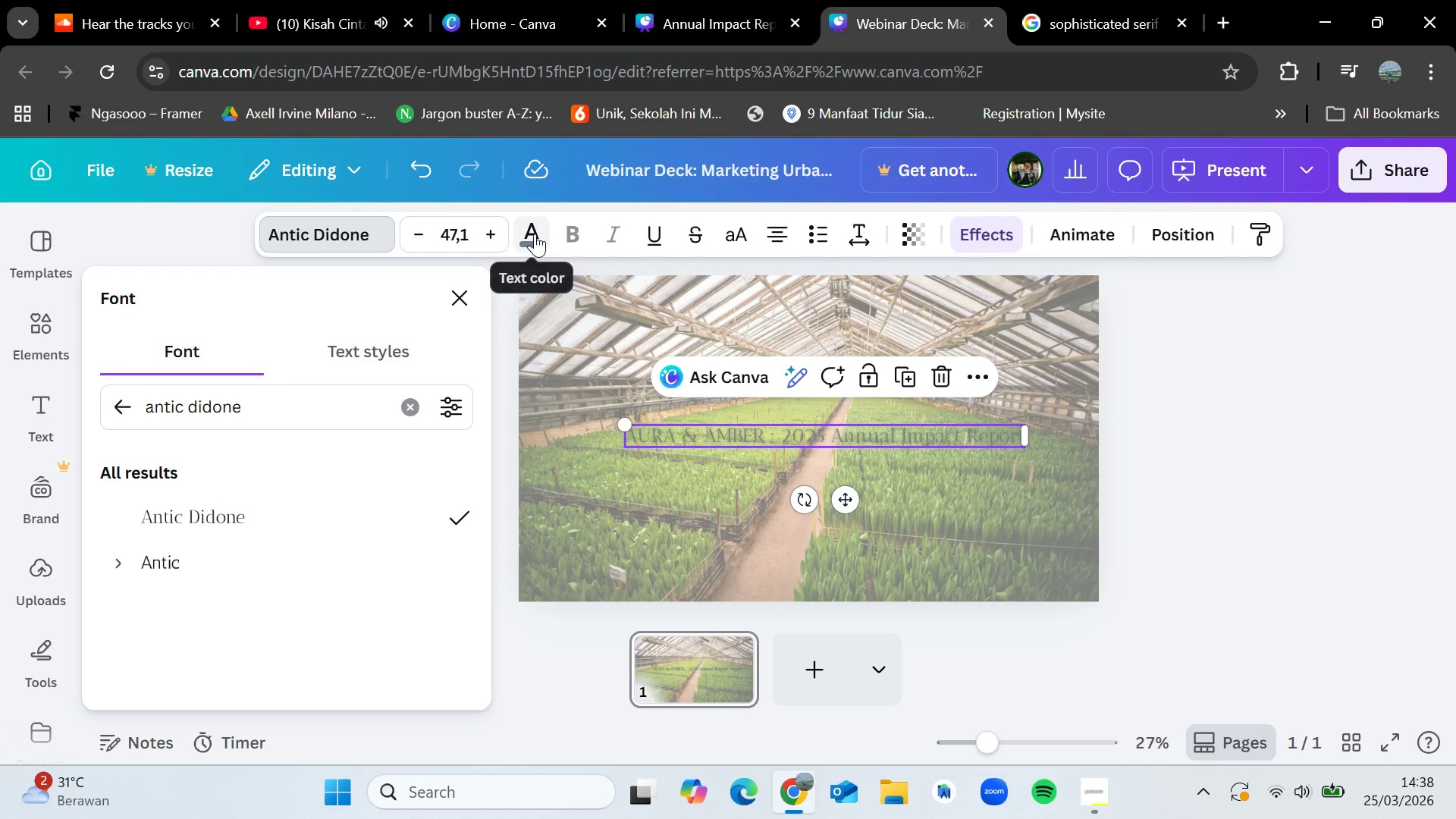 
wait(5.05)
 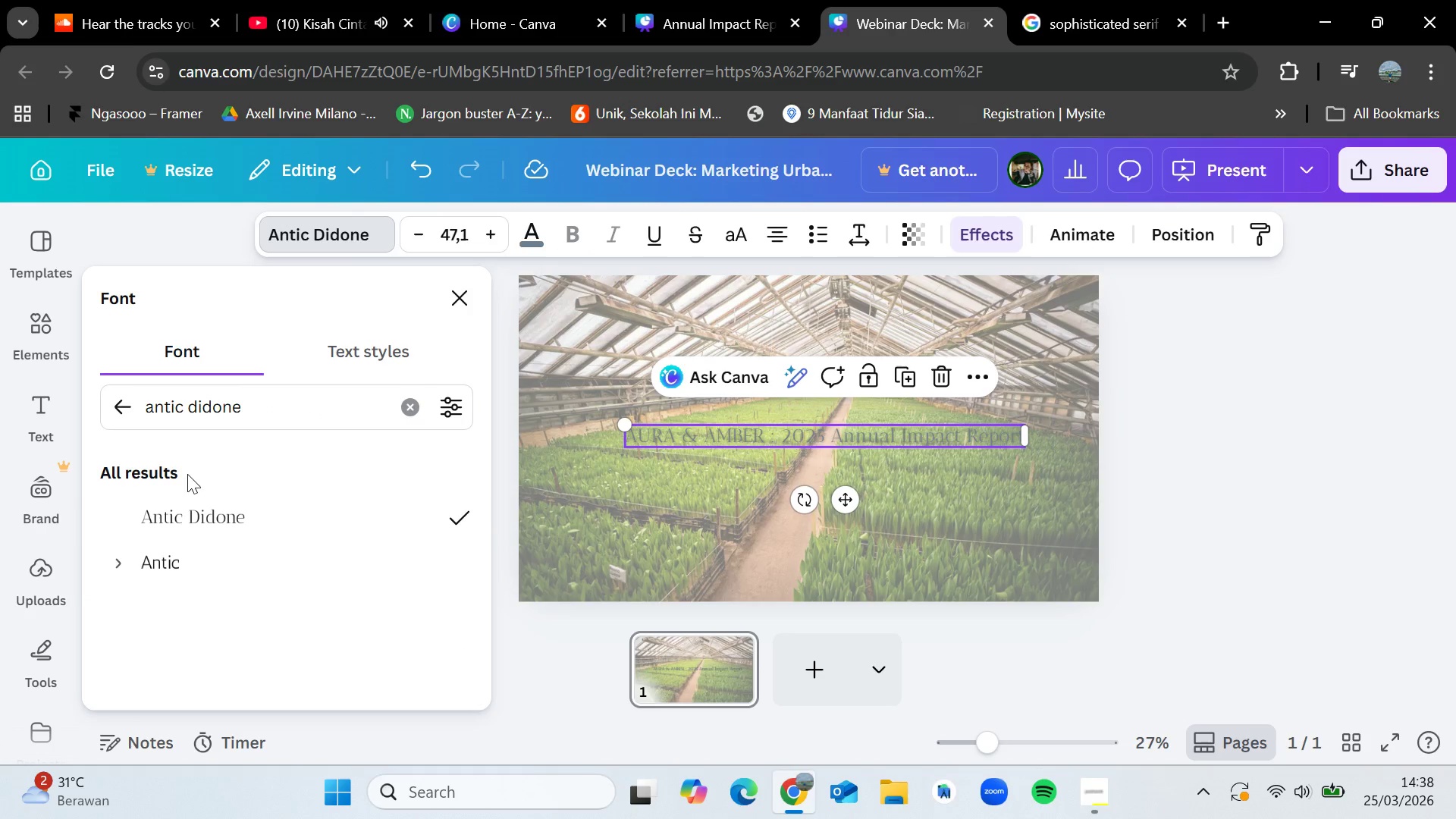 
left_click([535, 234])
 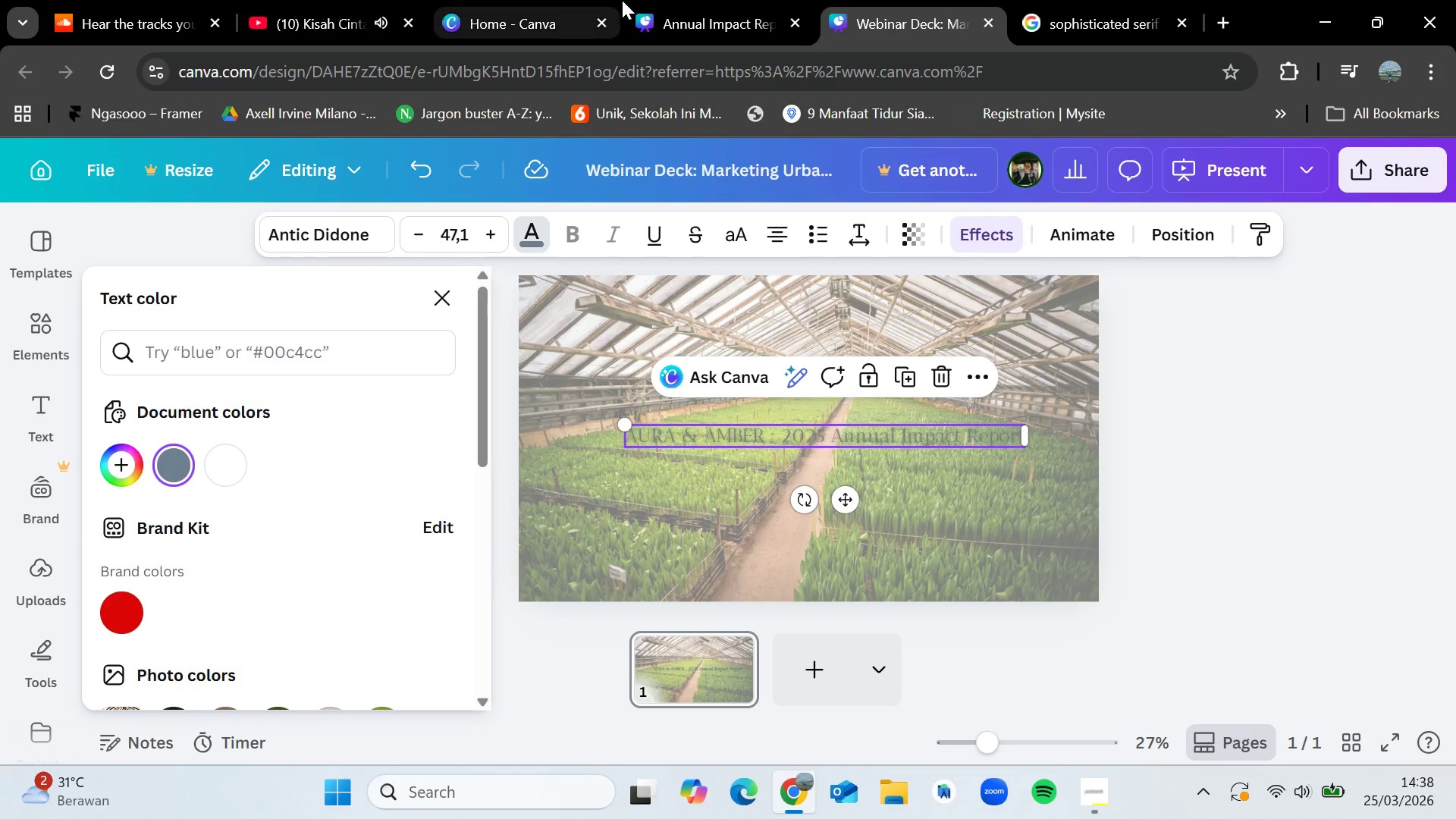 
left_click([682, 0])
 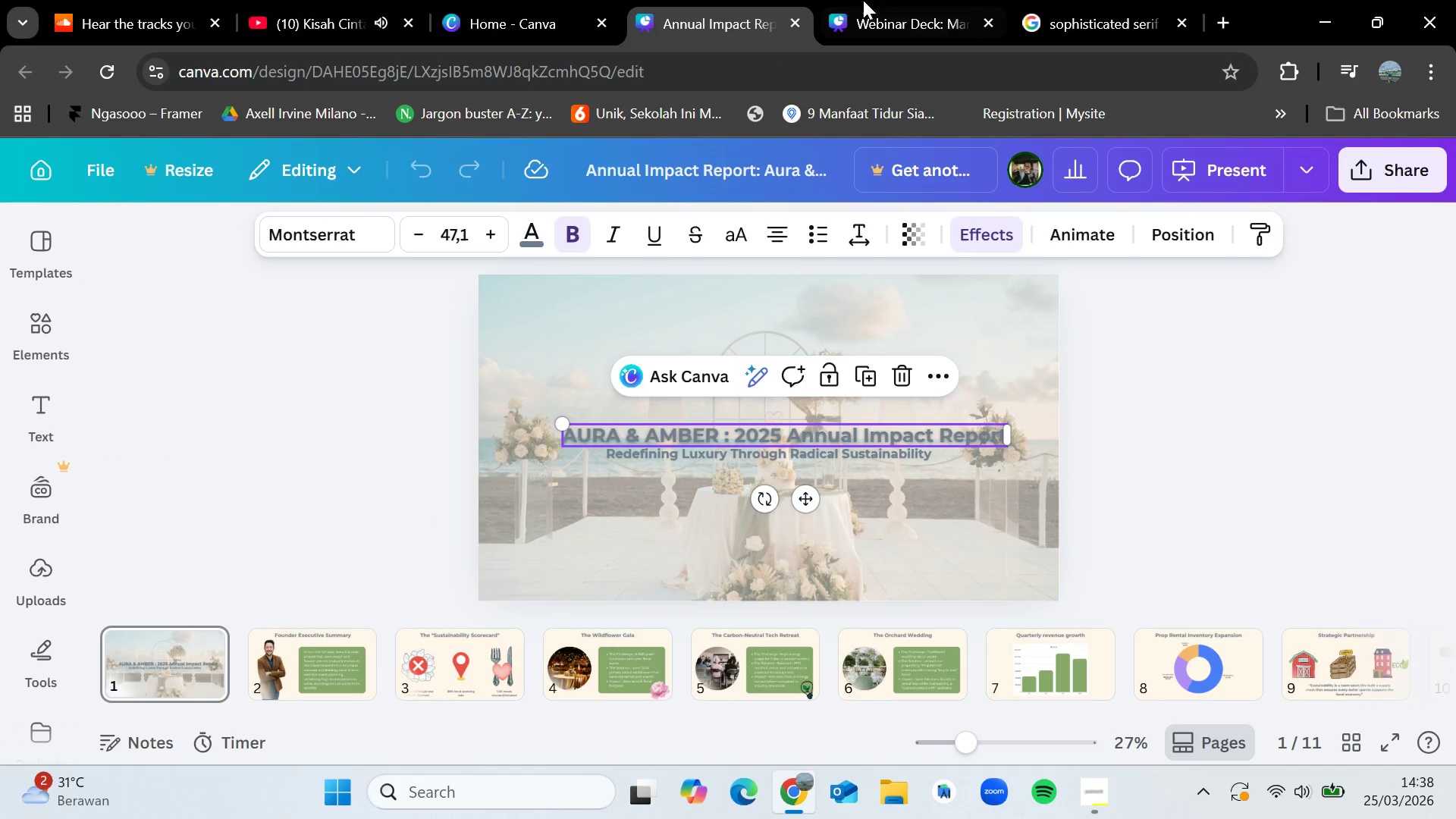 
left_click([911, 0])
 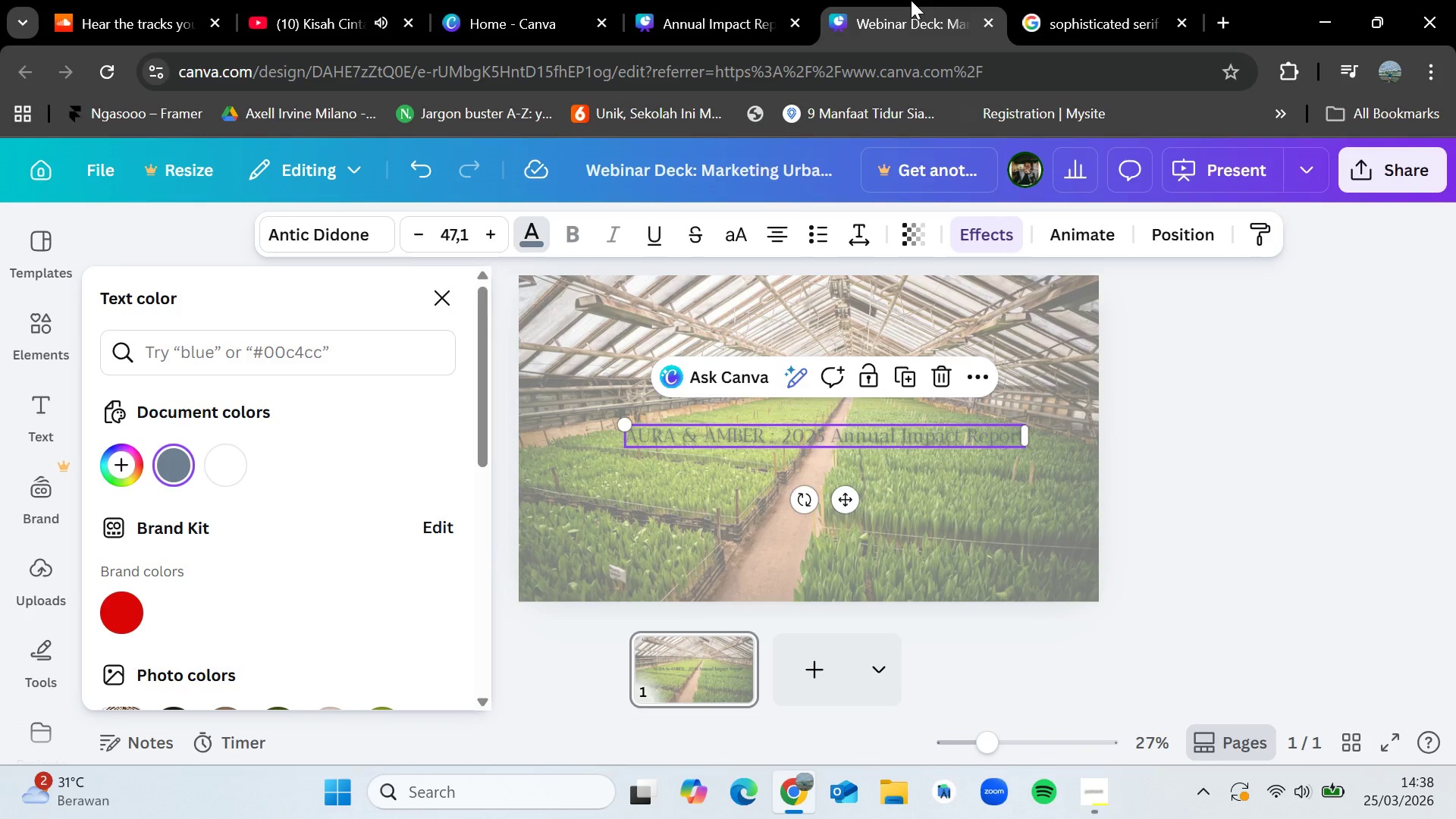 
wait(19.7)
 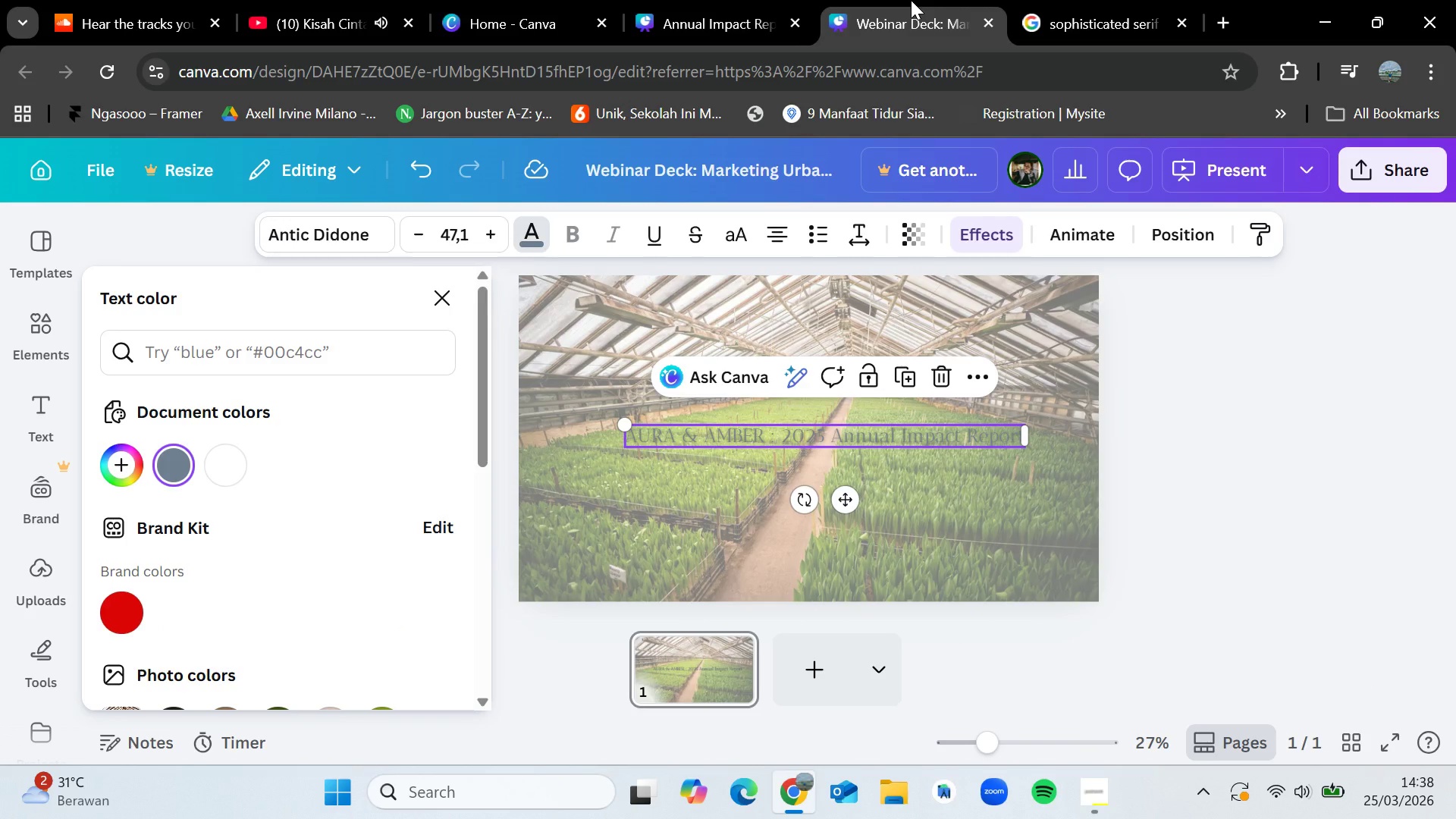 
left_click([356, 236])
 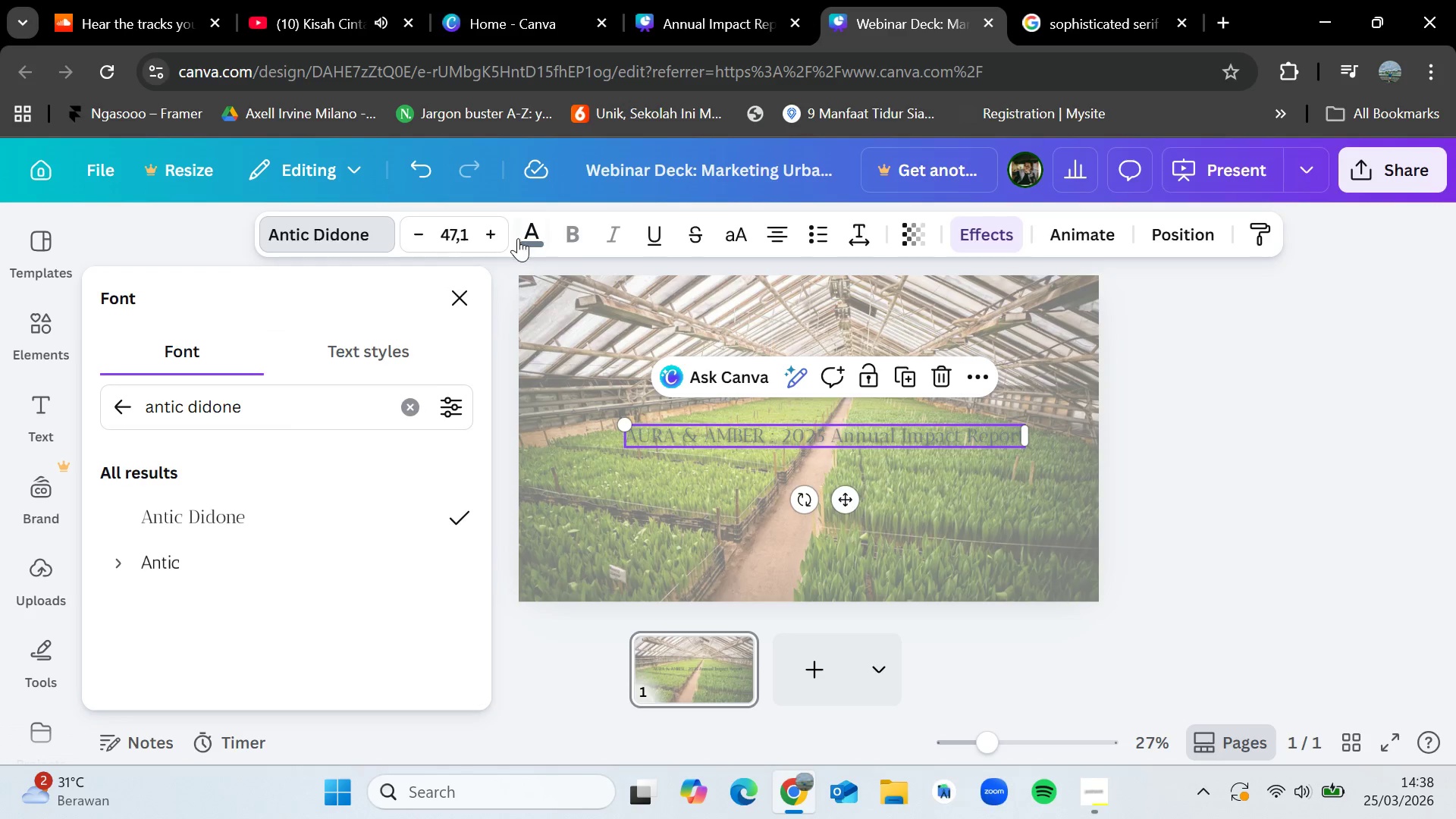 
left_click([529, 243])
 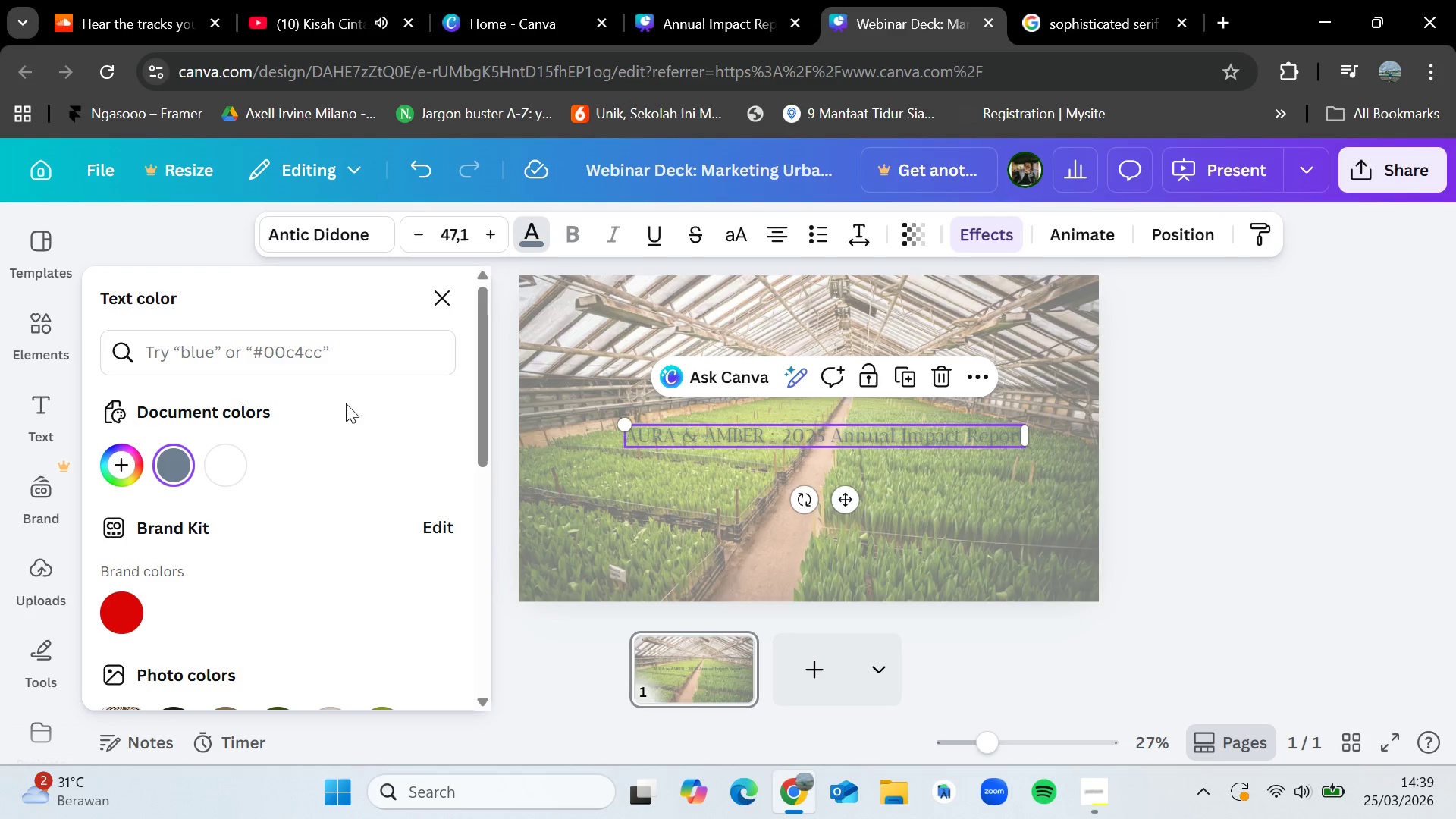 
left_click([375, 357])
 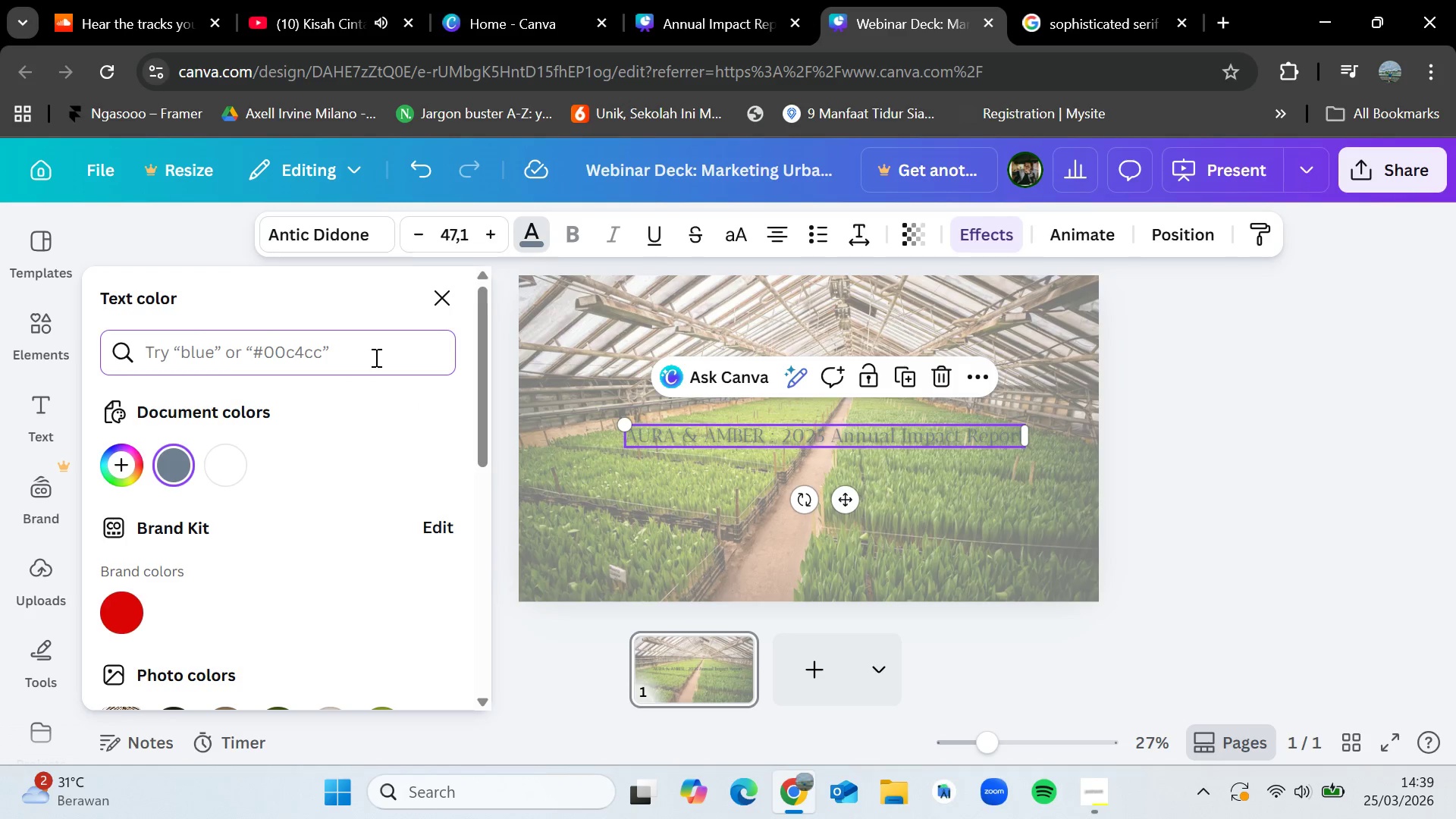 
type(2d43)
key(Backspace)
type(739)
 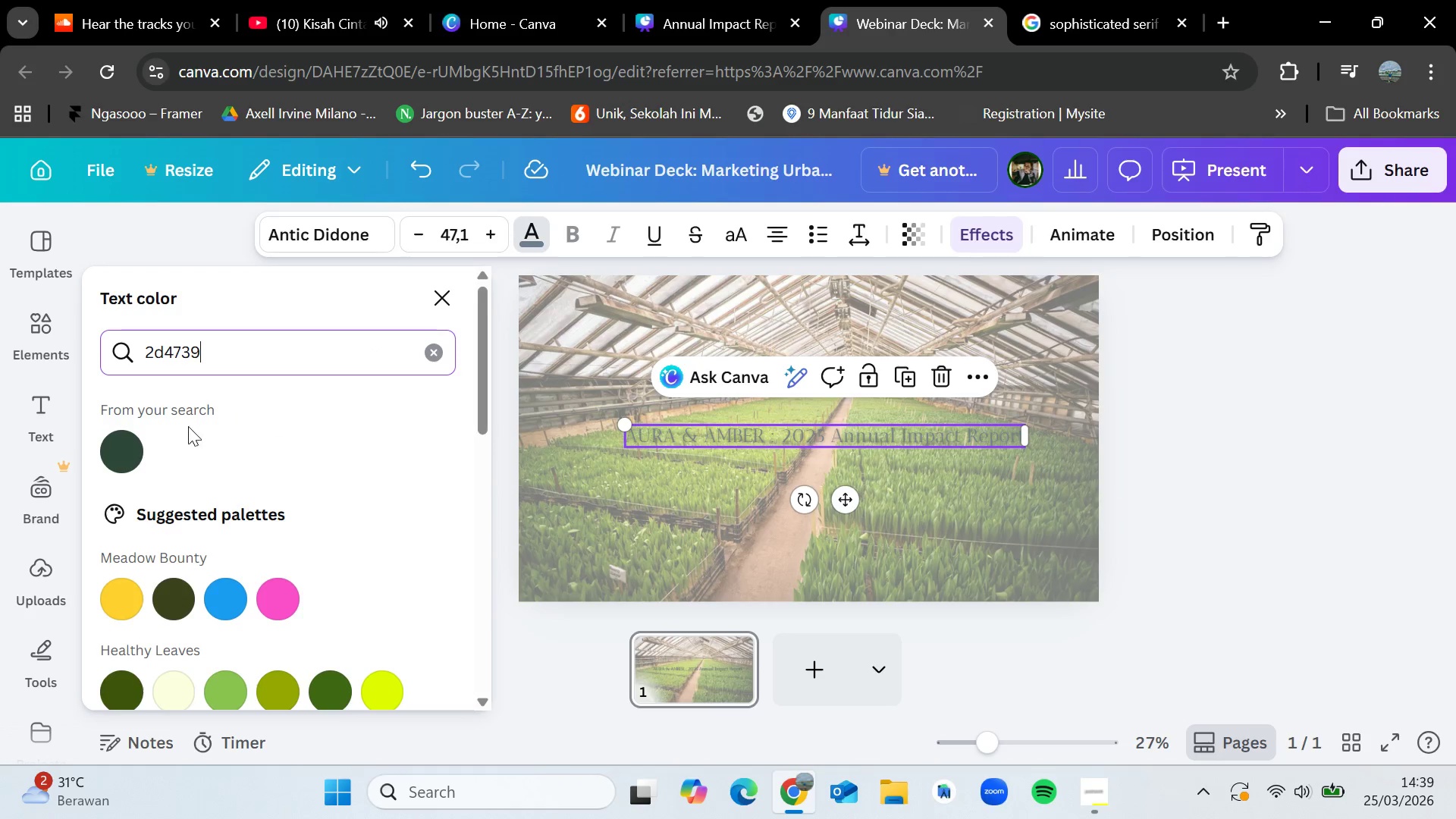 
left_click([143, 441])
 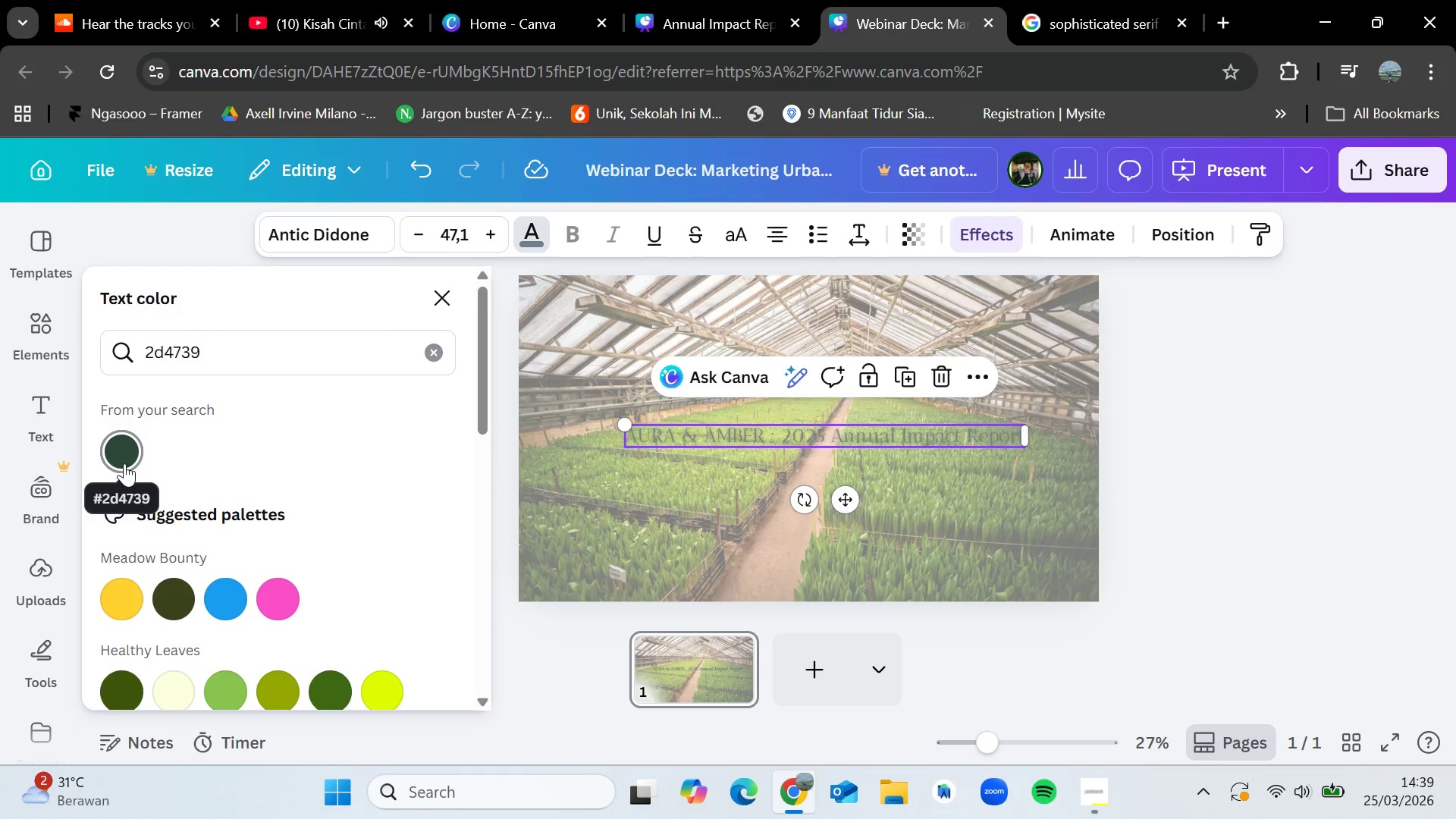 
left_click([127, 462])
 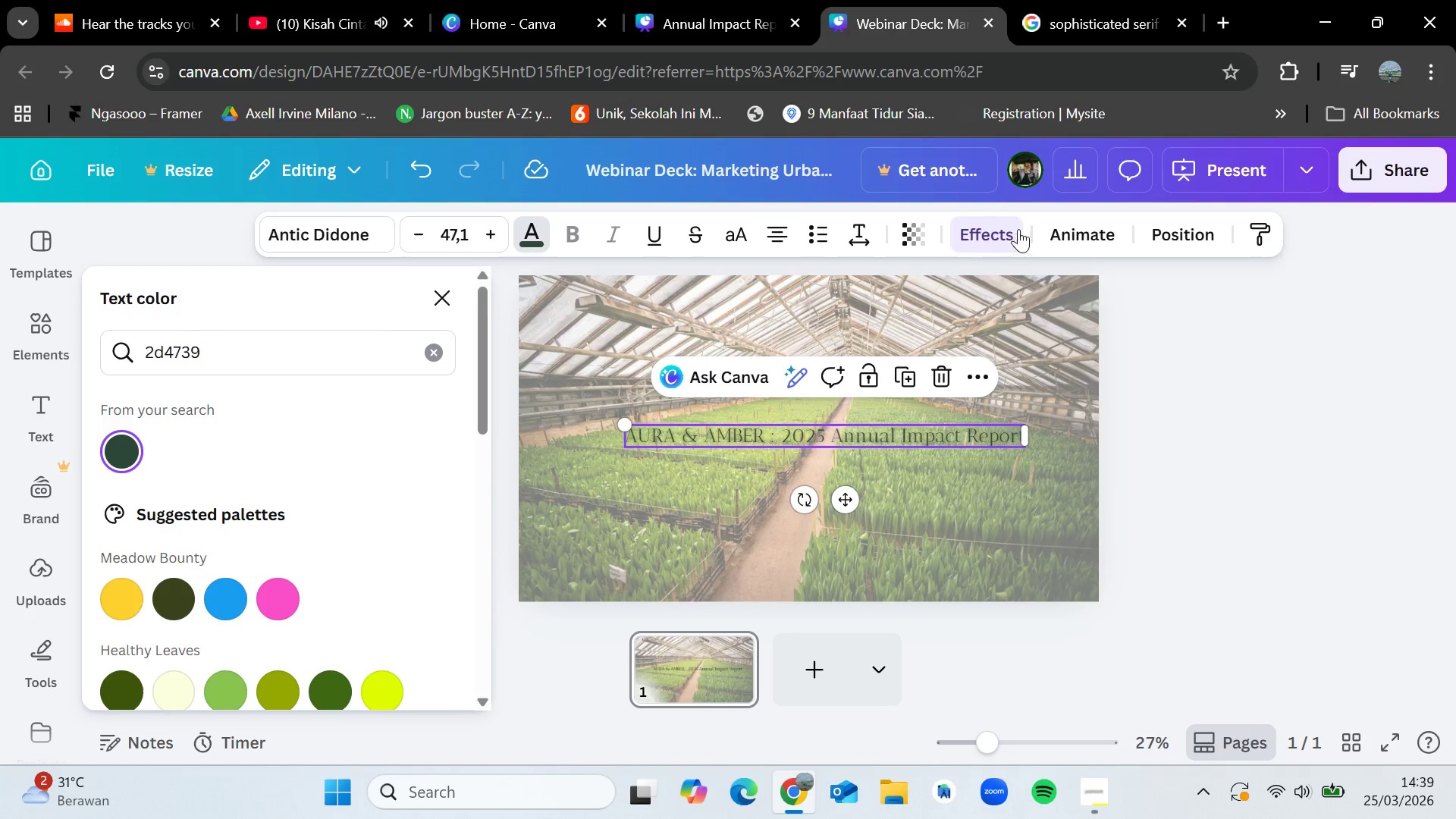 
left_click([1012, 228])
 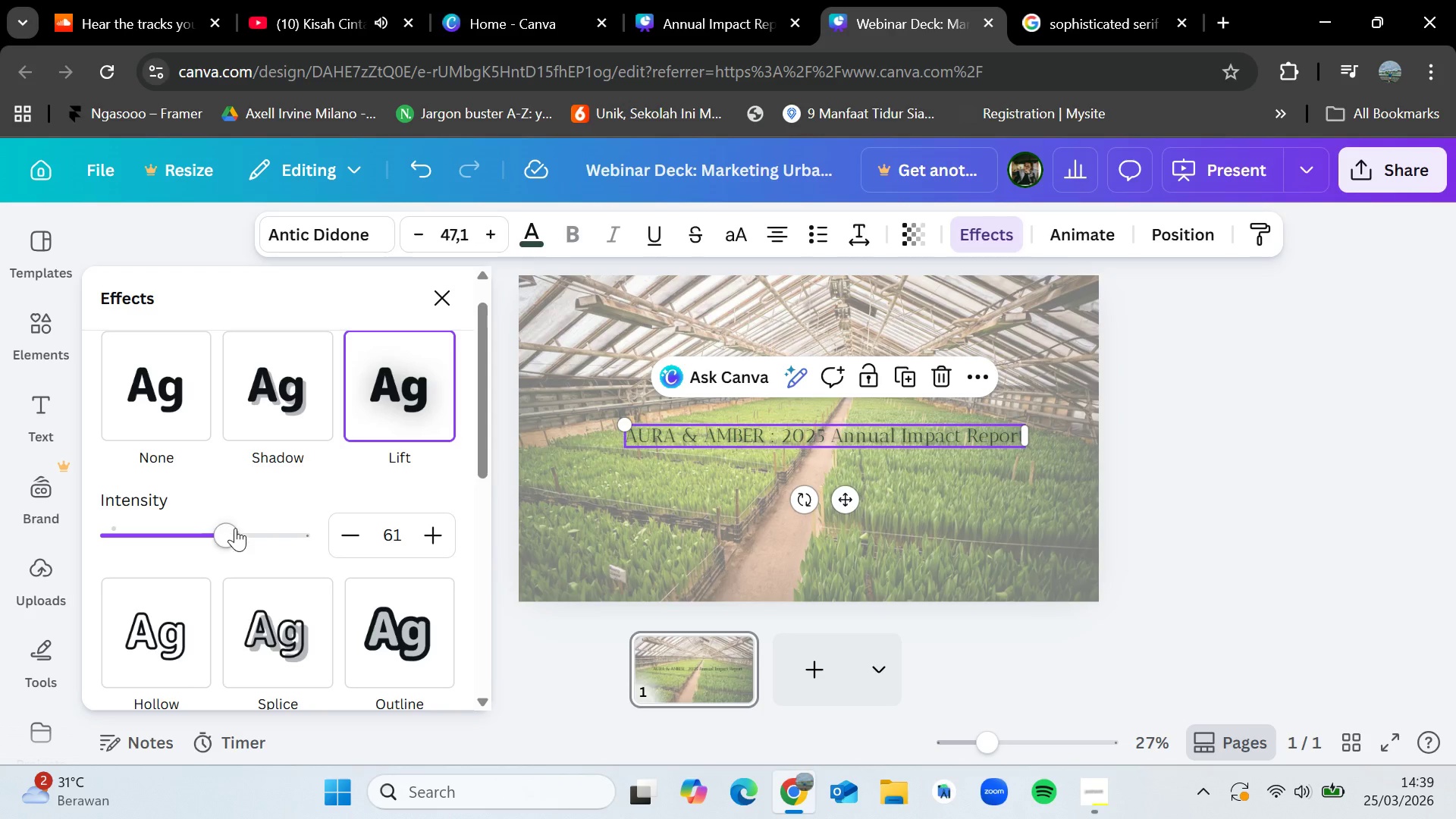 
left_click_drag(start_coordinate=[234, 529], to_coordinate=[358, 517])
 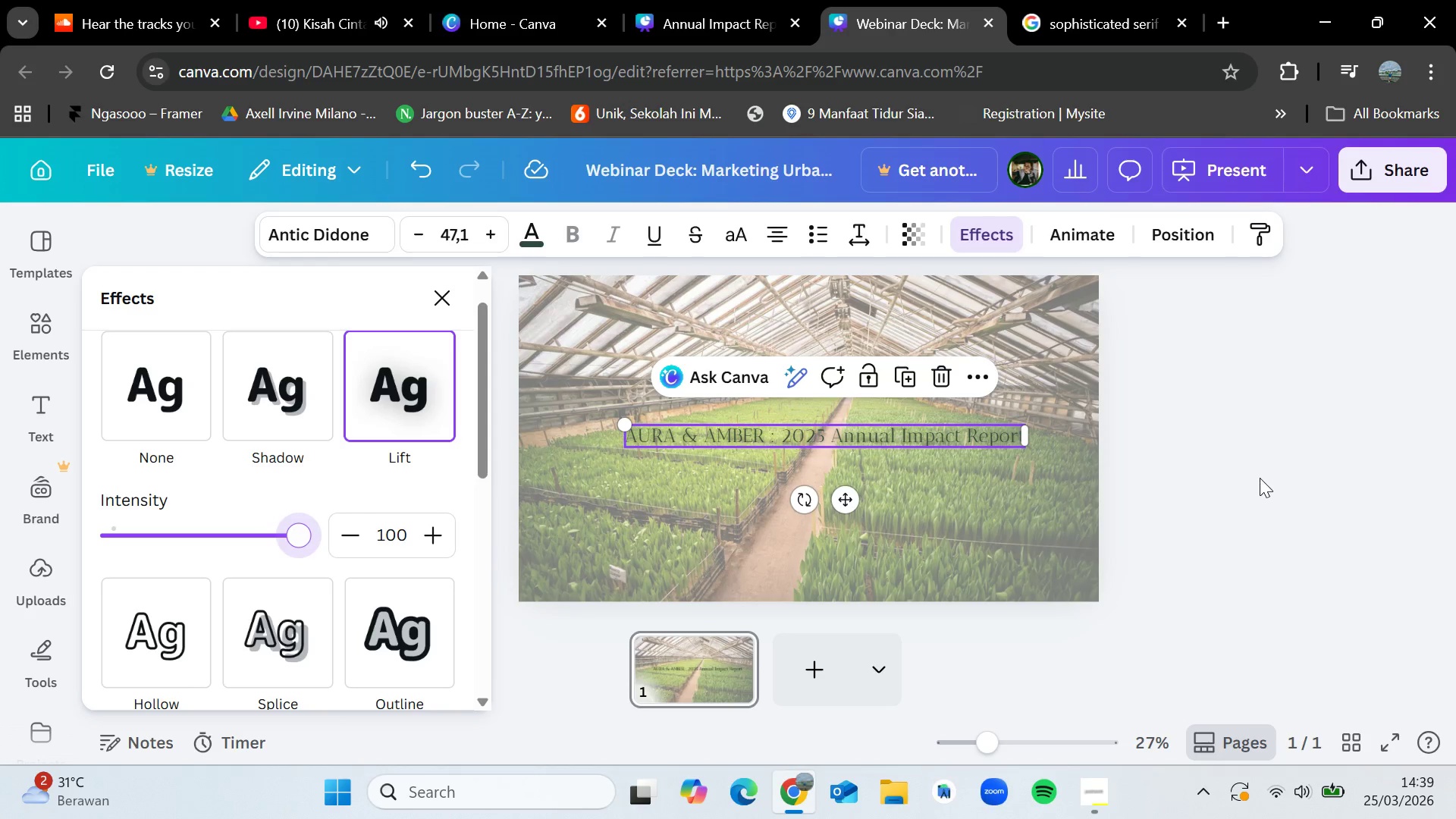 
left_click([1260, 478])
 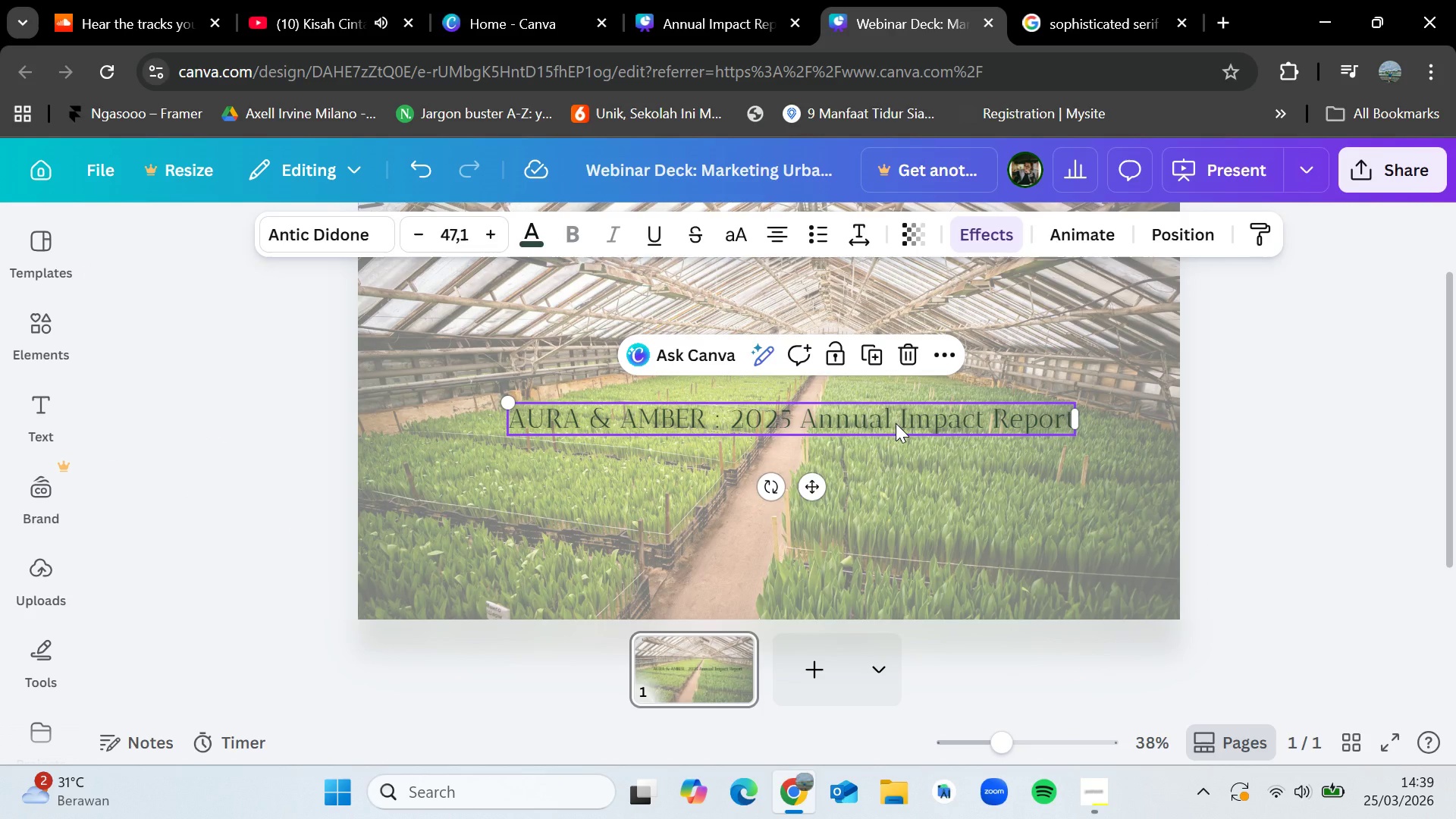 
wait(7.14)
 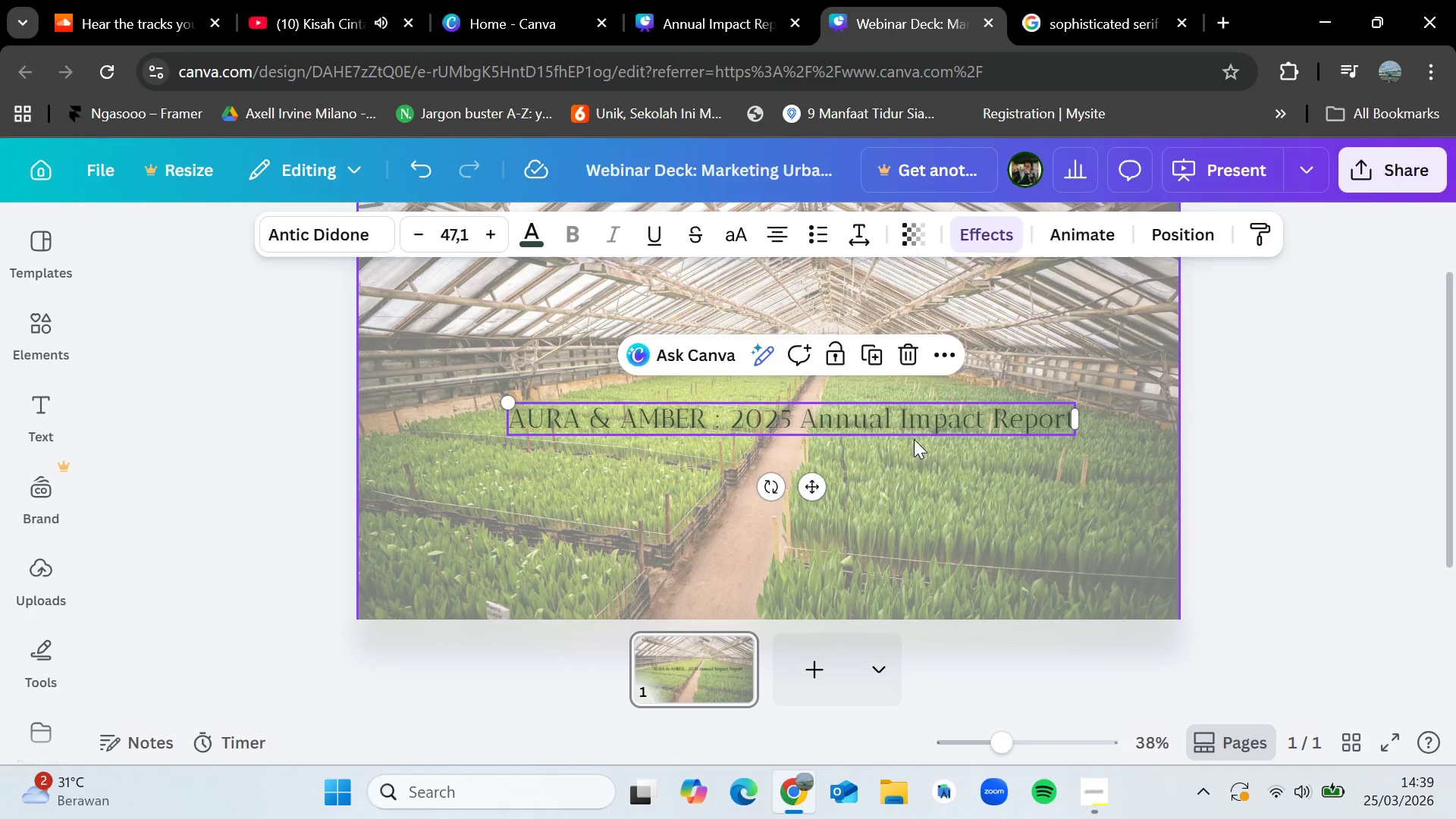 
double_click([896, 423])
 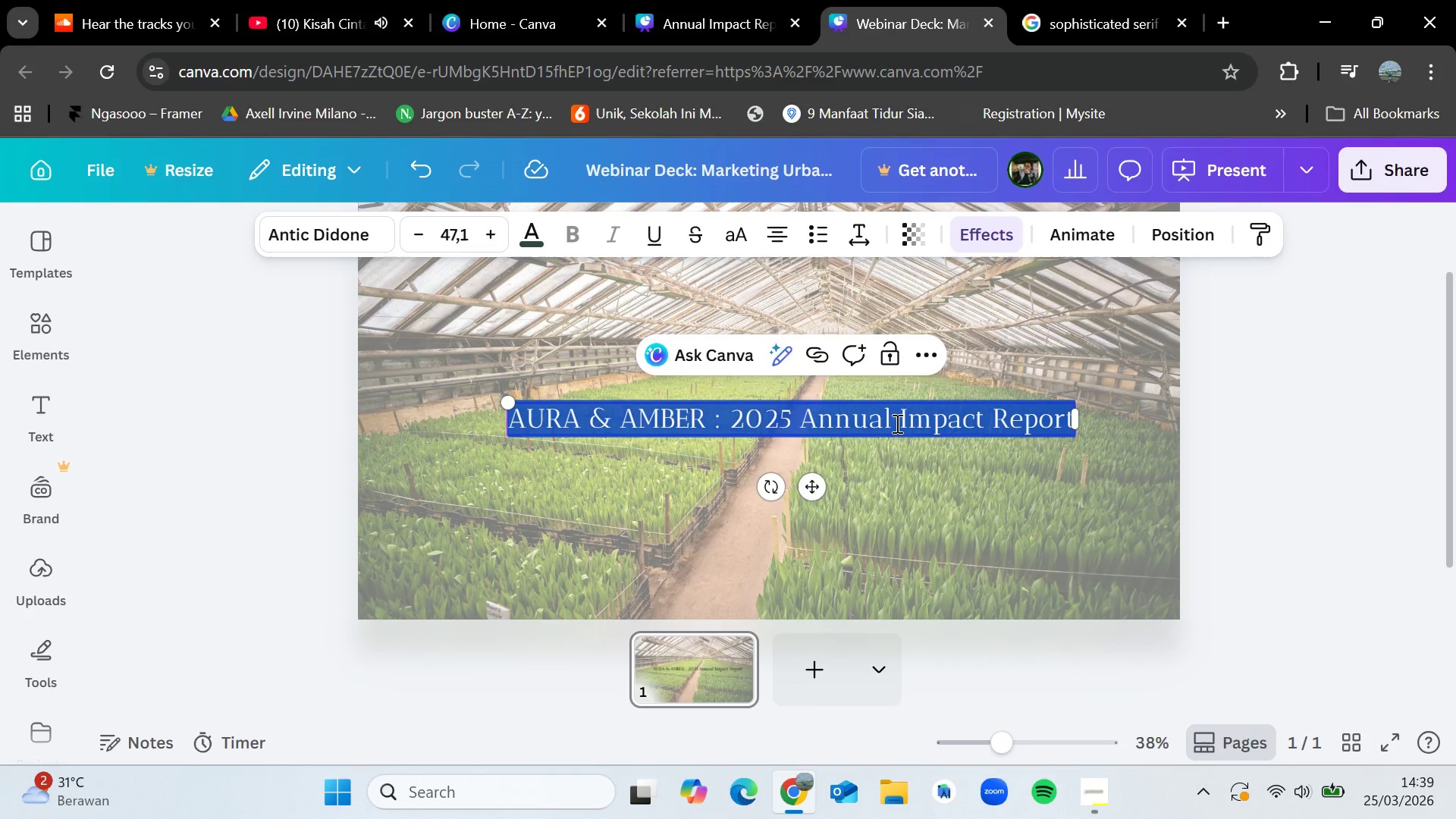 
key(Backspace)
type(The Edible Premium : Marketing Modern Estate)
 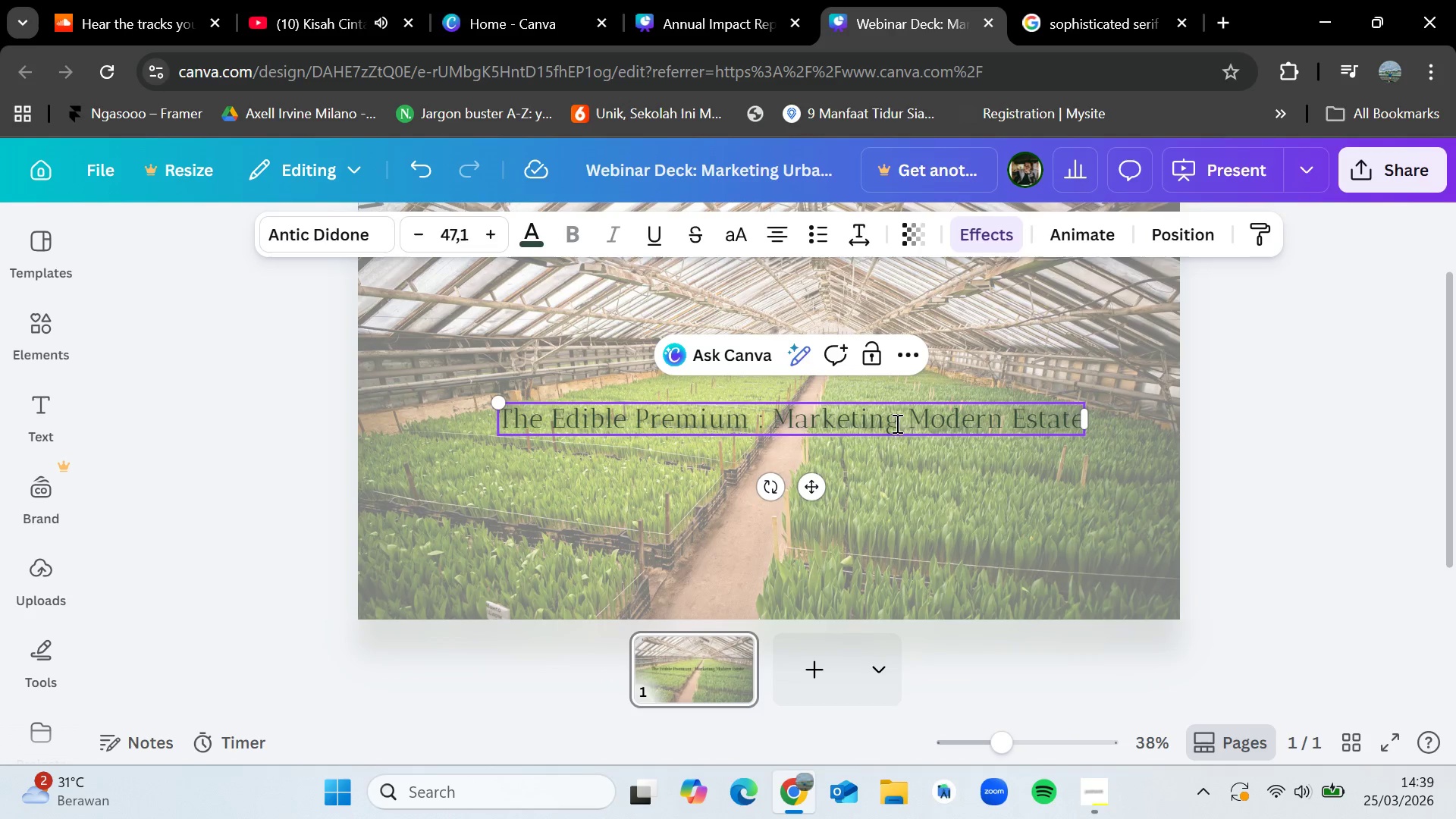 
left_click([420, 400])
 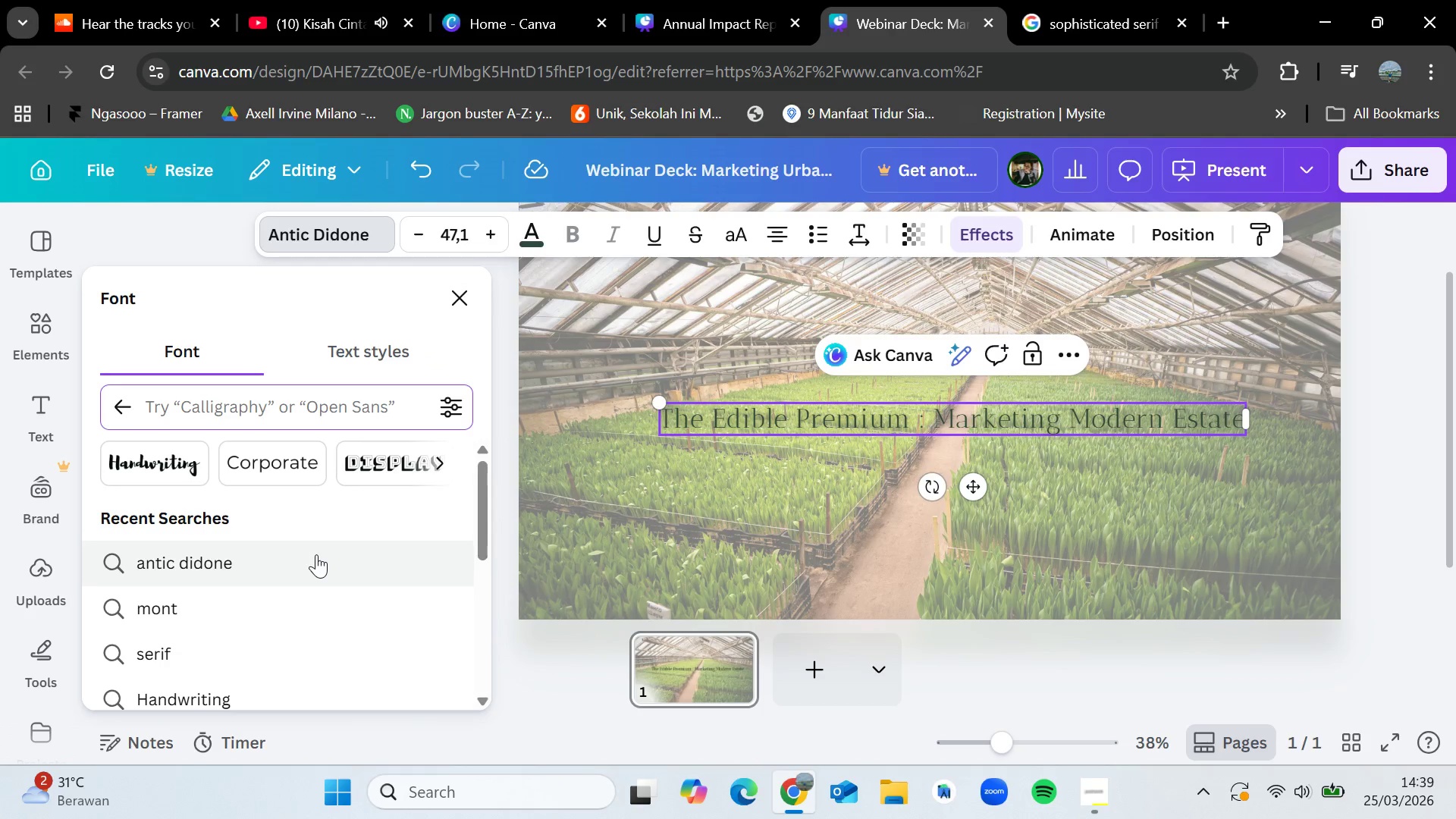 
scroll: coordinate [316, 554], scroll_direction: down, amount: 1.0
 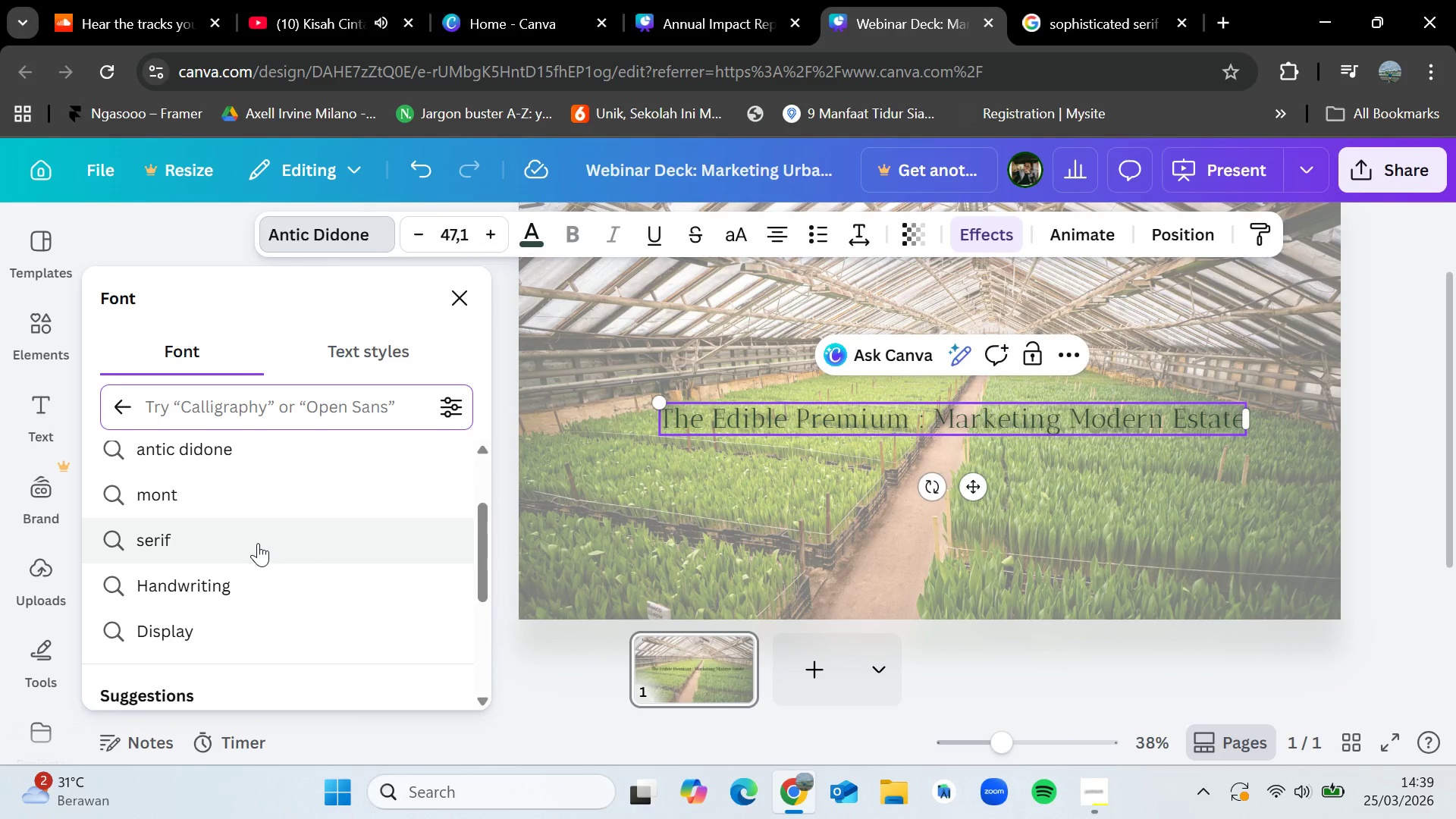 
left_click([258, 543])
 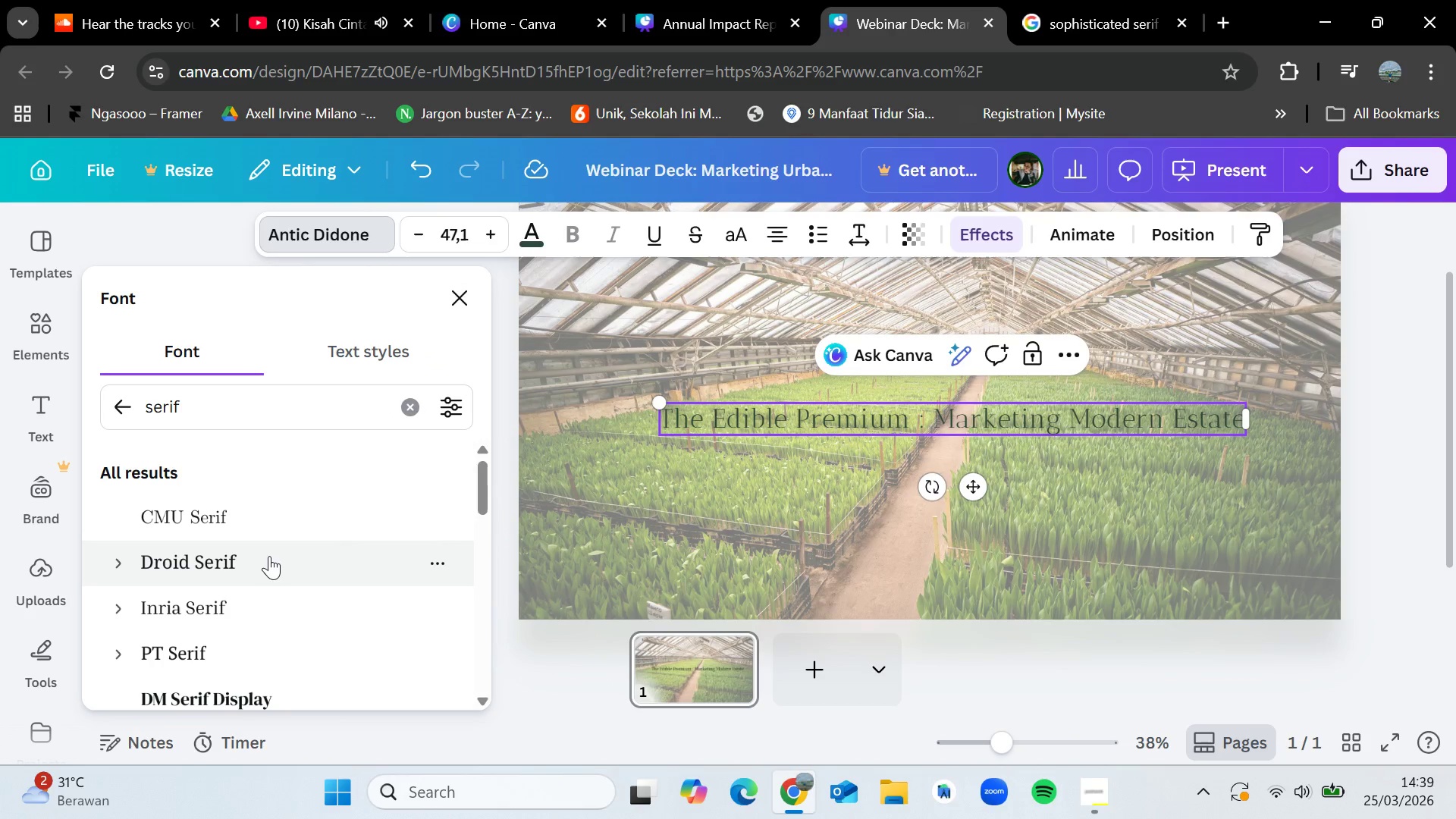 
left_click([275, 562])
 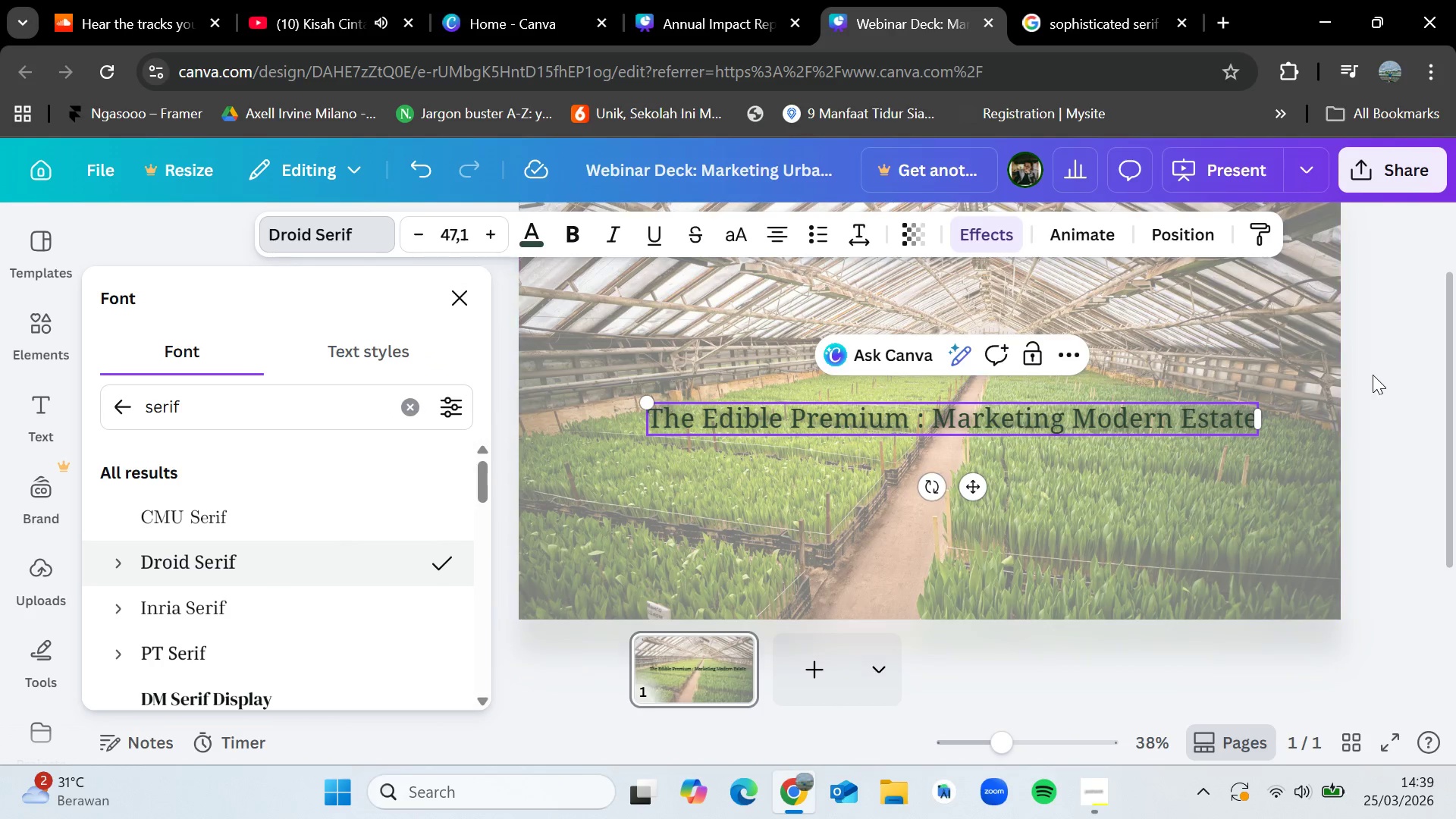 
double_click([1388, 375])
 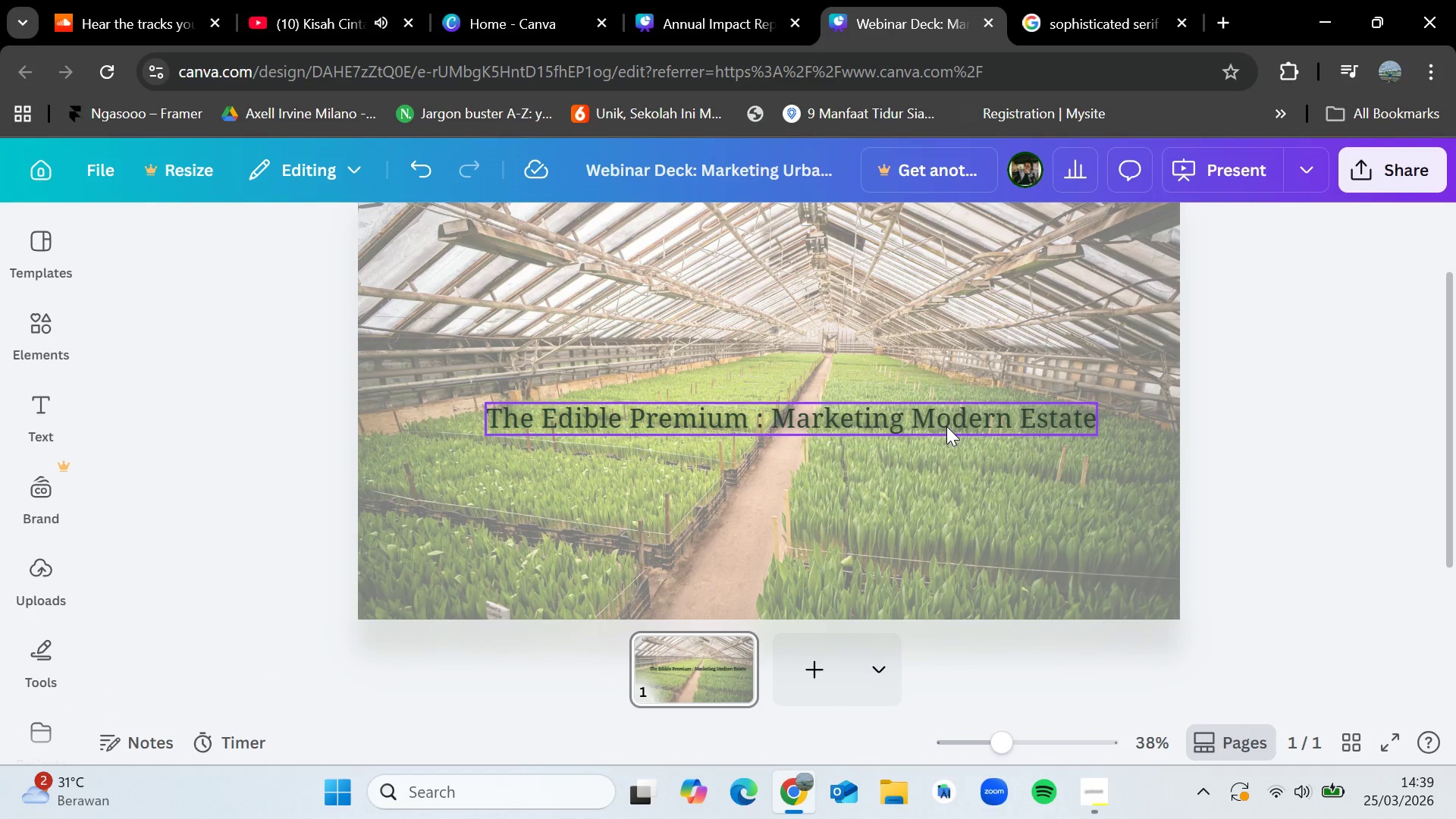 
left_click_drag(start_coordinate=[946, 426], to_coordinate=[947, 403])
 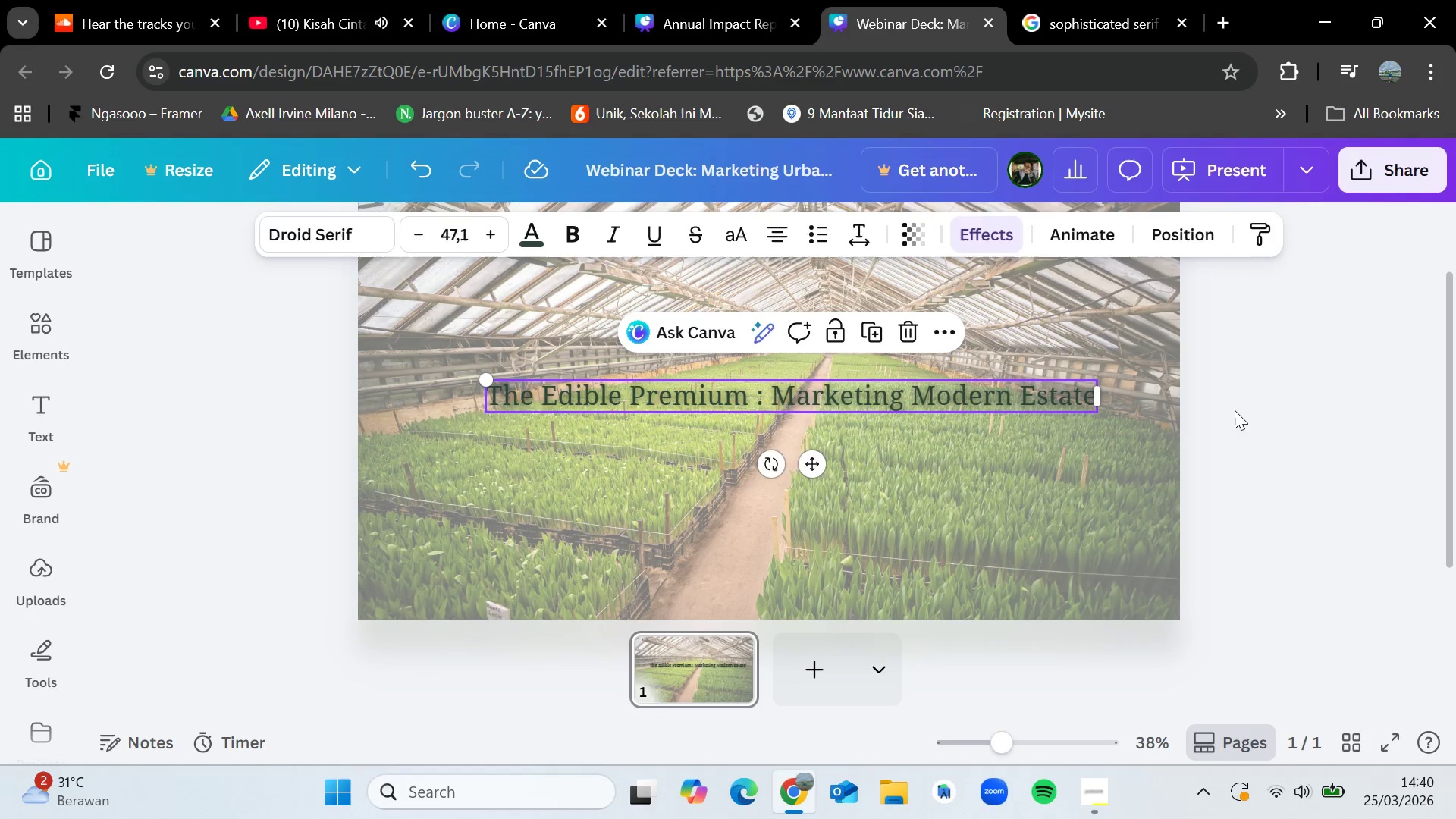 
left_click([1235, 410])
 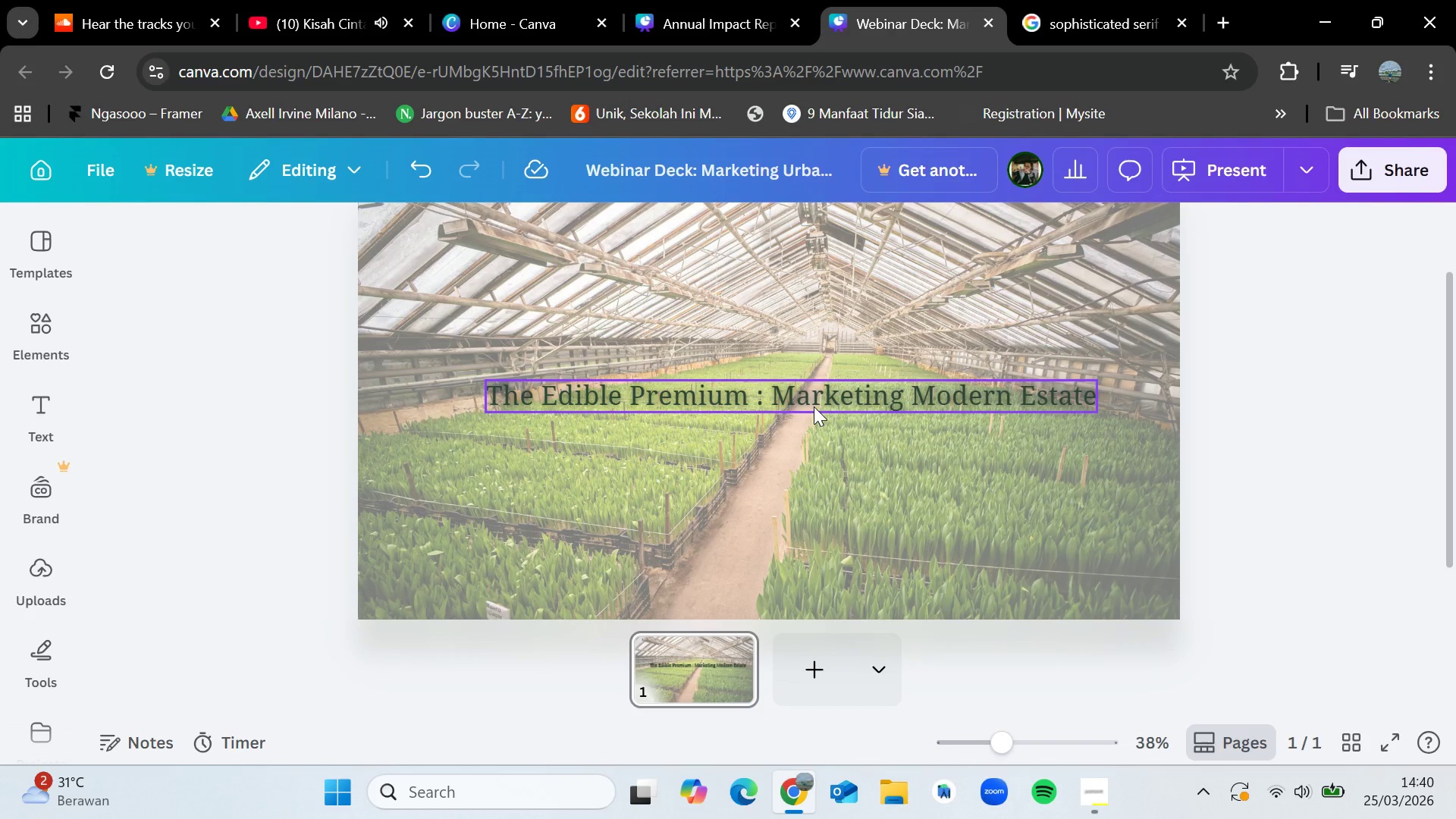 
left_click([814, 406])
 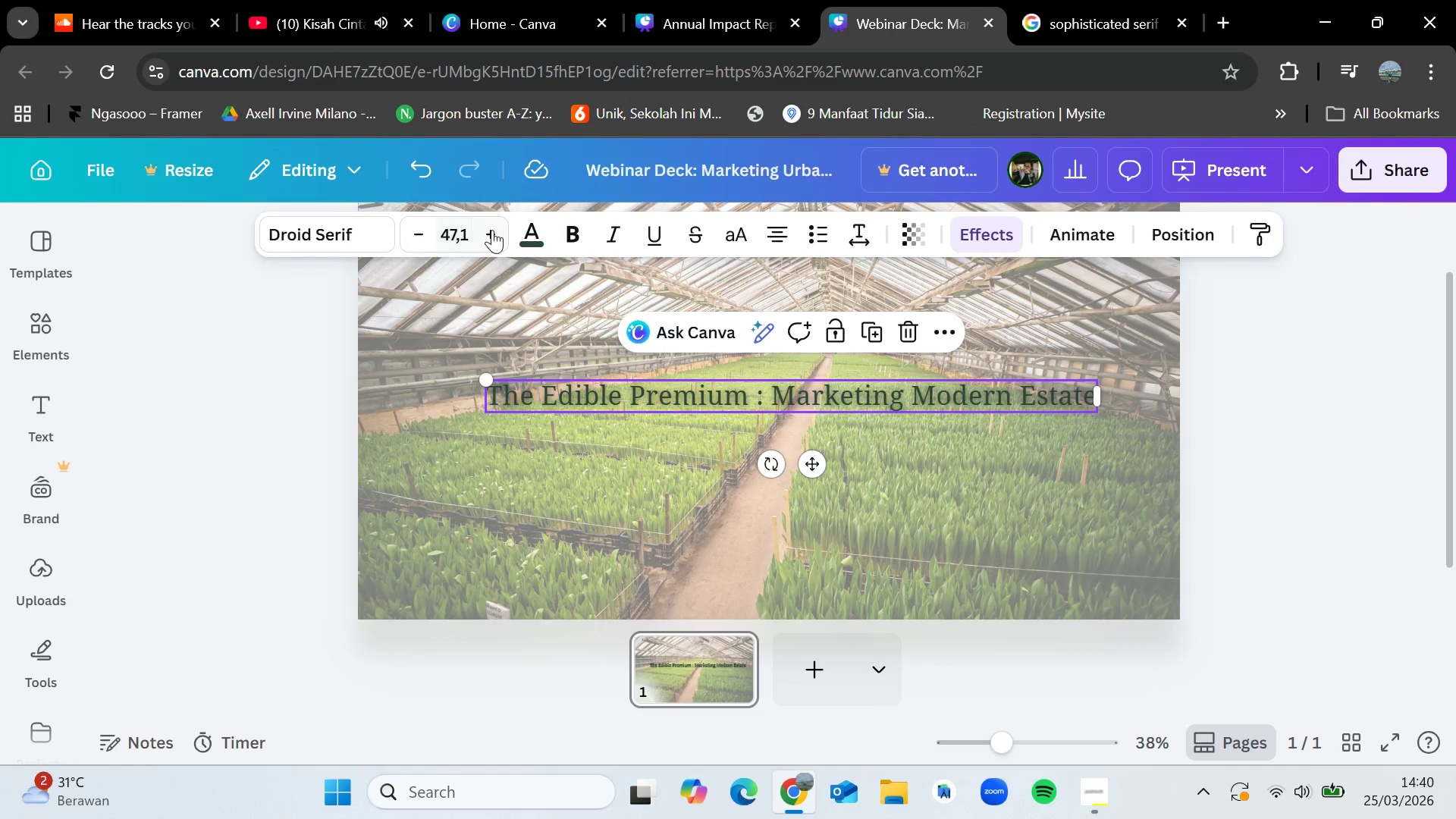 
left_click([527, 237])
 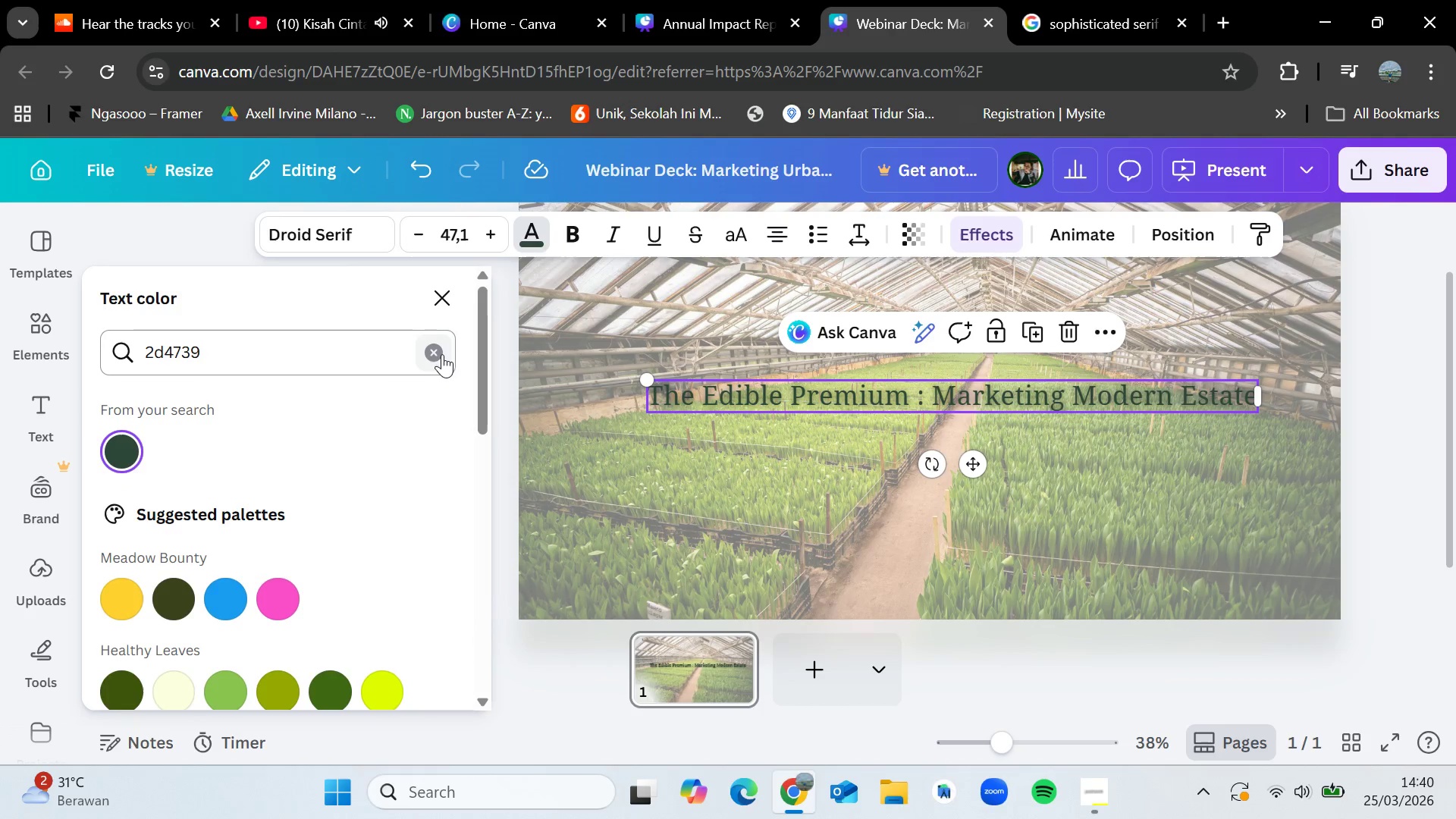 
left_click([443, 343])
 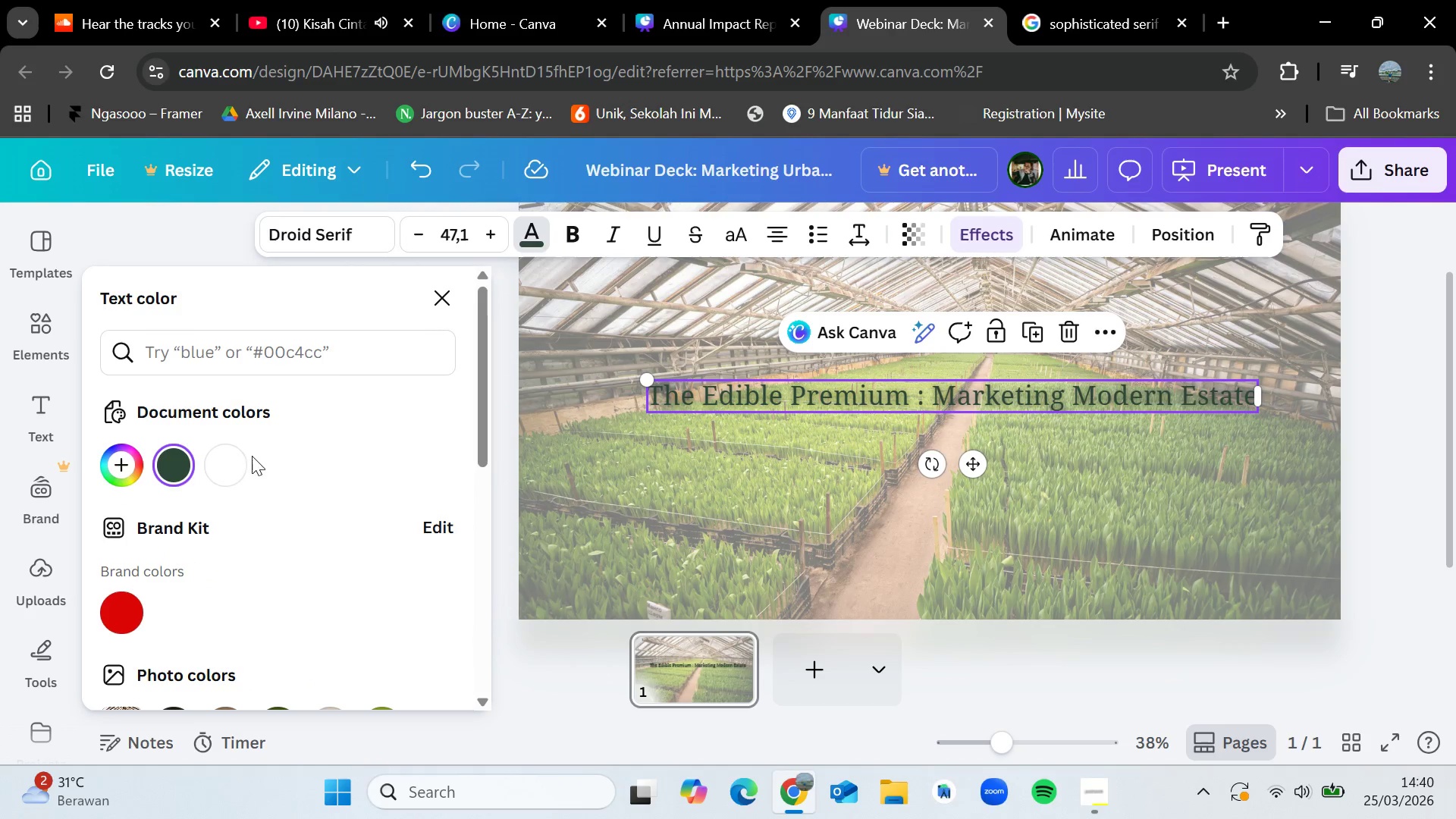 
left_click([228, 460])
 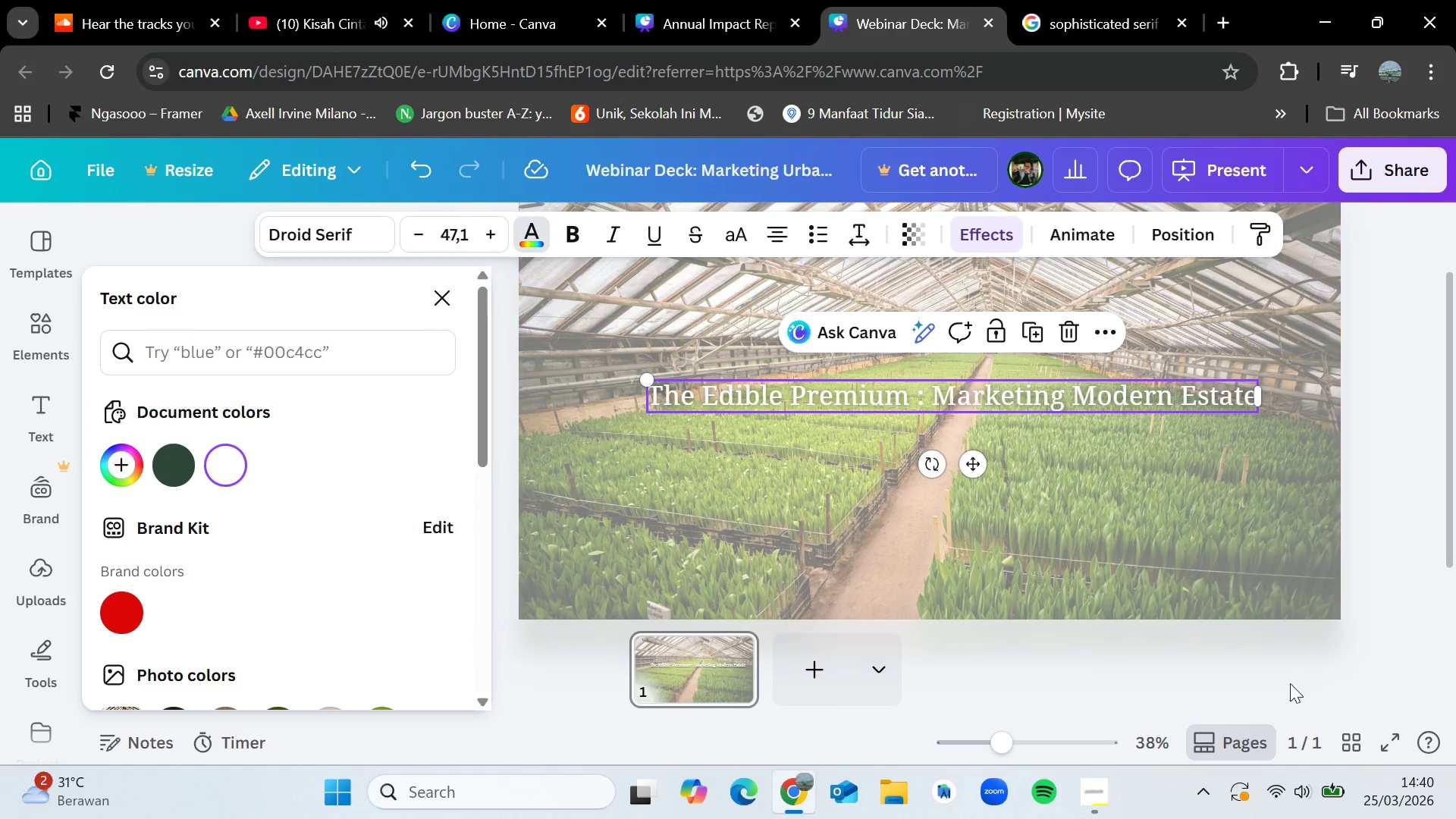 
mouse_move([1364, 725])
 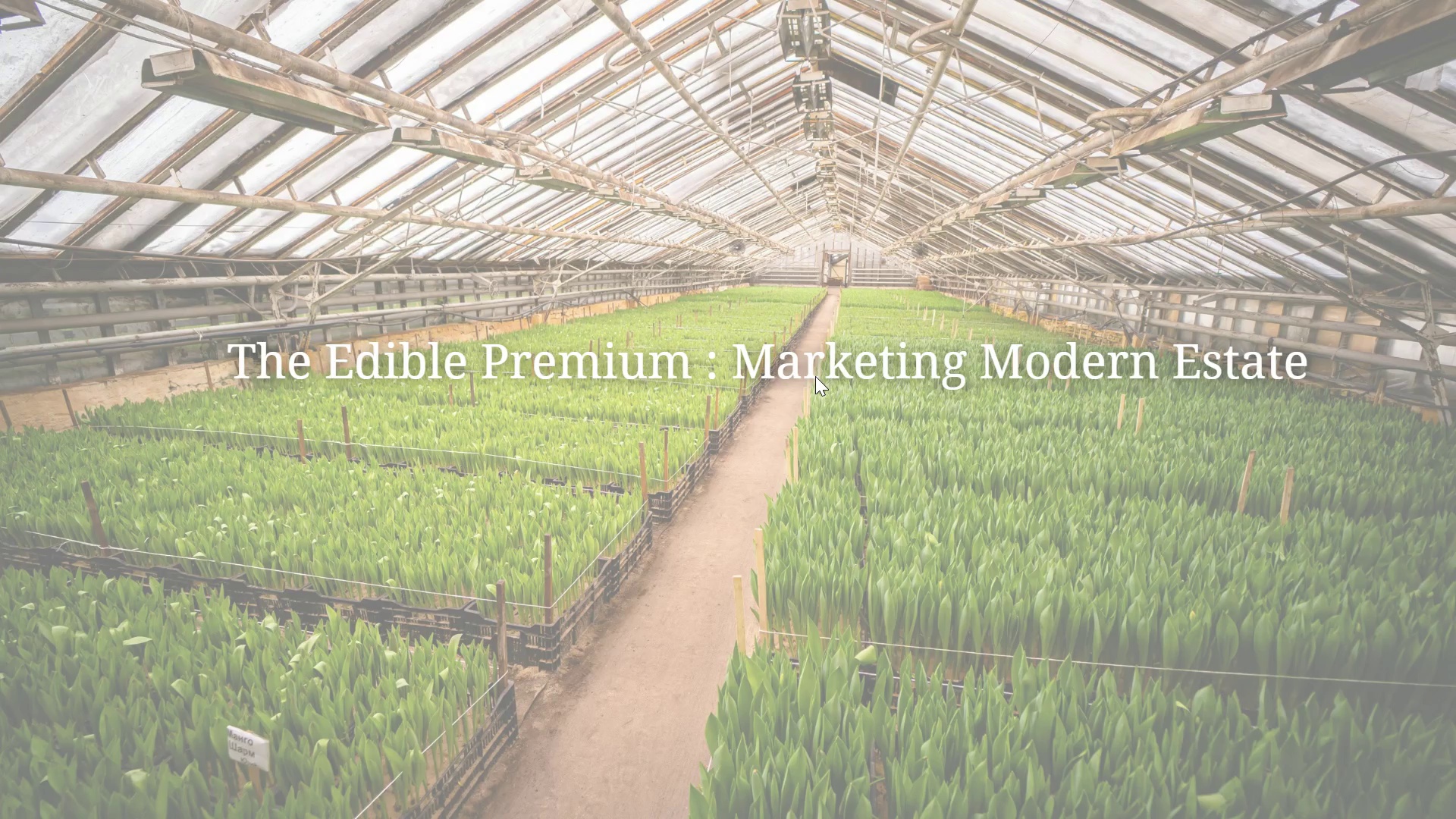 
key(Escape)
 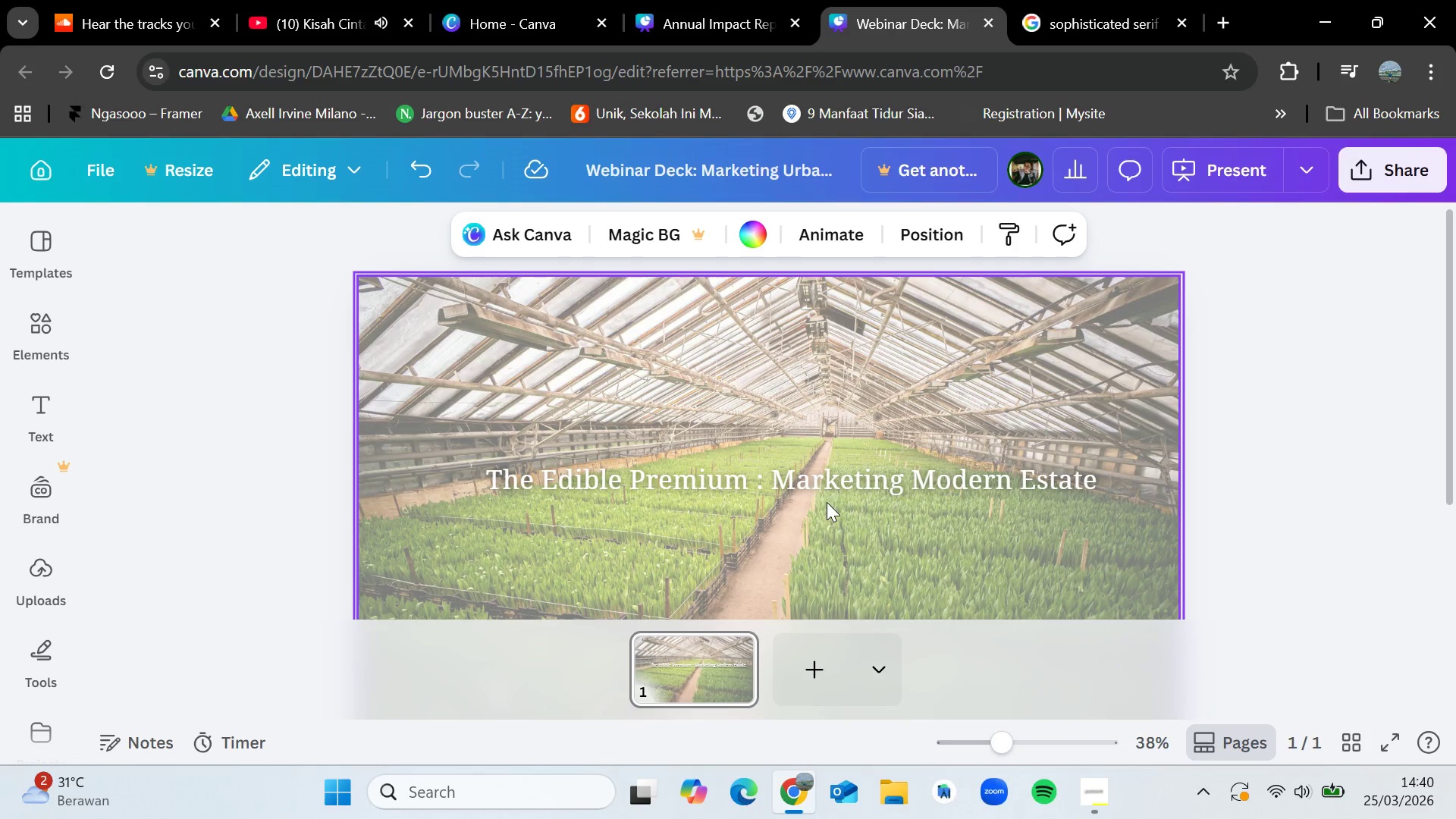 
left_click([827, 485])
 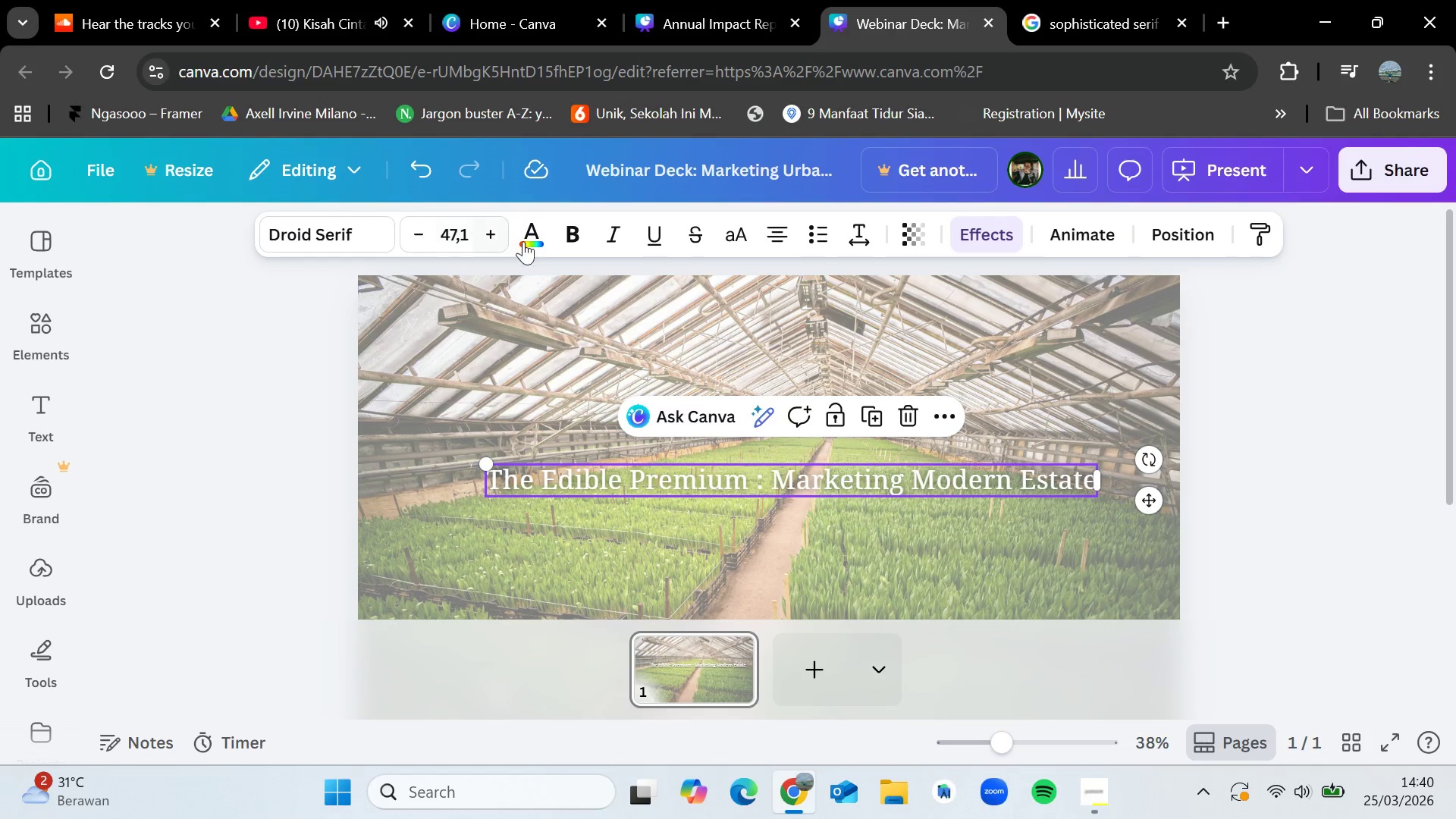 
left_click([532, 237])
 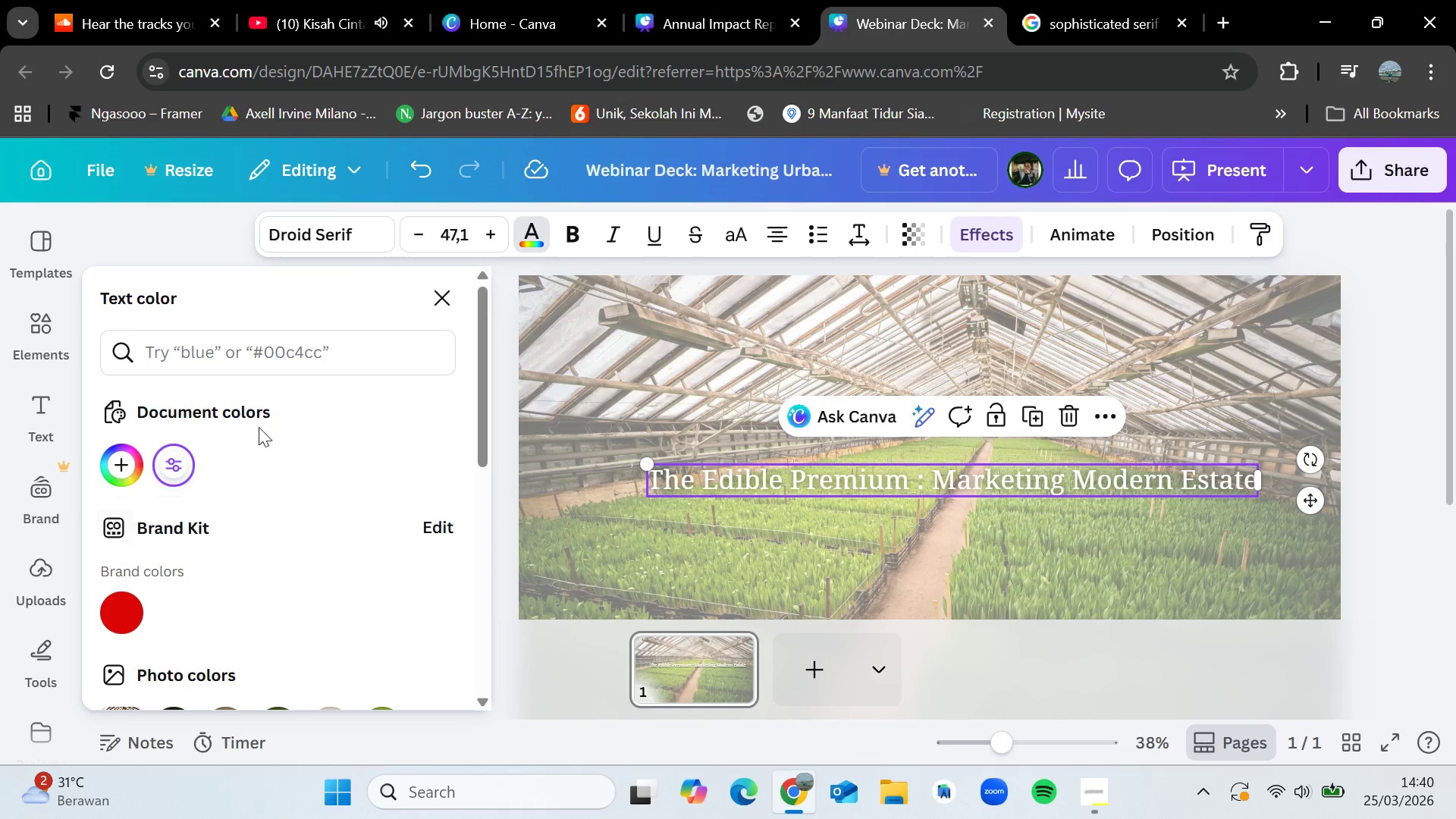 
left_click([378, 351])
 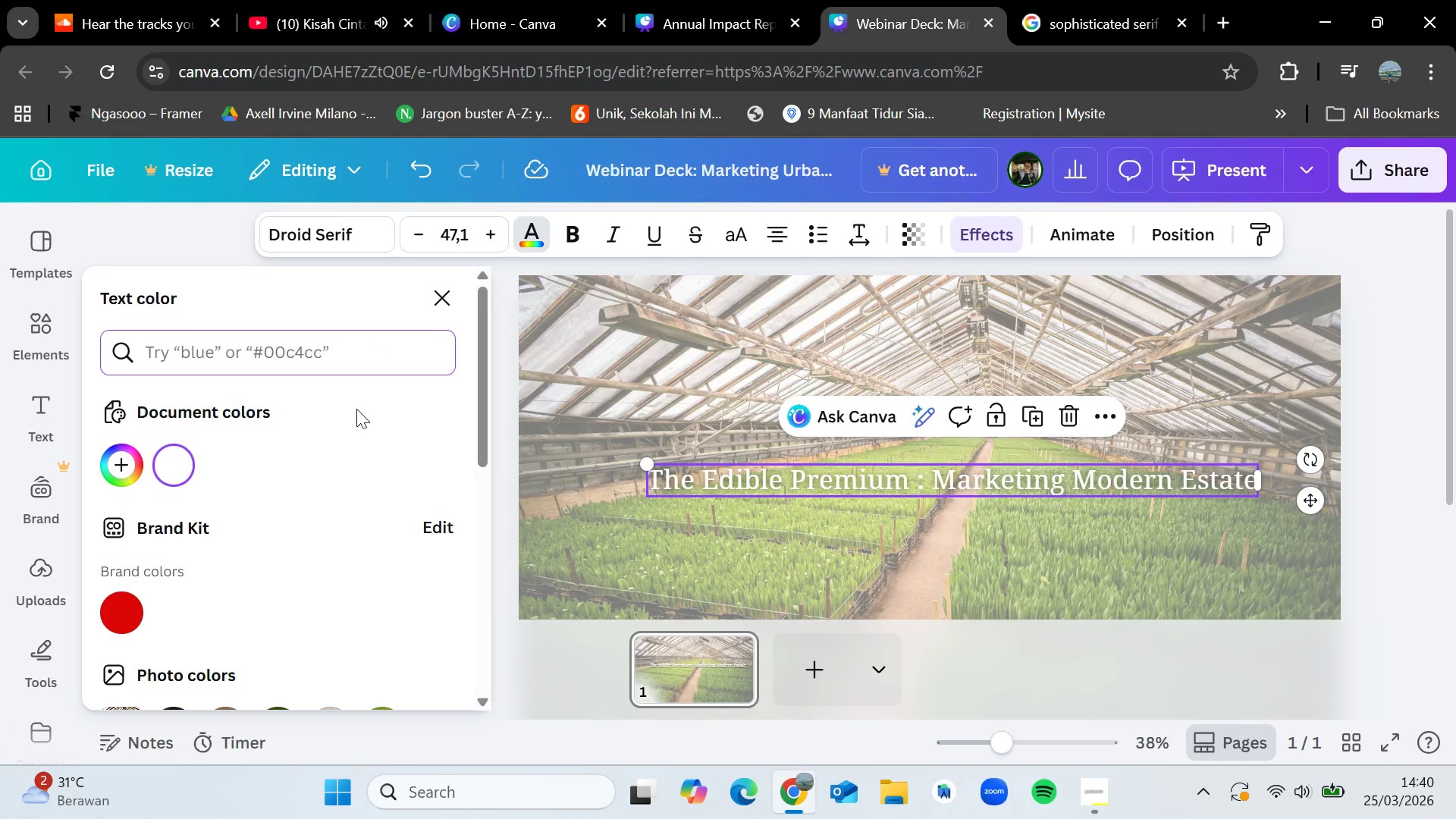 
scroll: coordinate [334, 492], scroll_direction: down, amount: 2.0
 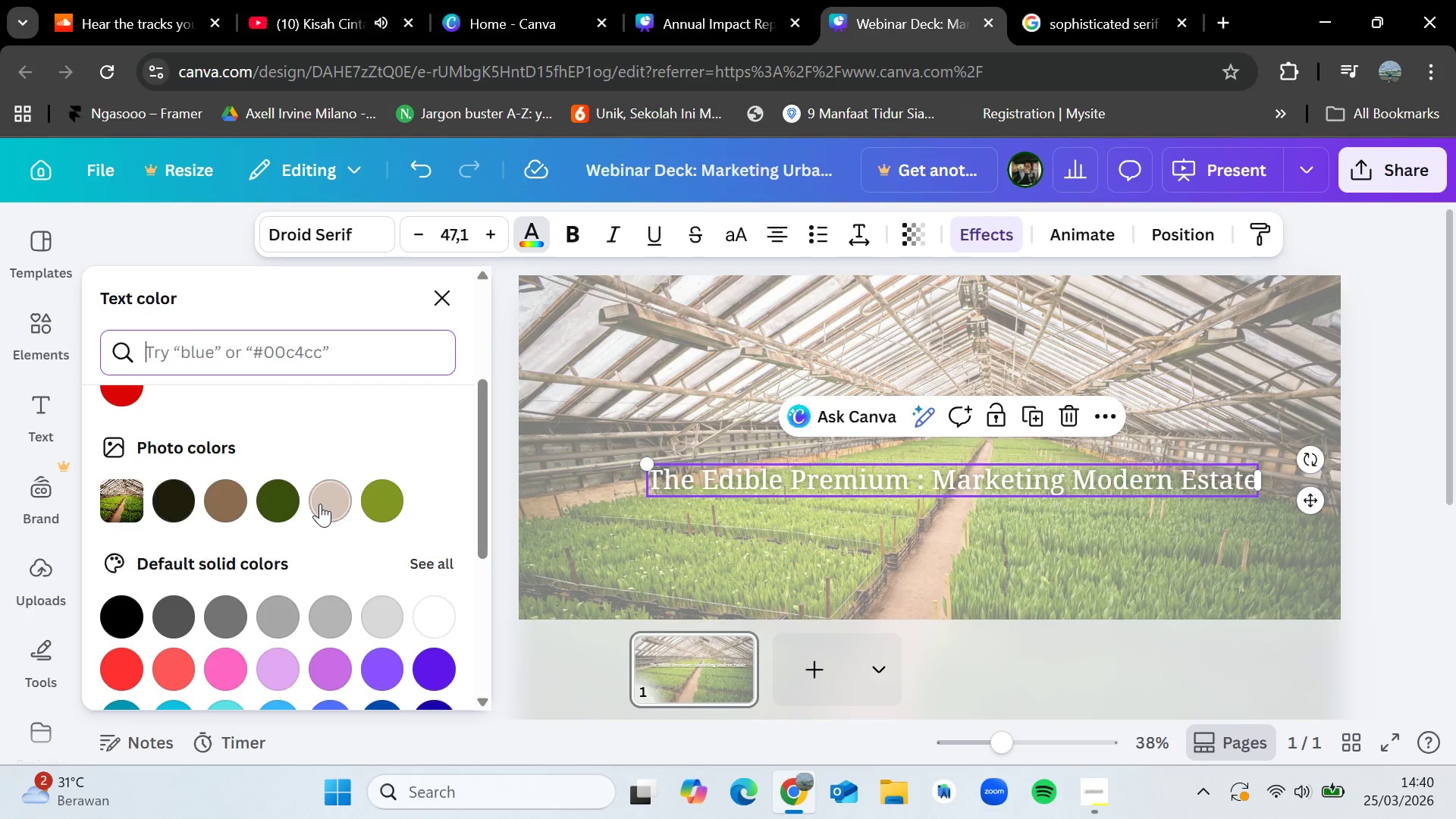 
left_click([281, 500])
 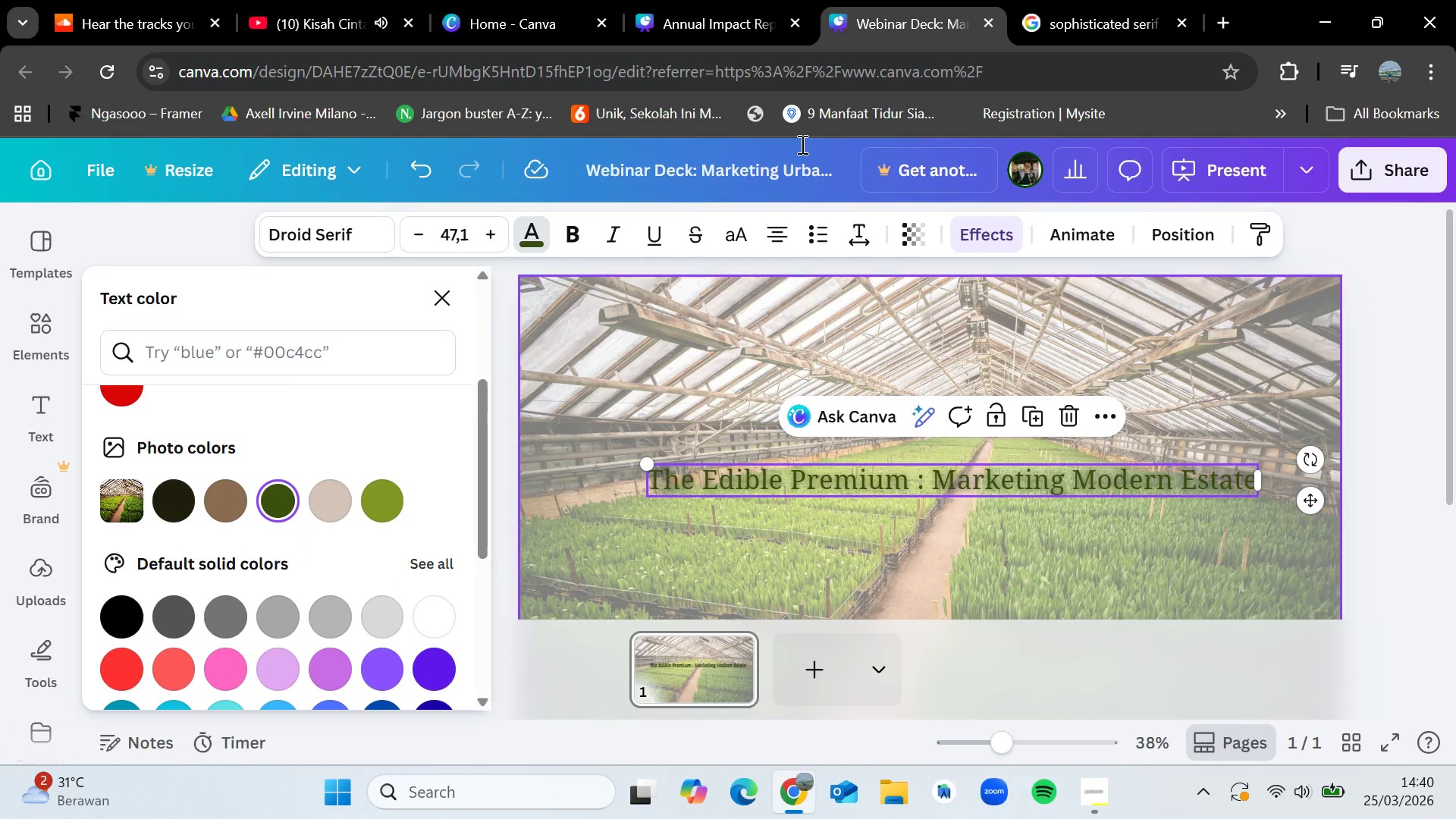 
left_click([1081, 0])
 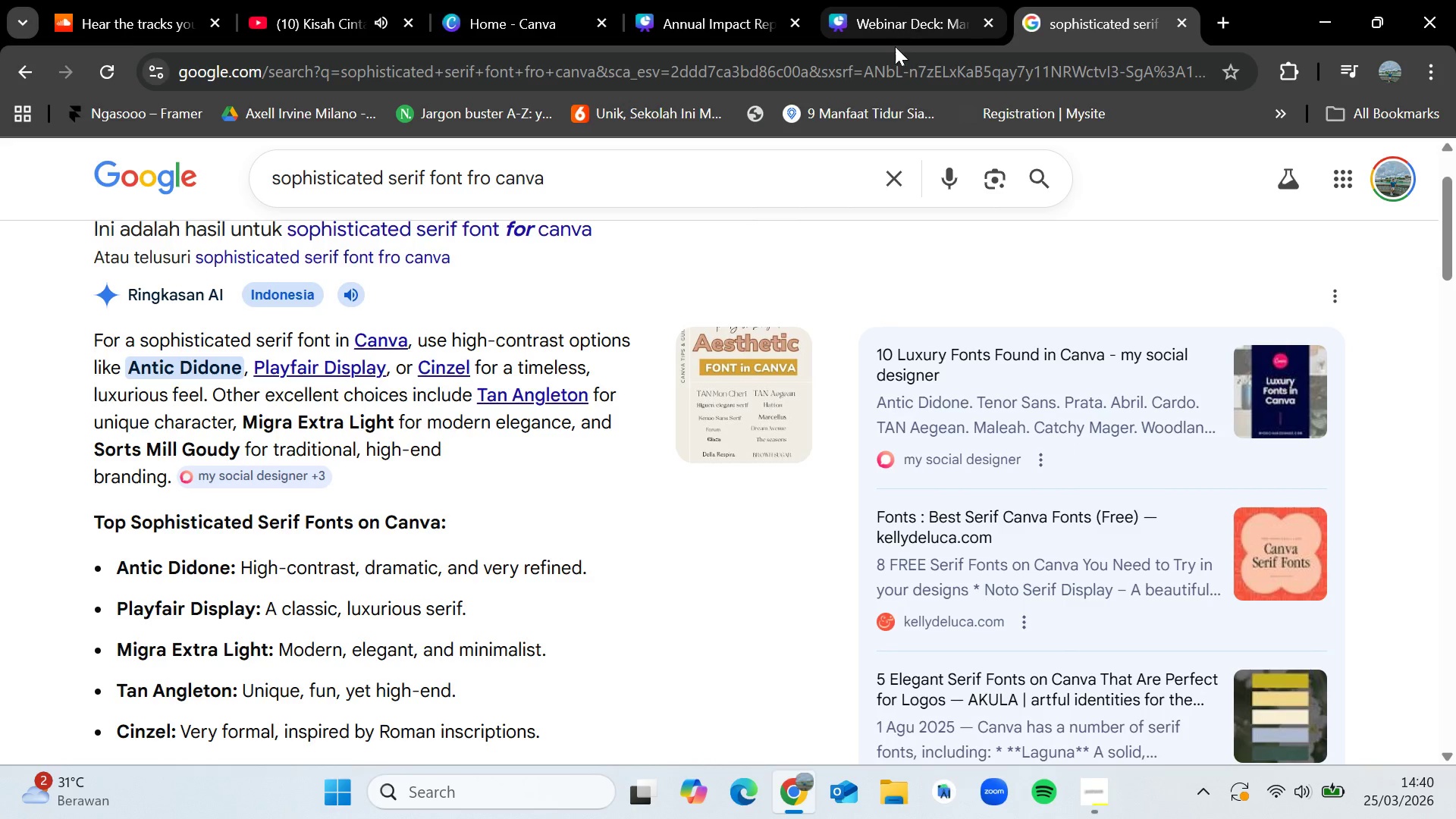 
left_click([914, 0])
 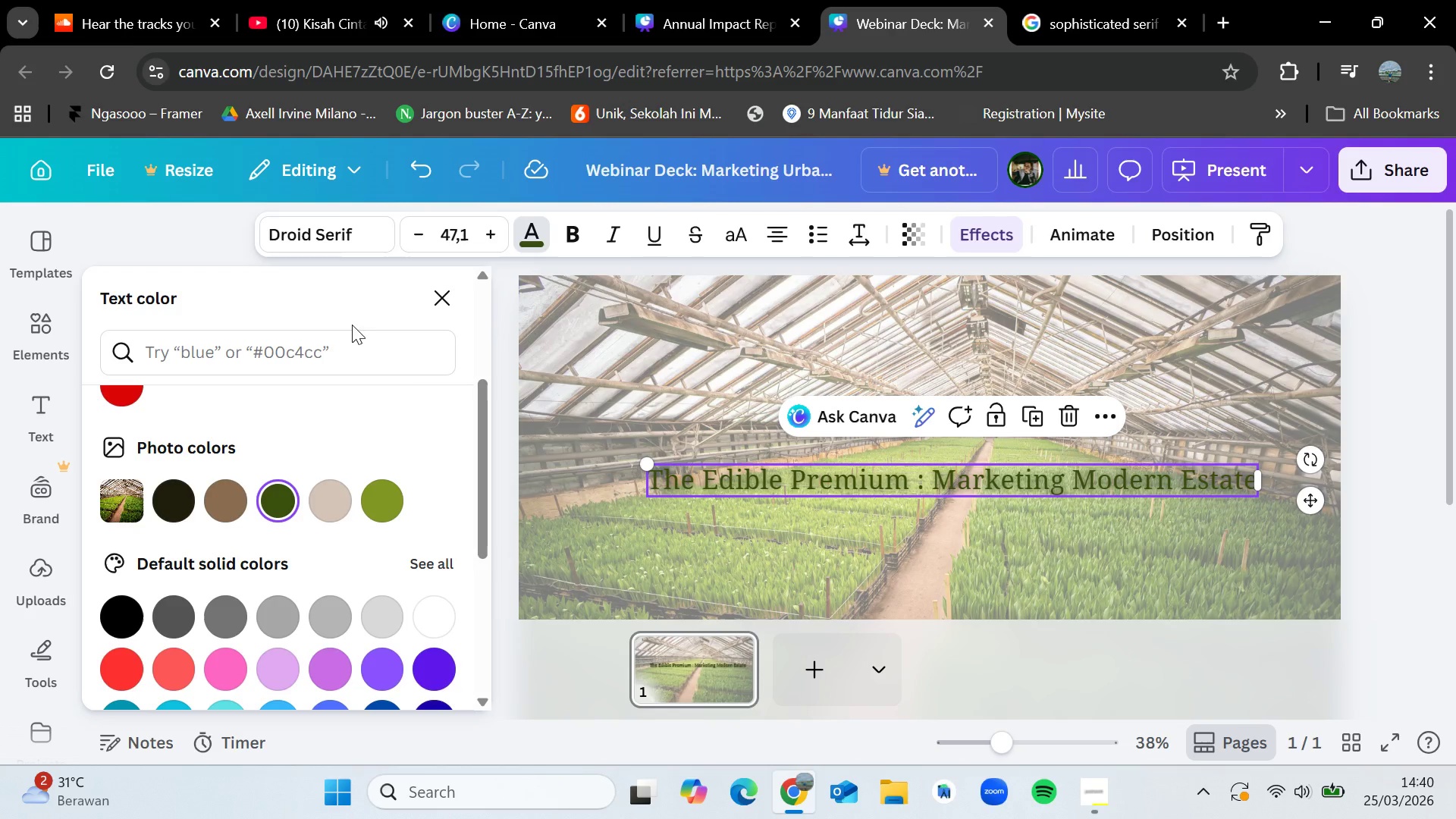 
left_click([342, 338])
 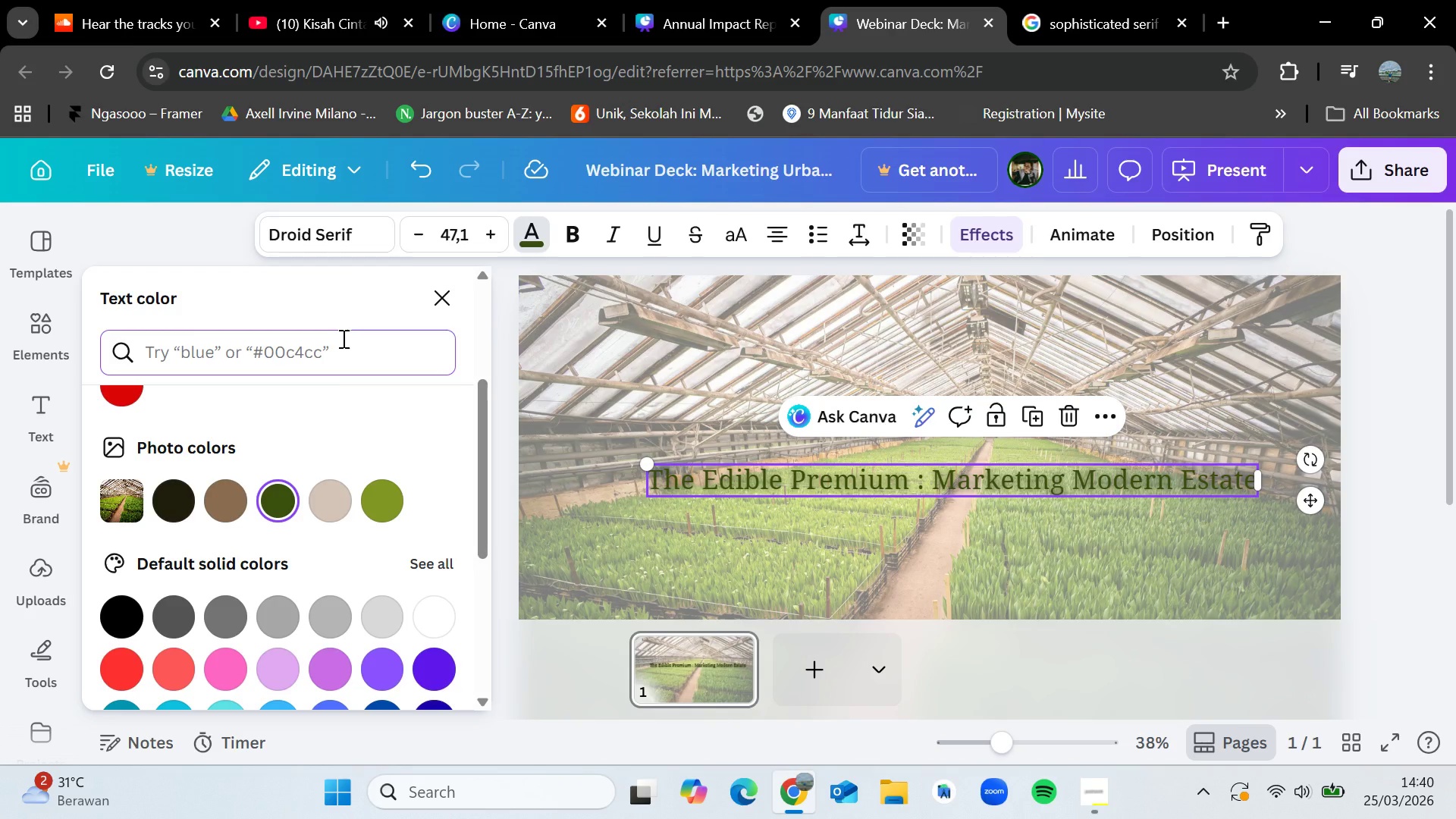 
key(2)
 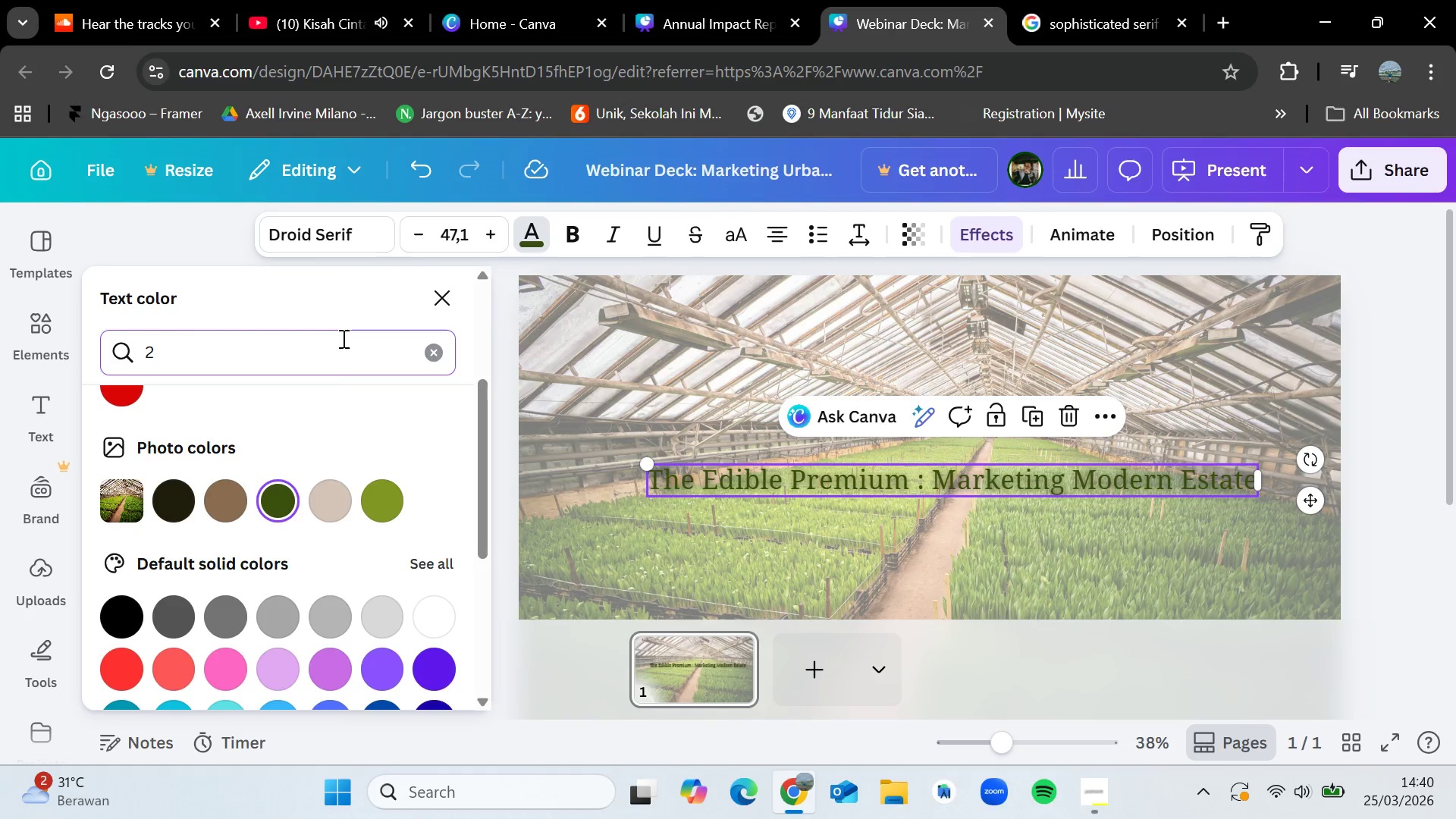 
wait(6.42)
 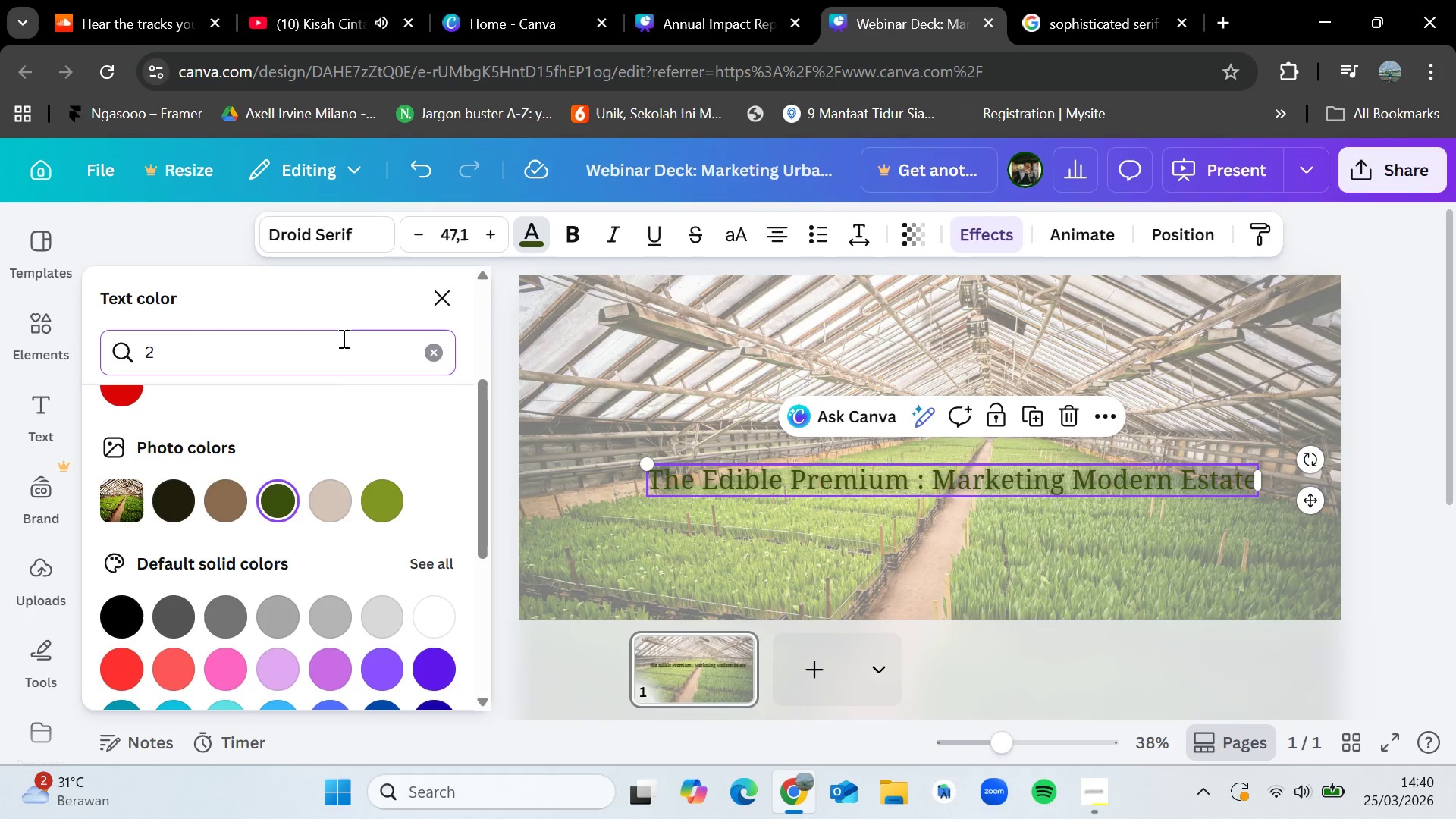 
type(d4739)
 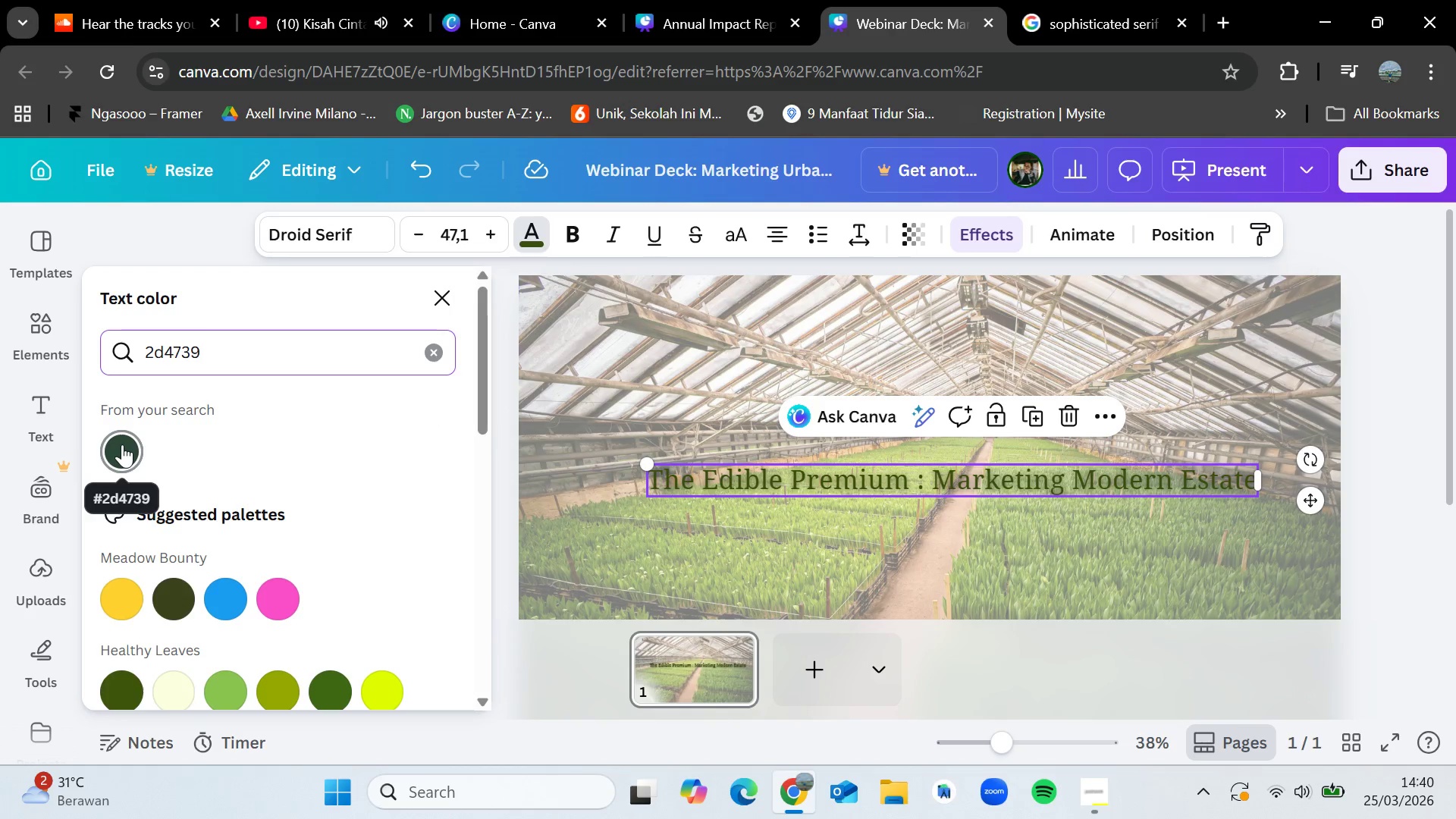 
left_click([122, 444])
 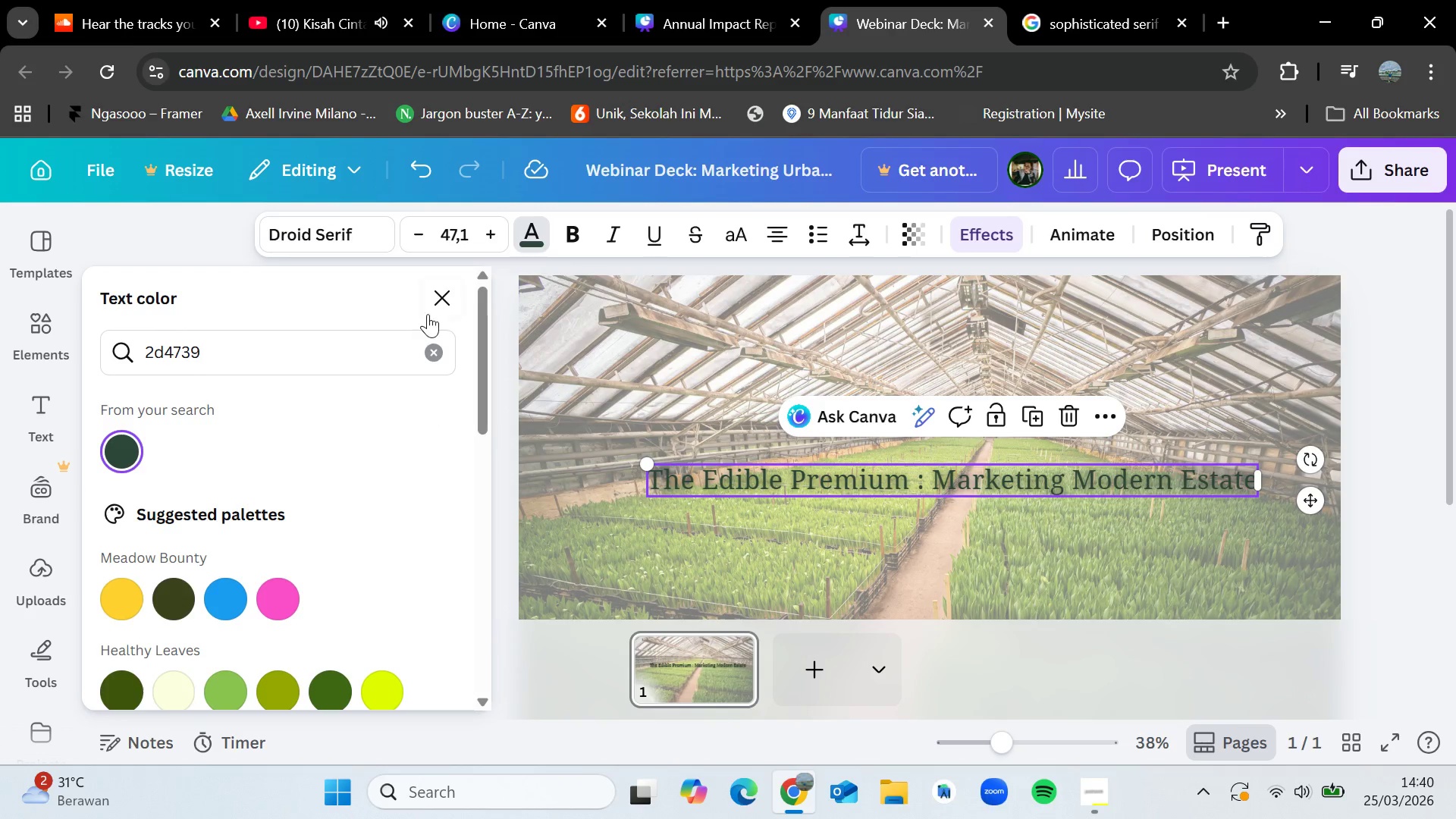 
left_click([438, 303])
 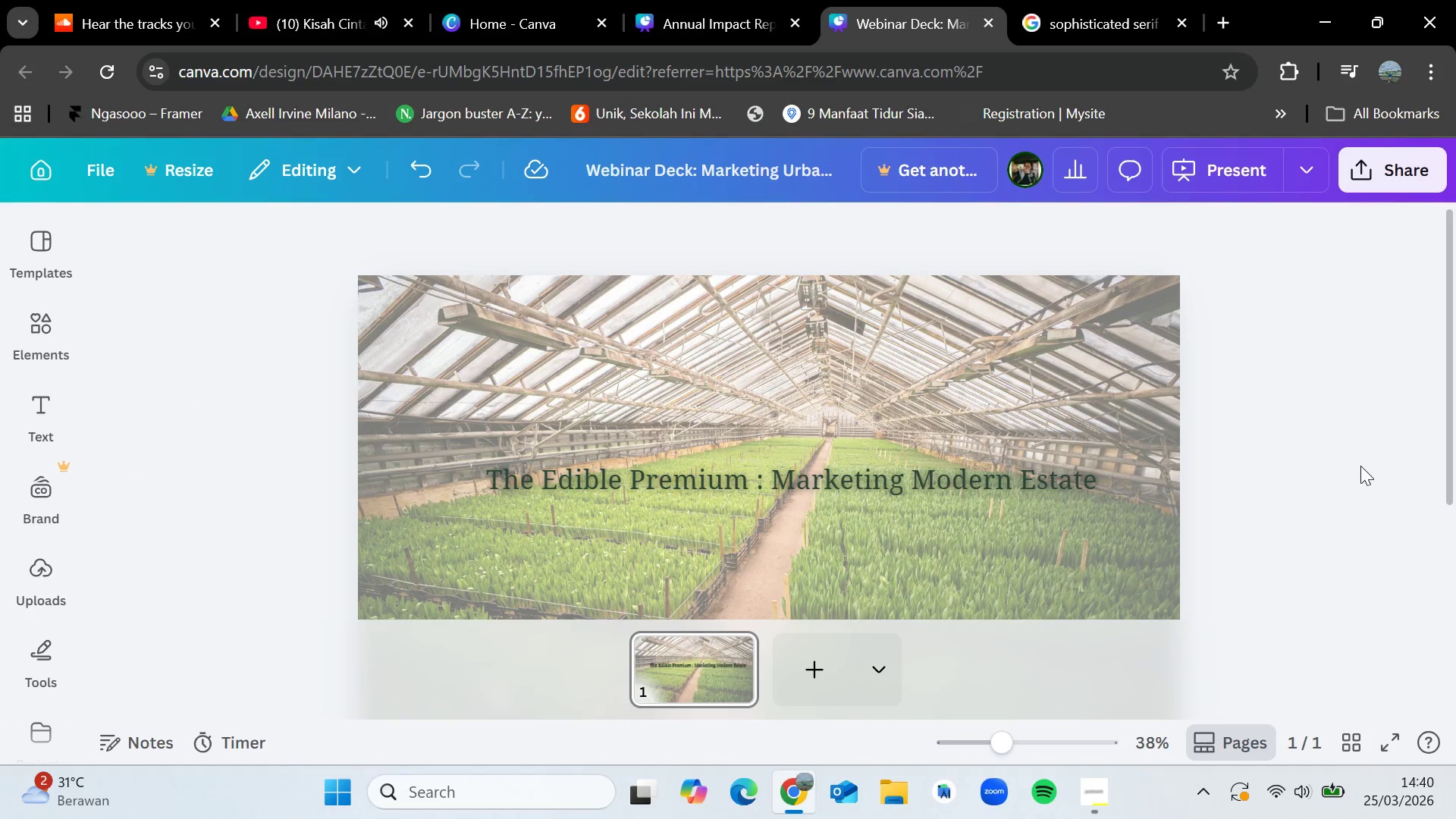 
left_click([764, 0])
 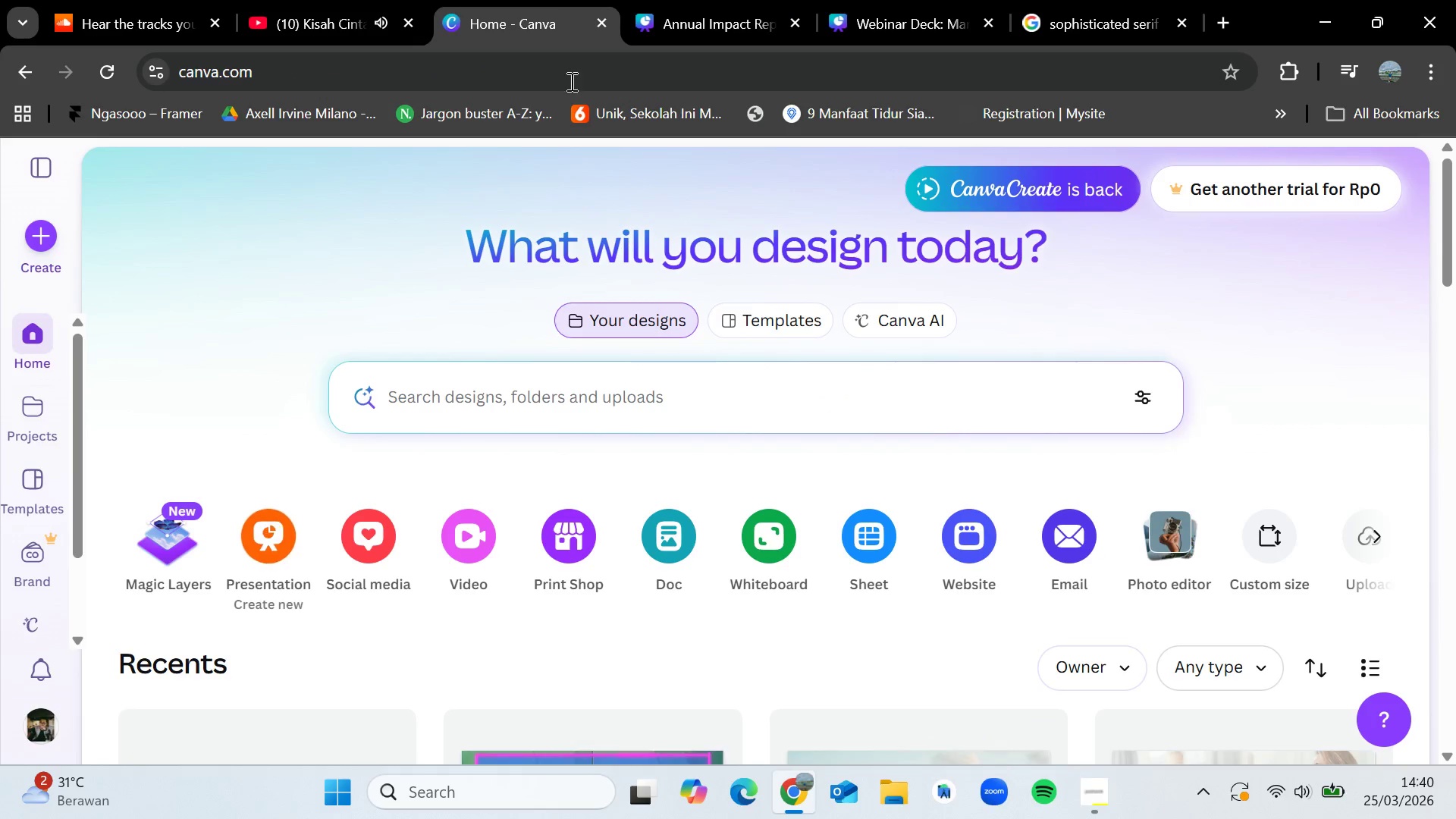 
scroll: coordinate [615, 519], scroll_direction: down, amount: 2.0
 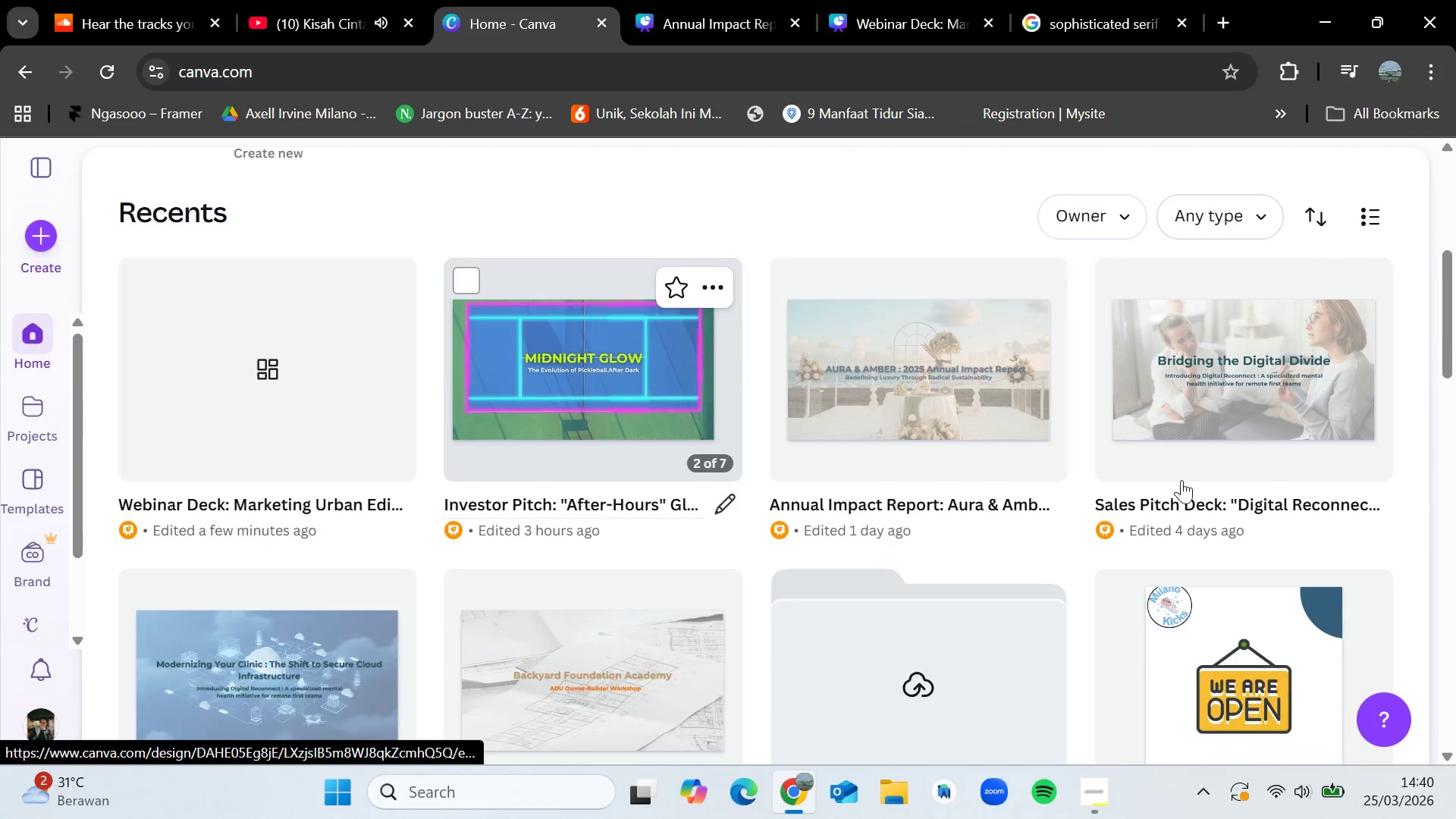 
left_click([1279, 377])
 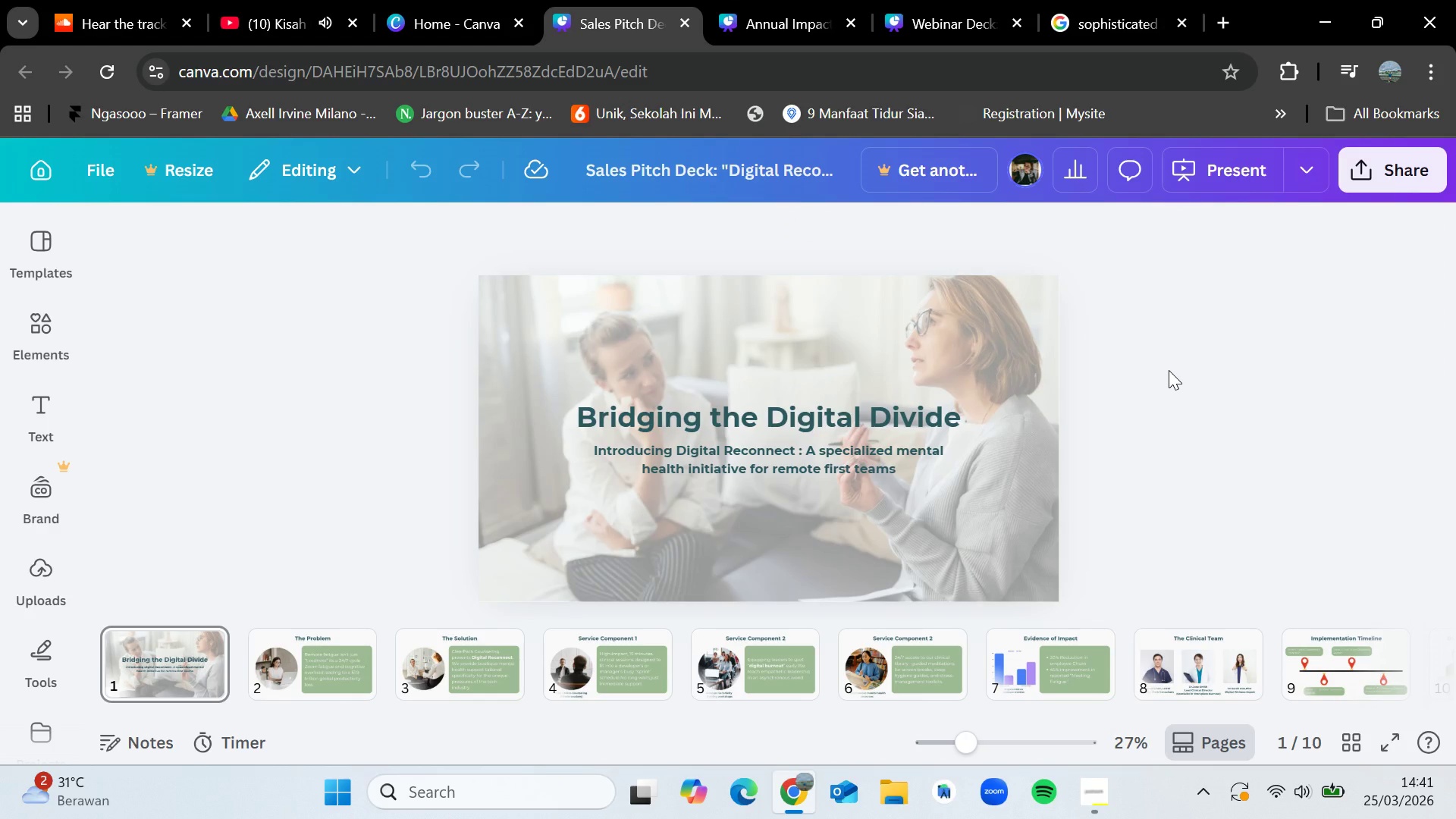 
wait(45.16)
 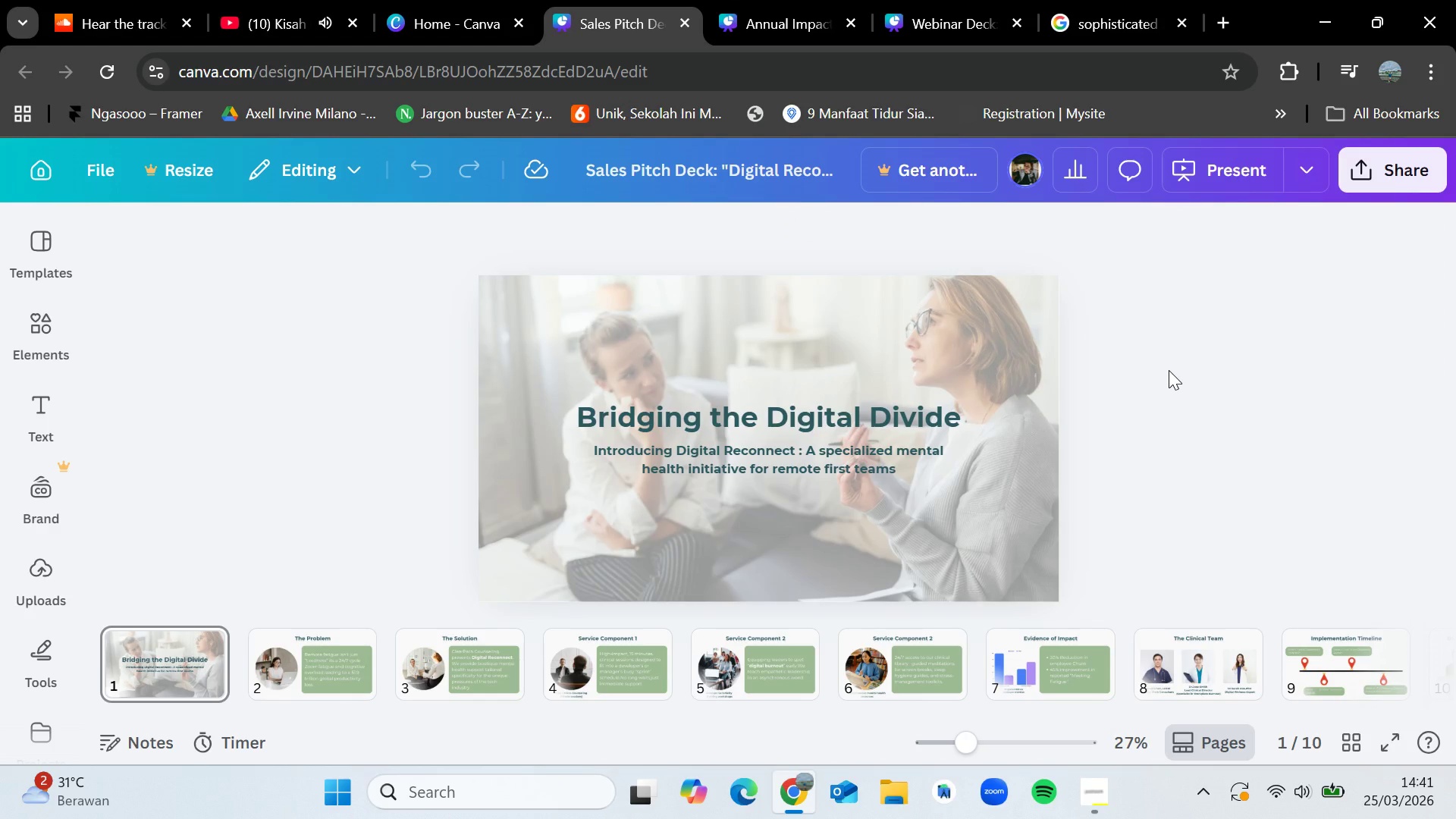 
double_click([701, 465])
 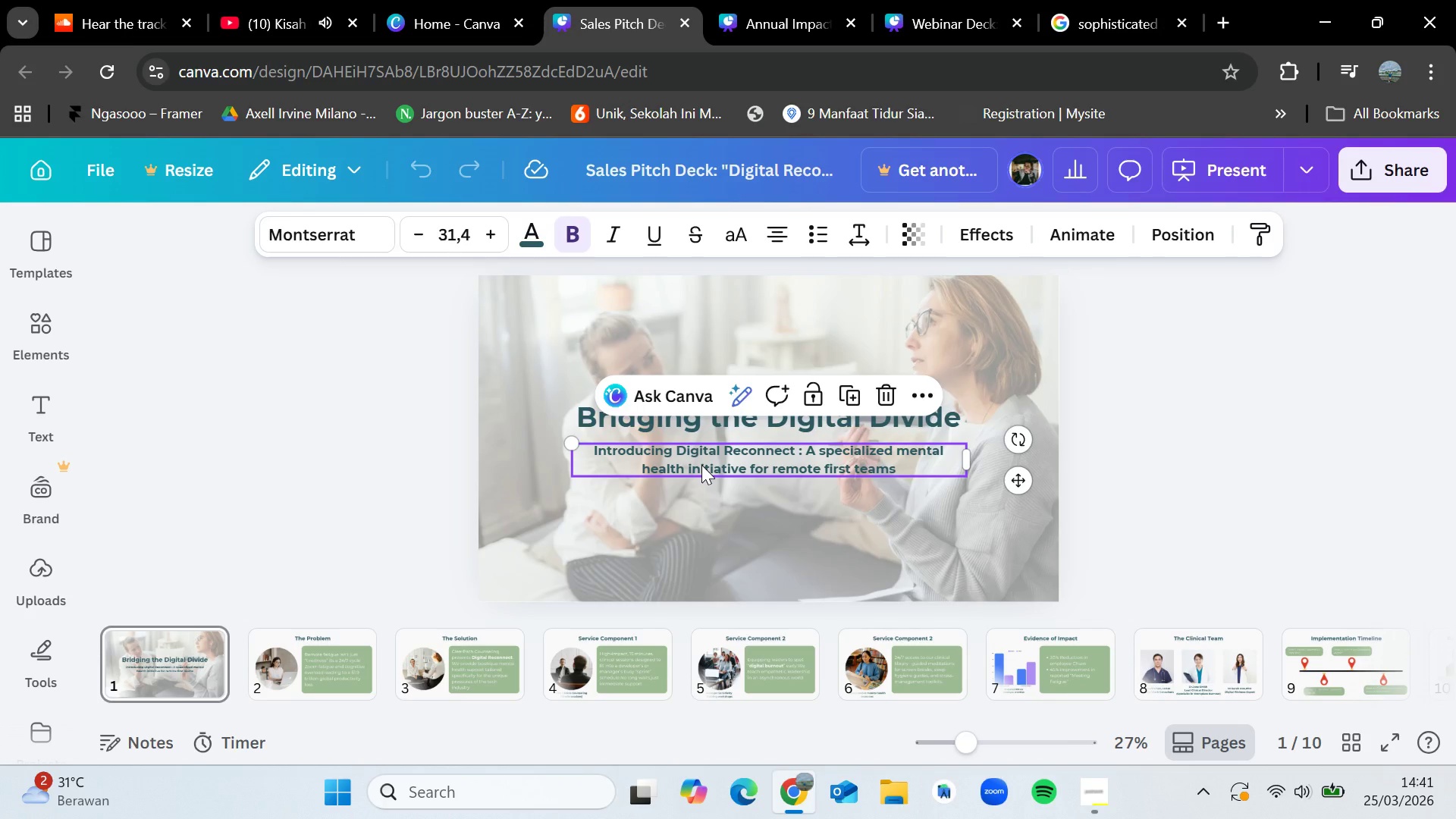 
key(Control+C)
 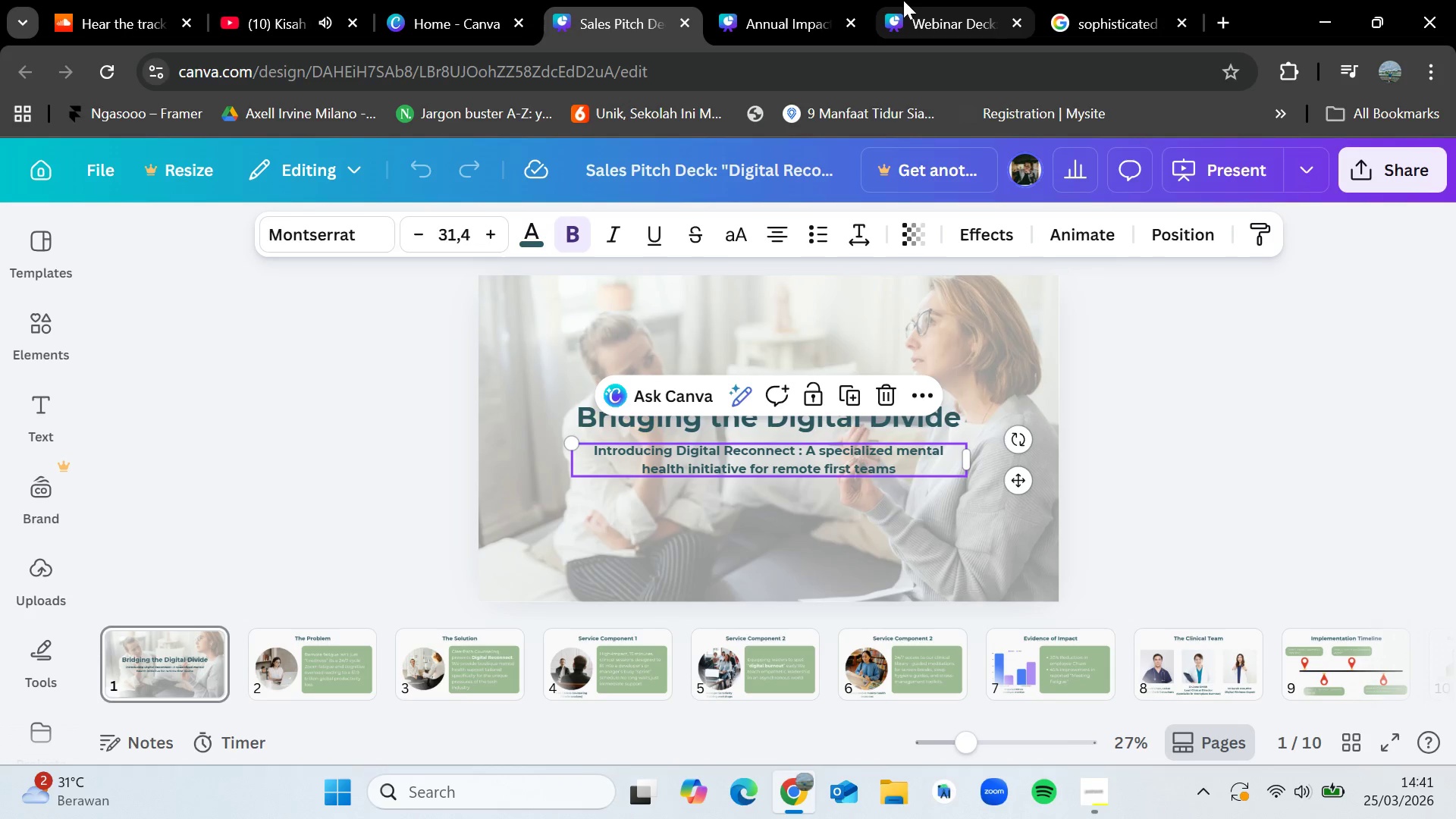 
left_click([788, 0])
 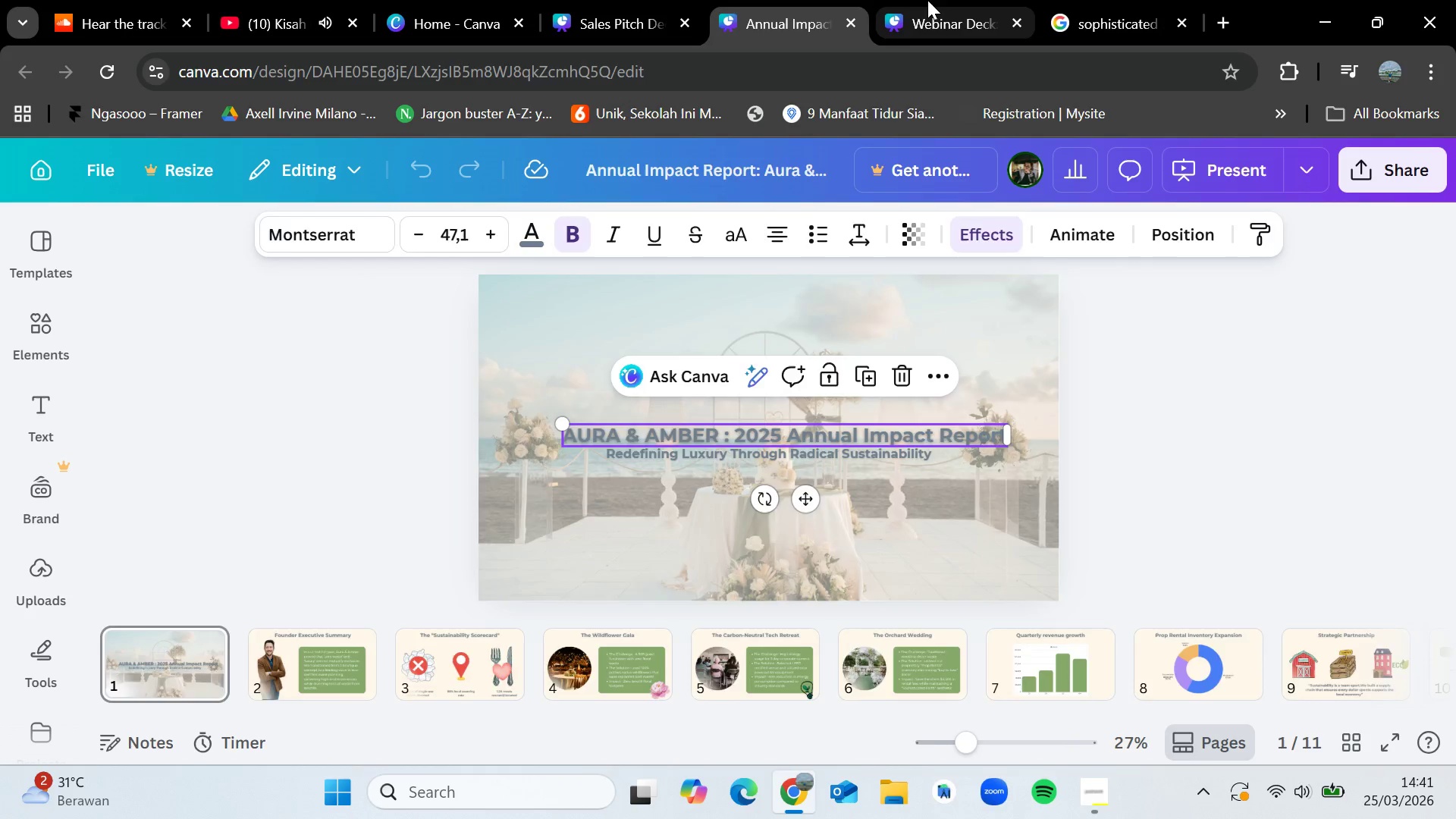 
left_click([927, 0])
 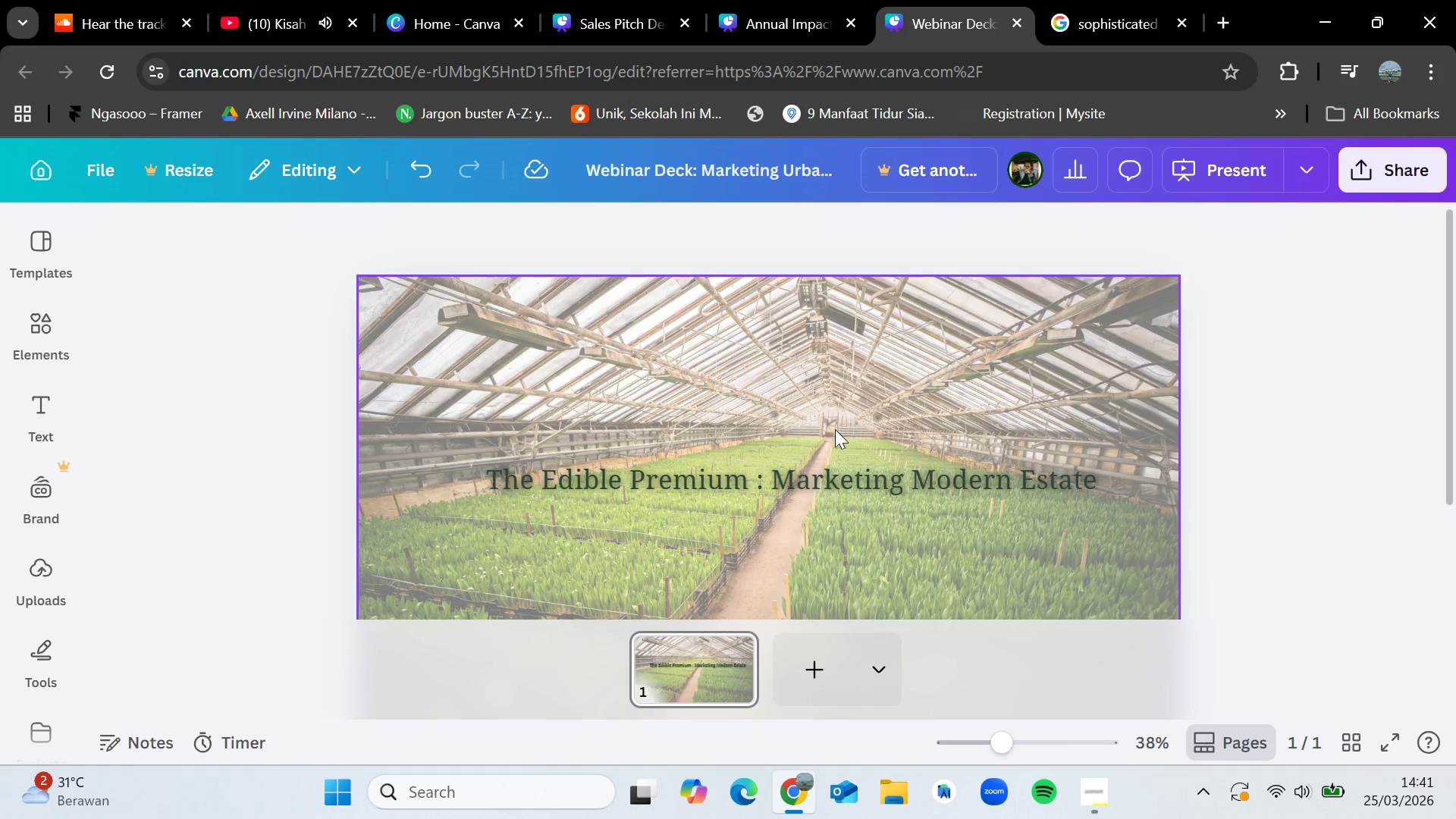 
scroll: coordinate [834, 435], scroll_direction: down, amount: 2.0
 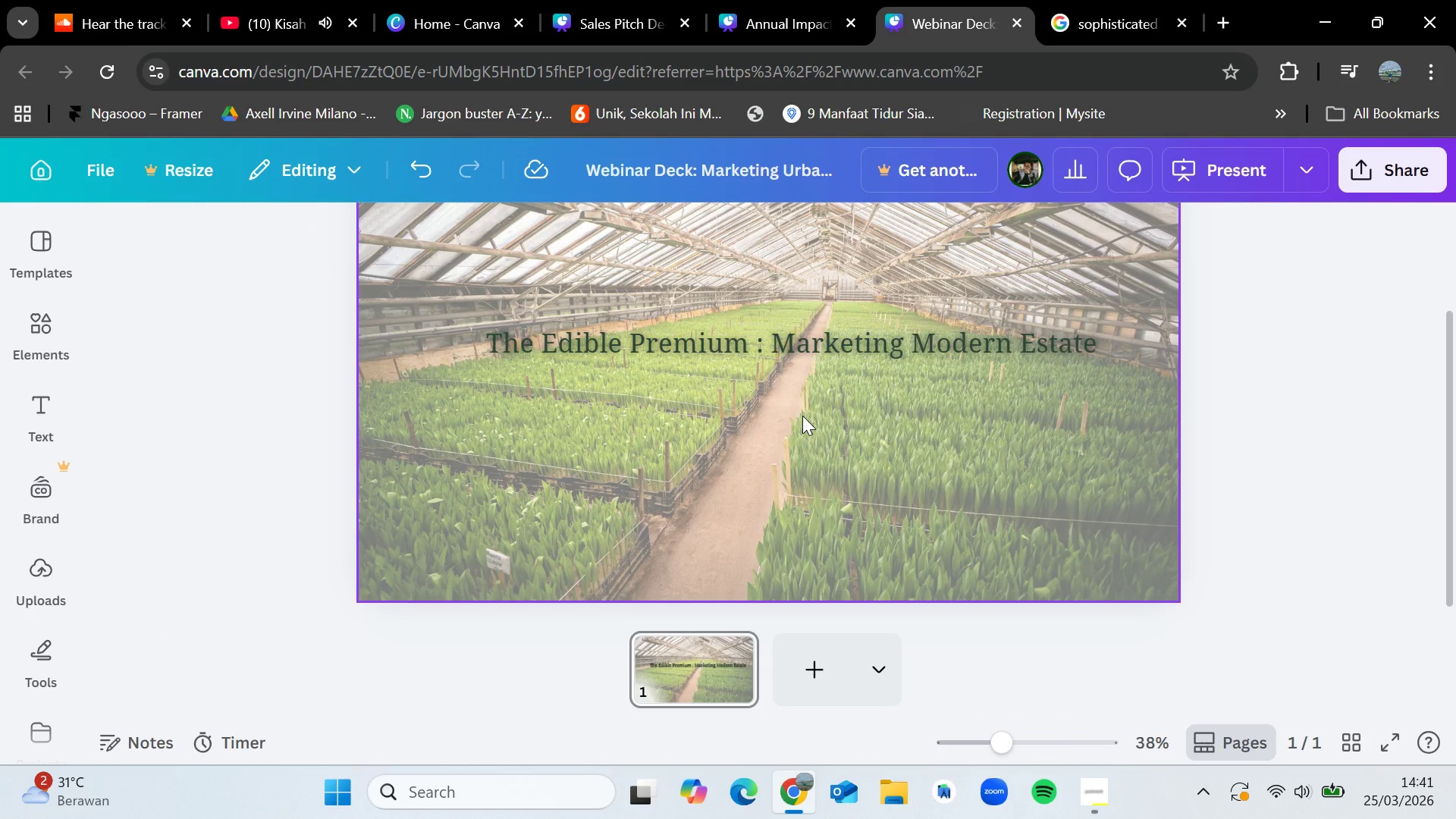 
key(Control+V)
 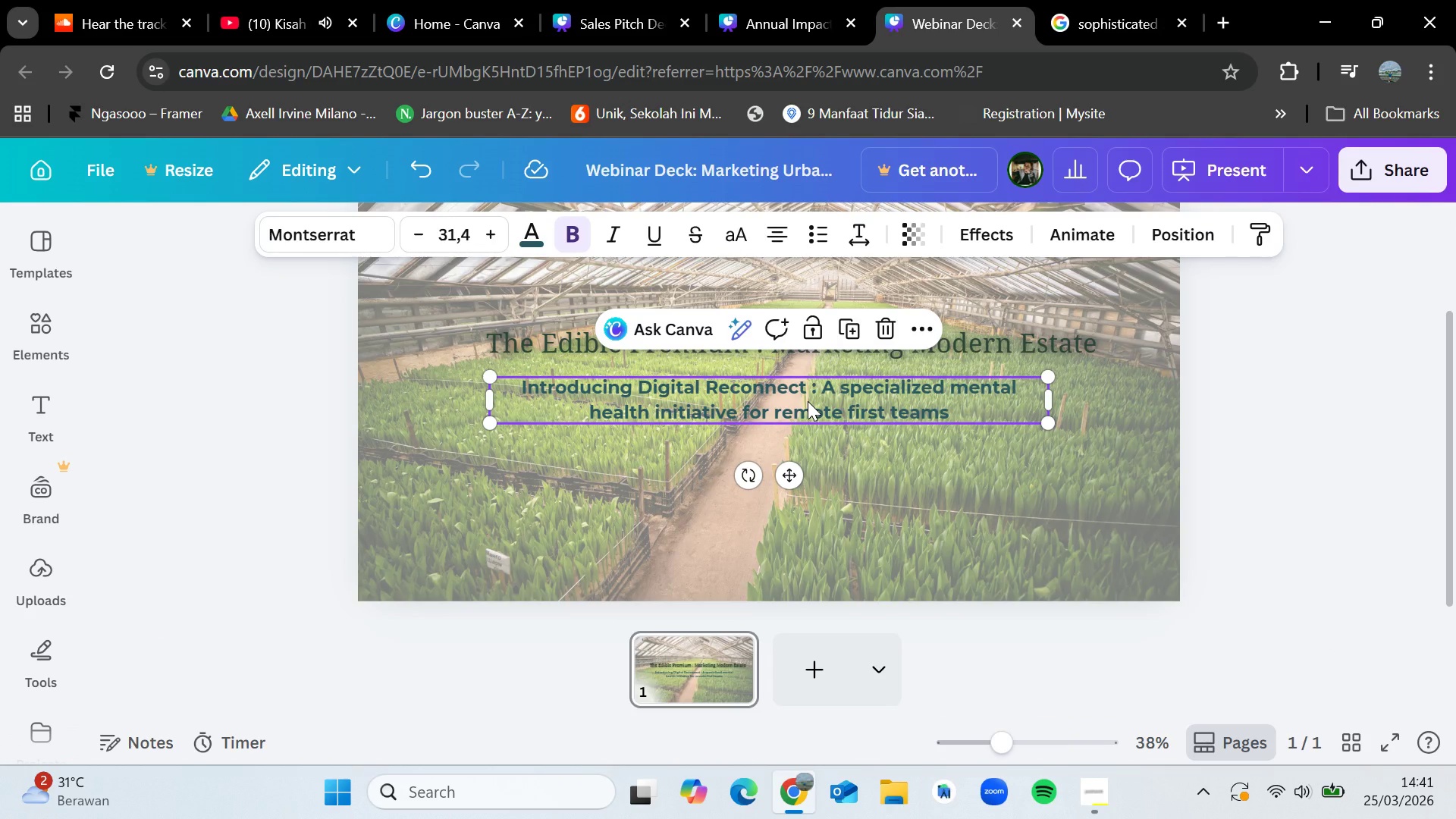 
wait(5.23)
 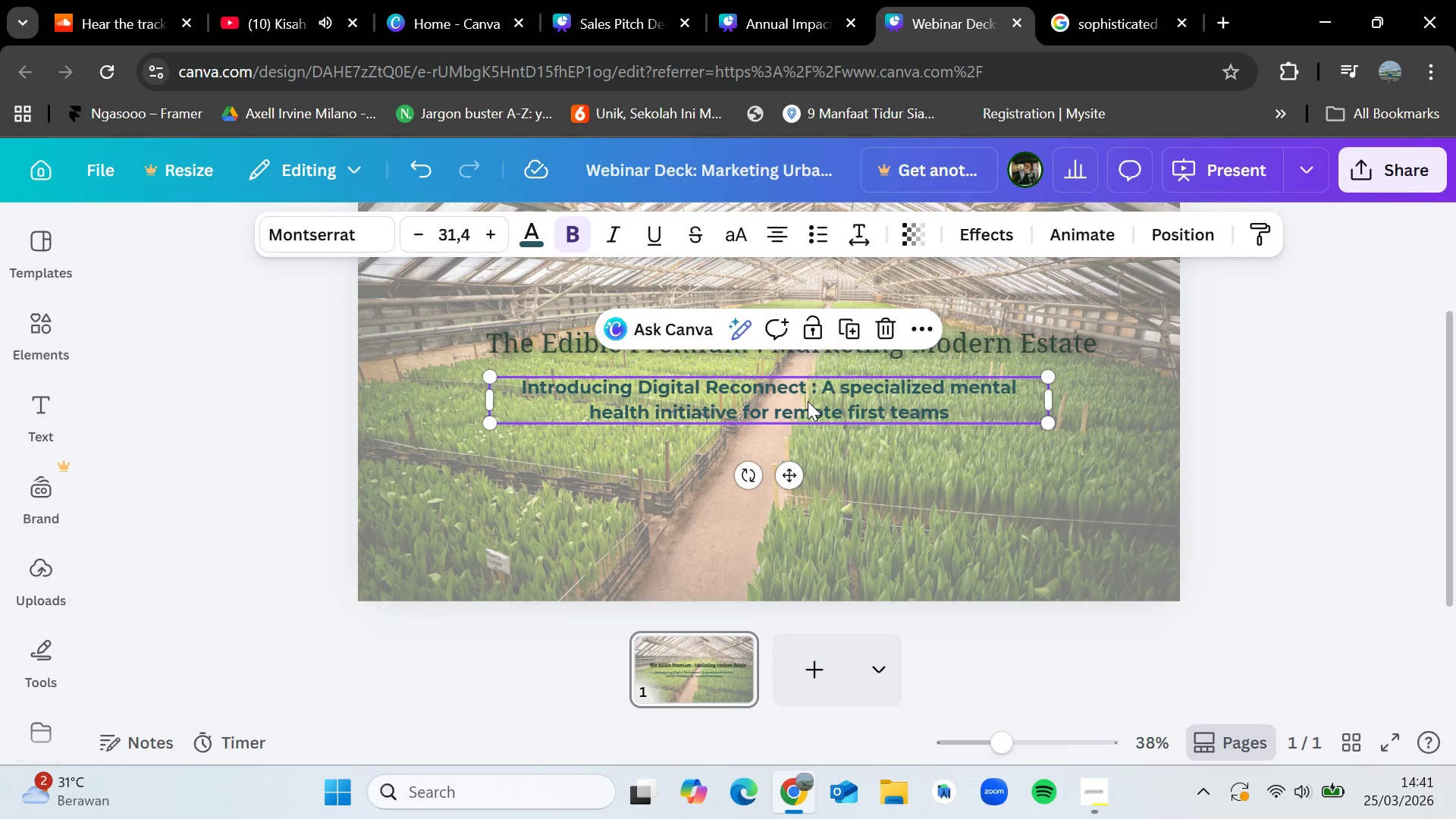 
double_click([808, 401])
 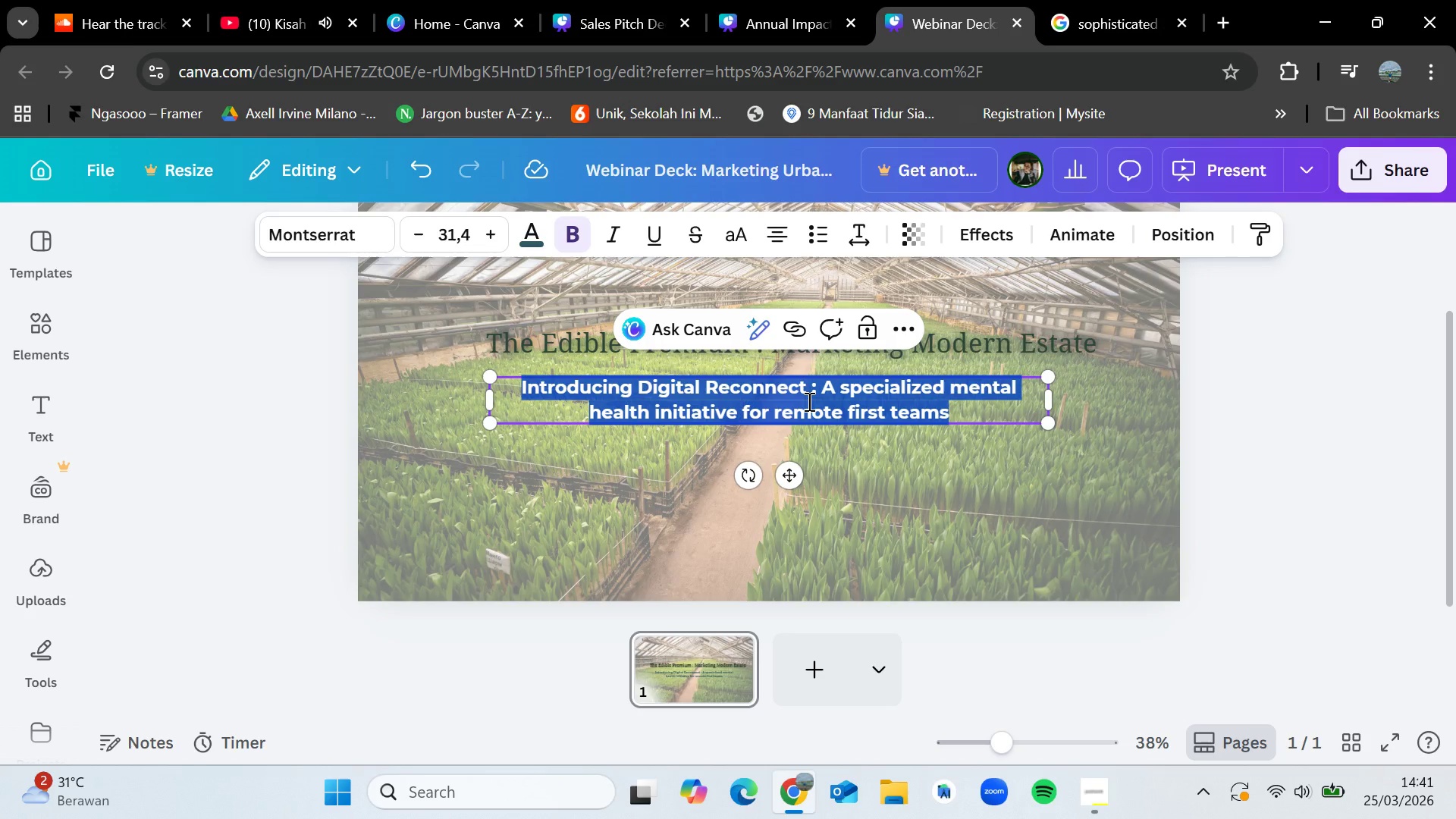 
key(Backspace)
type(Culti)
 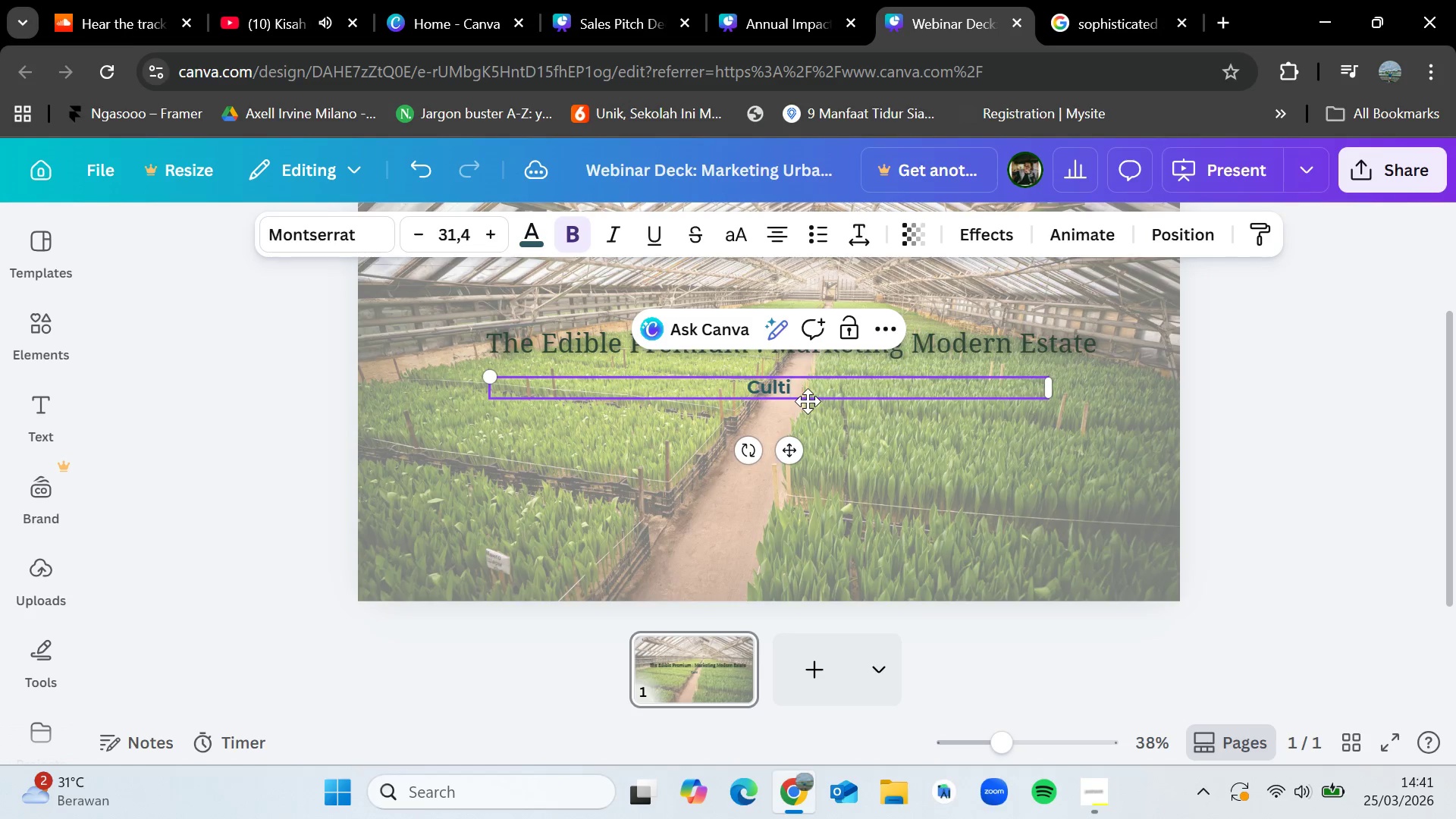 
type(vate & Close)
 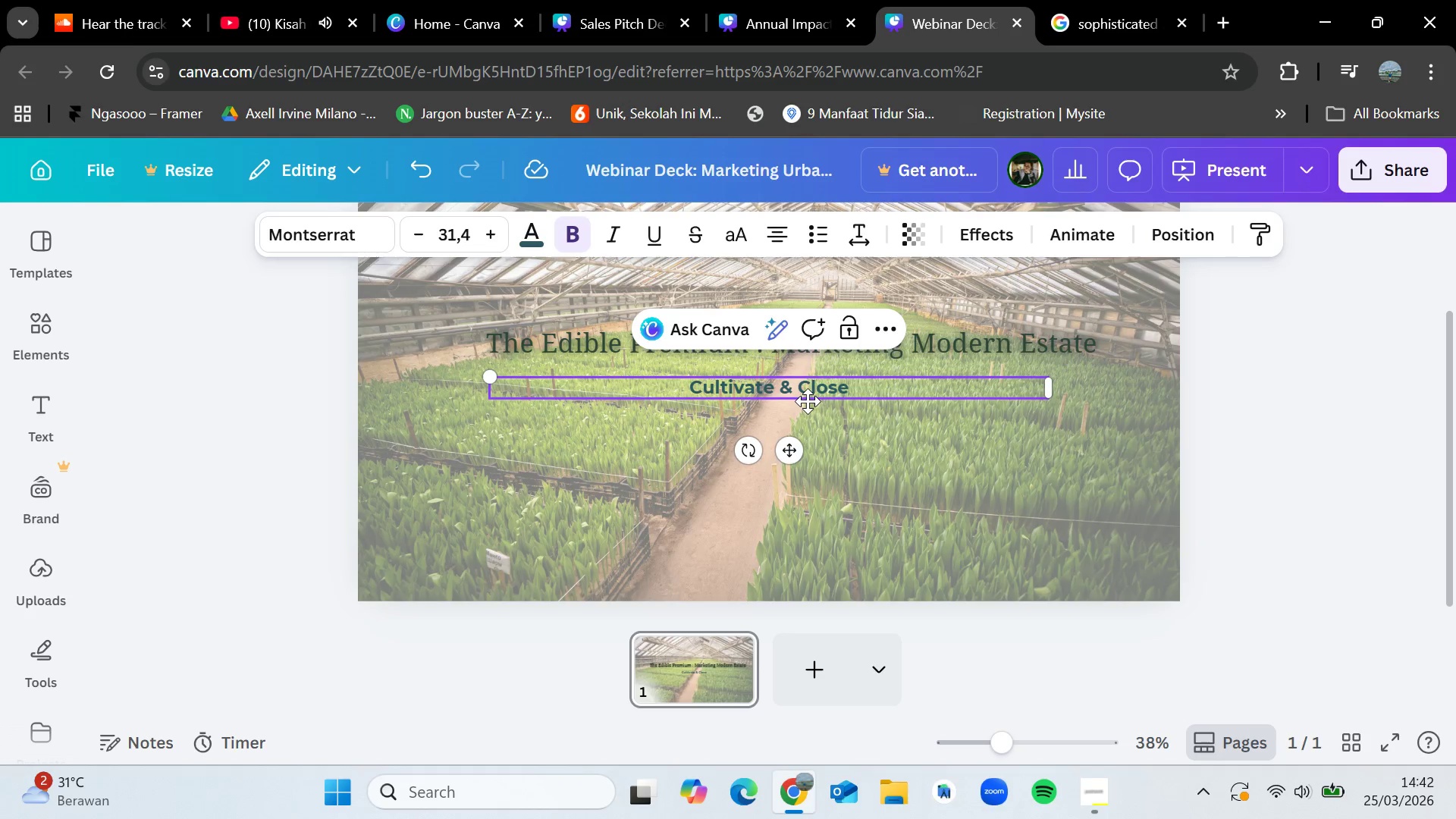 
wait(5.25)
 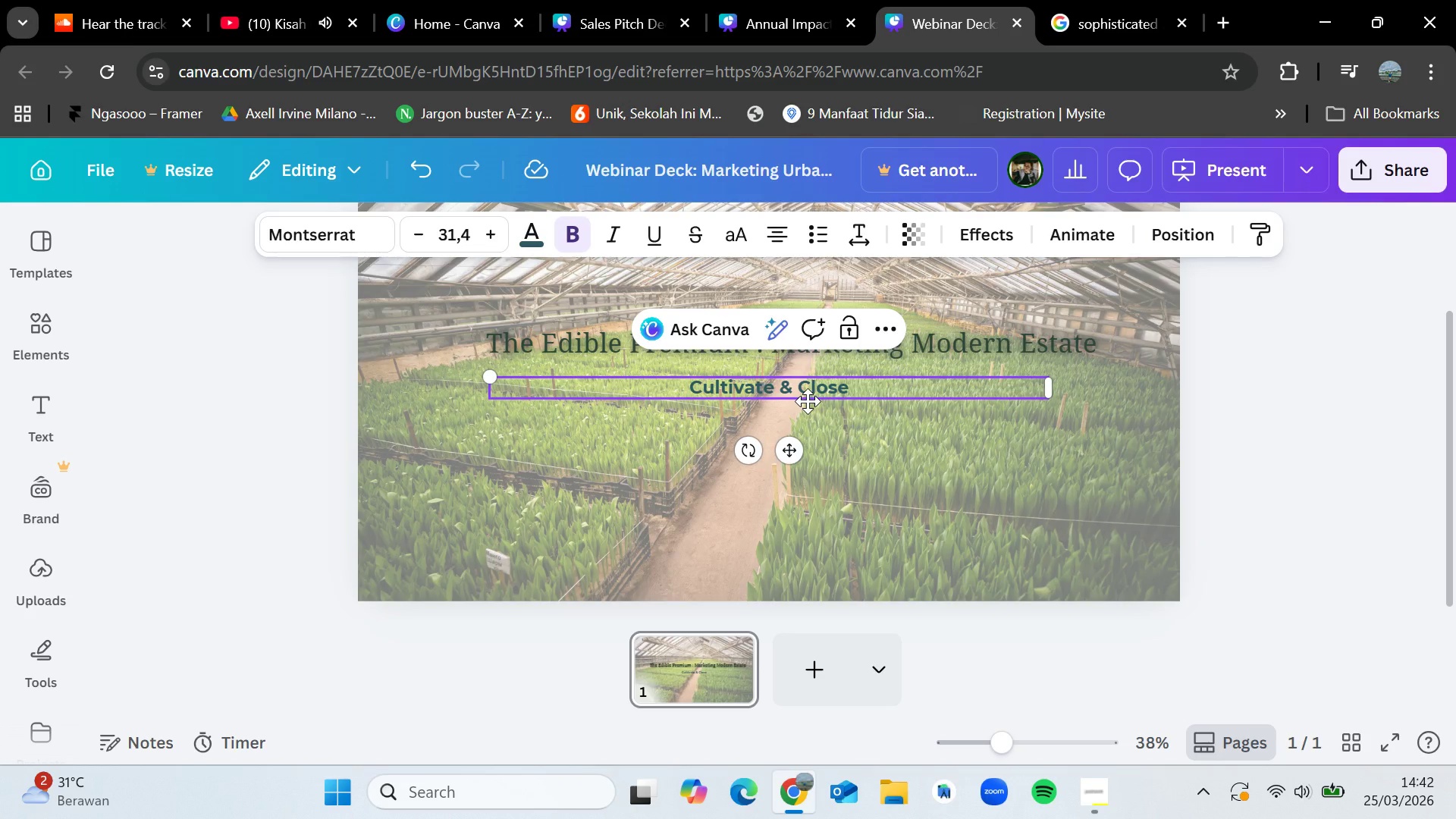 
key(Space)
 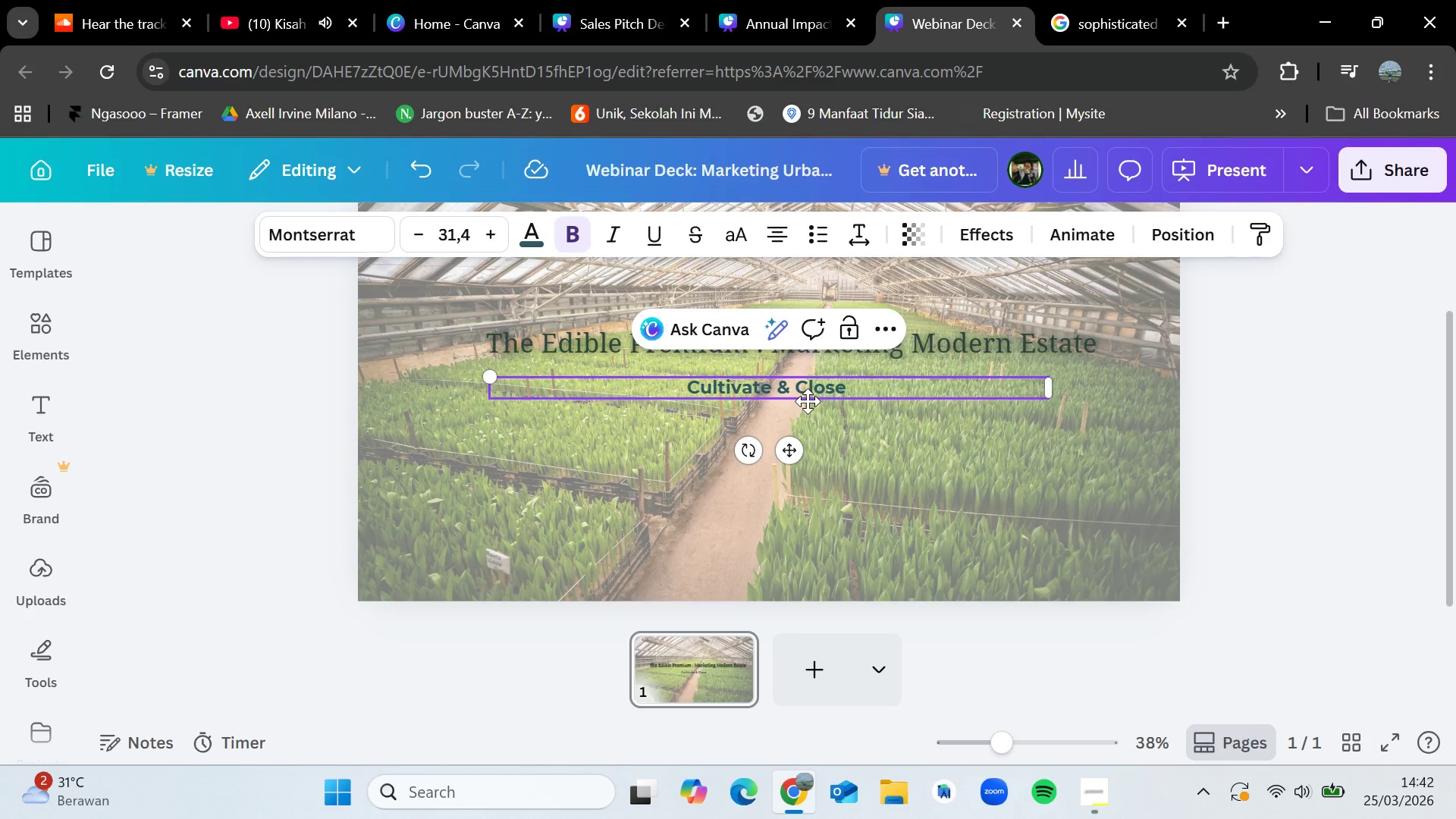 
key(BracketLeft)